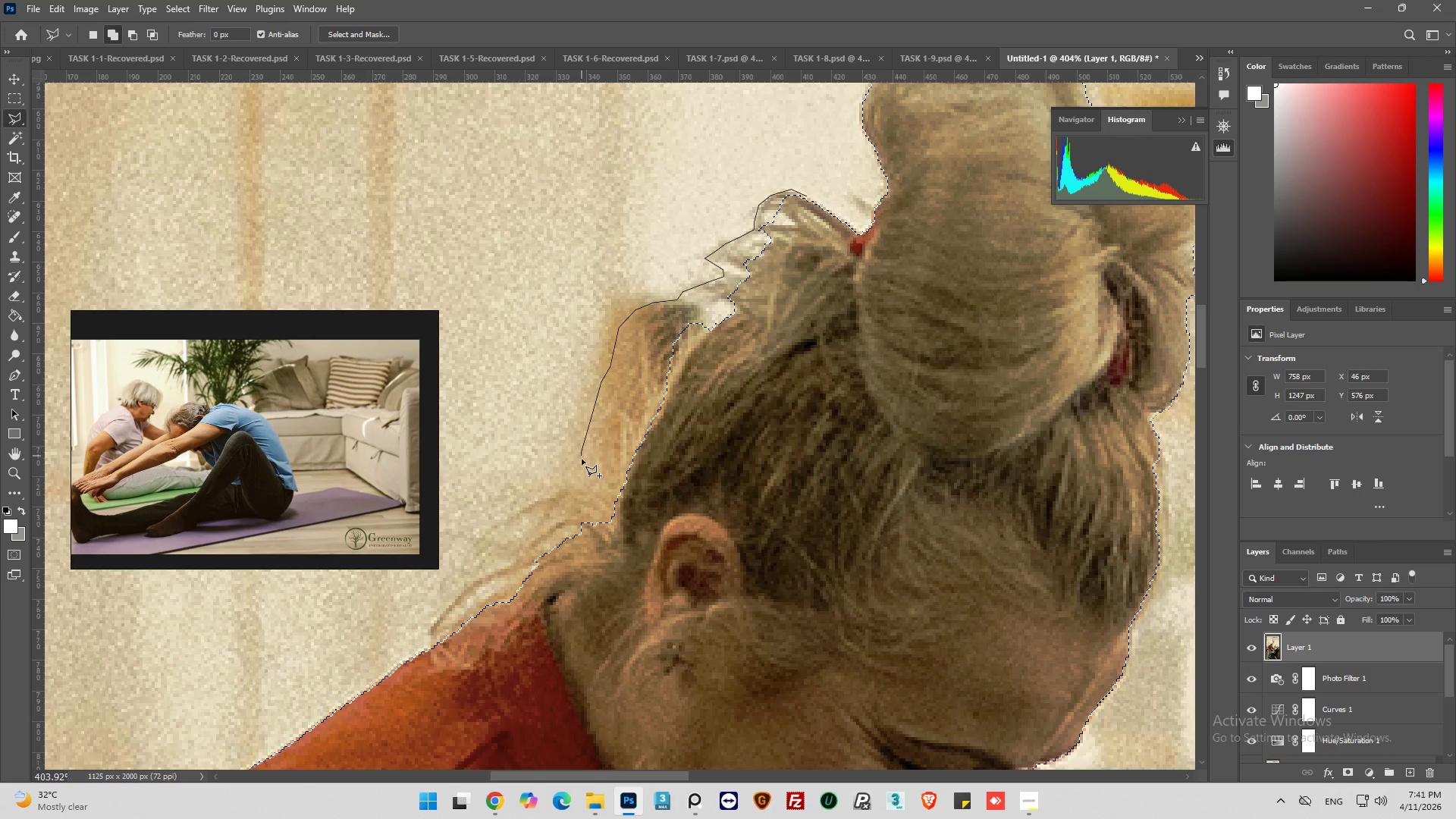 
left_click_drag(start_coordinate=[582, 460], to_coordinate=[582, 470])
 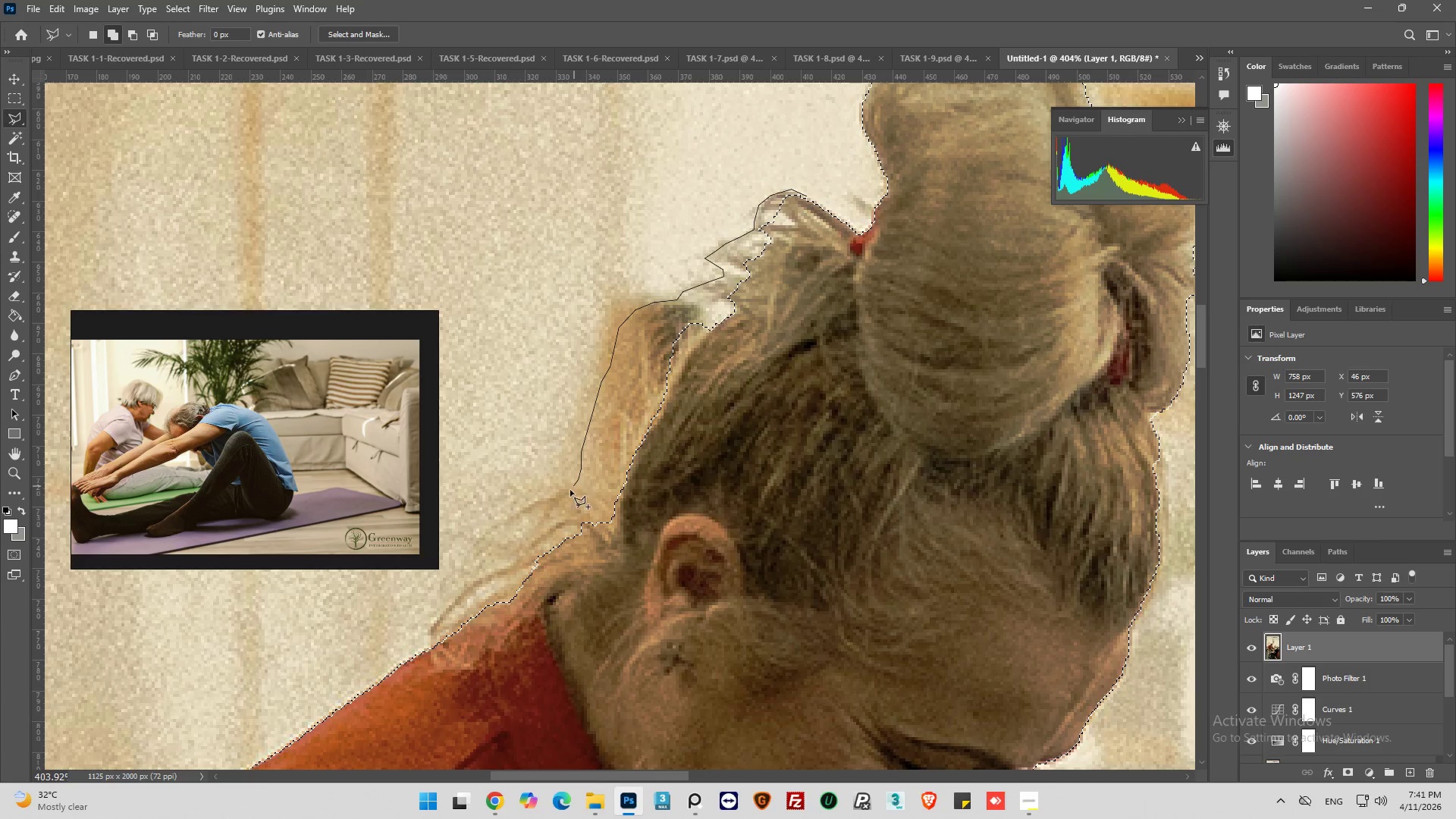 
left_click_drag(start_coordinate=[568, 494], to_coordinate=[561, 496])
 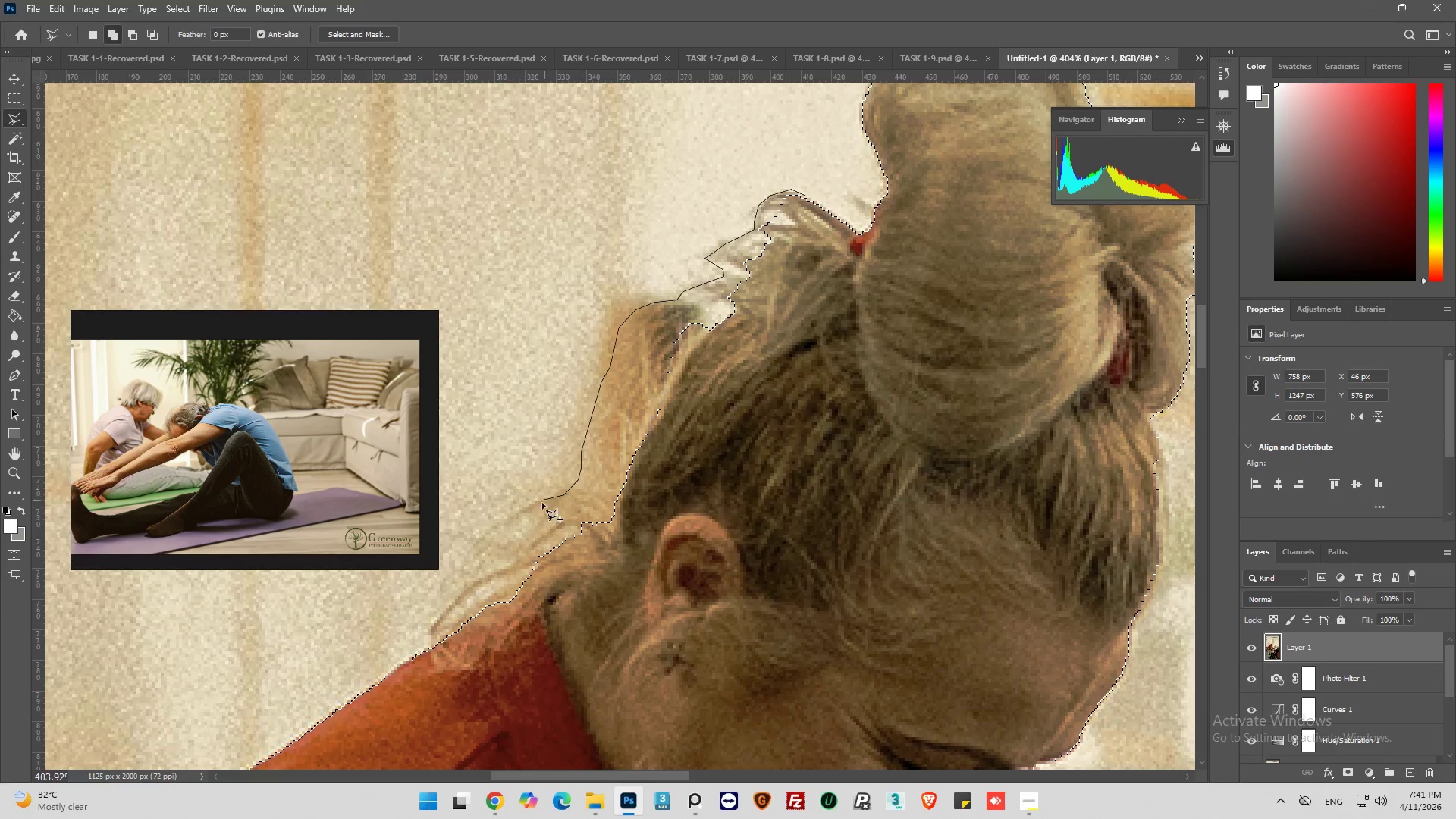 
left_click_drag(start_coordinate=[541, 504], to_coordinate=[516, 506])
 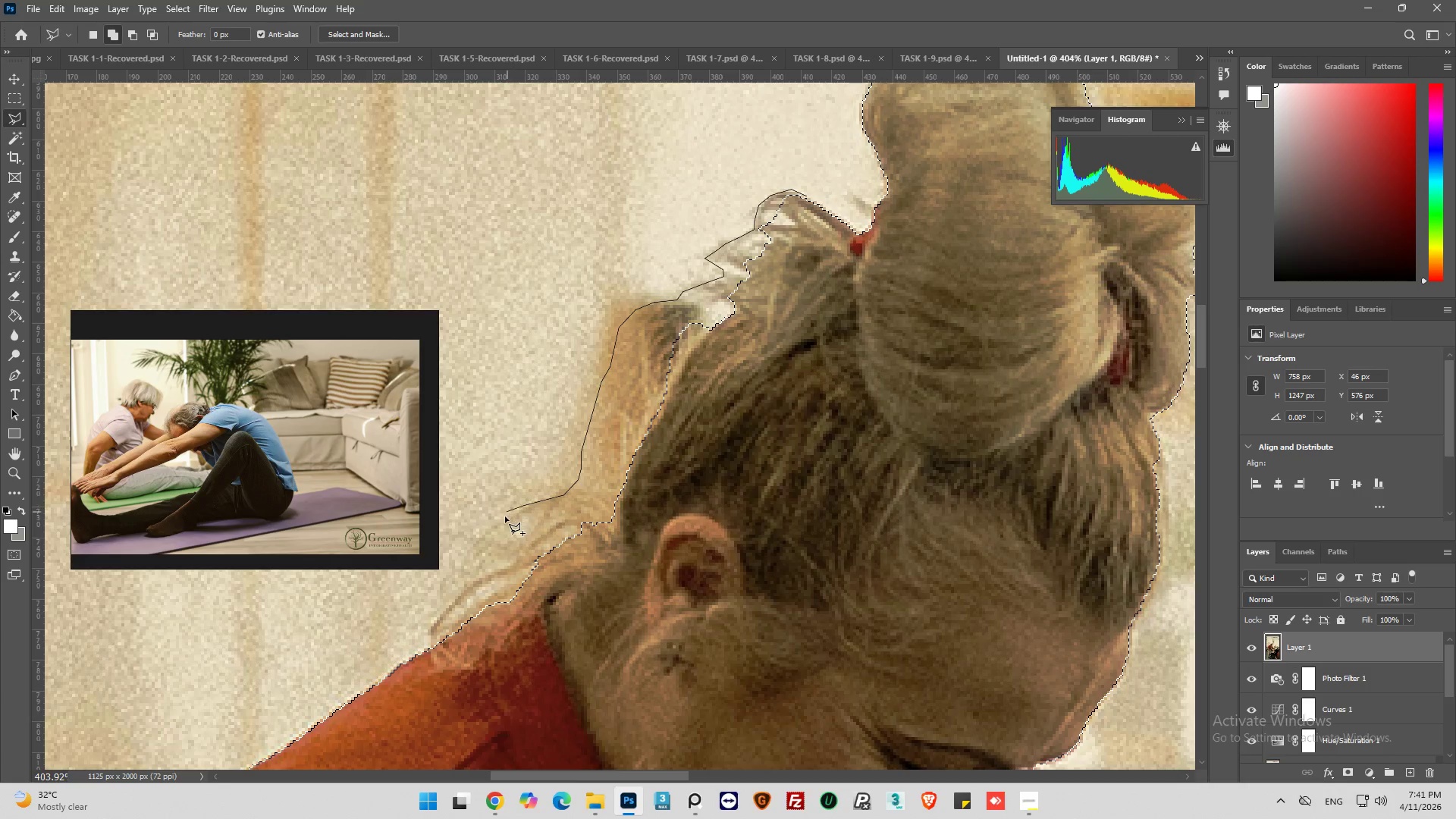 
left_click_drag(start_coordinate=[503, 519], to_coordinate=[497, 525])
 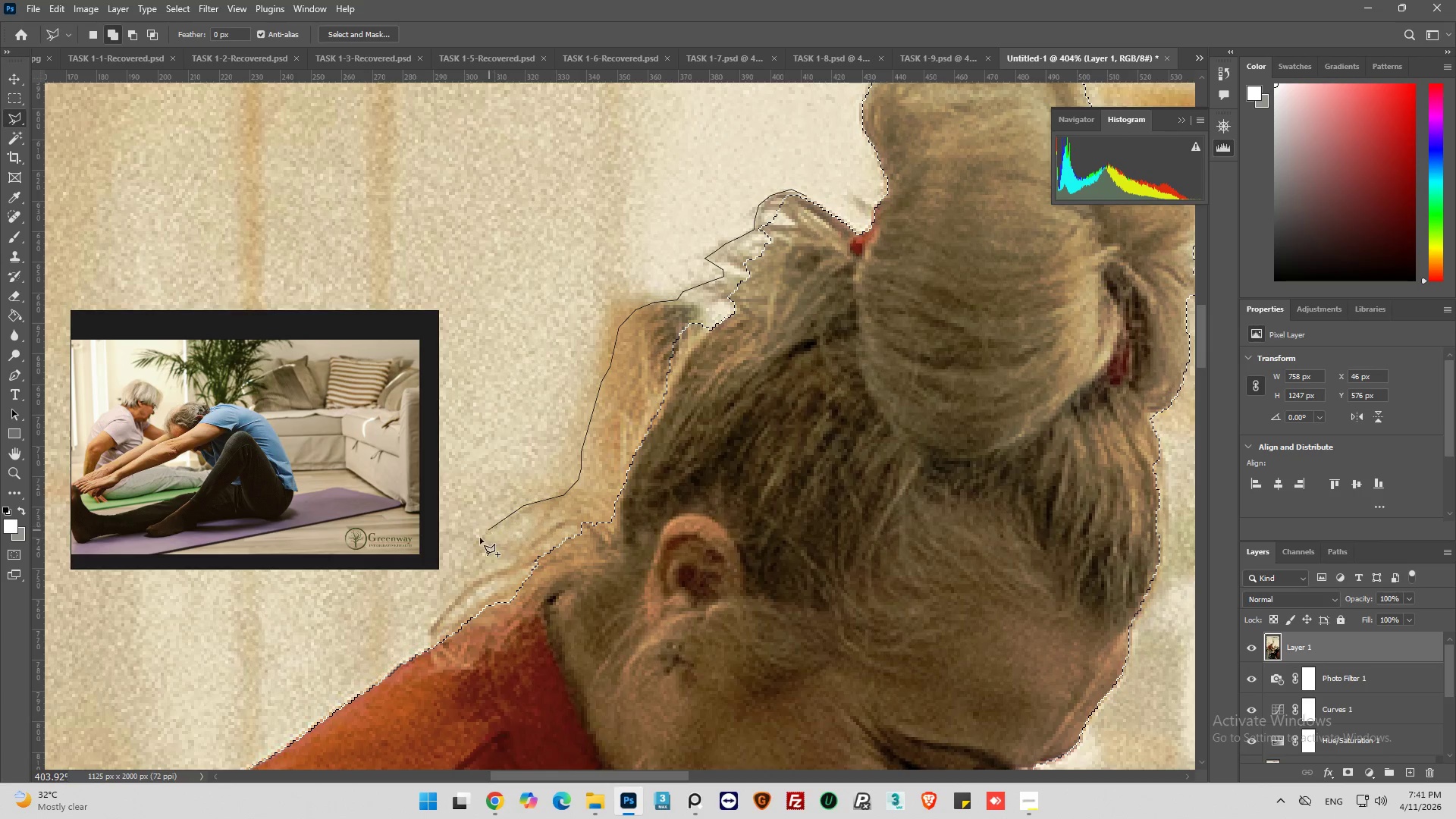 
left_click_drag(start_coordinate=[481, 536], to_coordinate=[467, 547])
 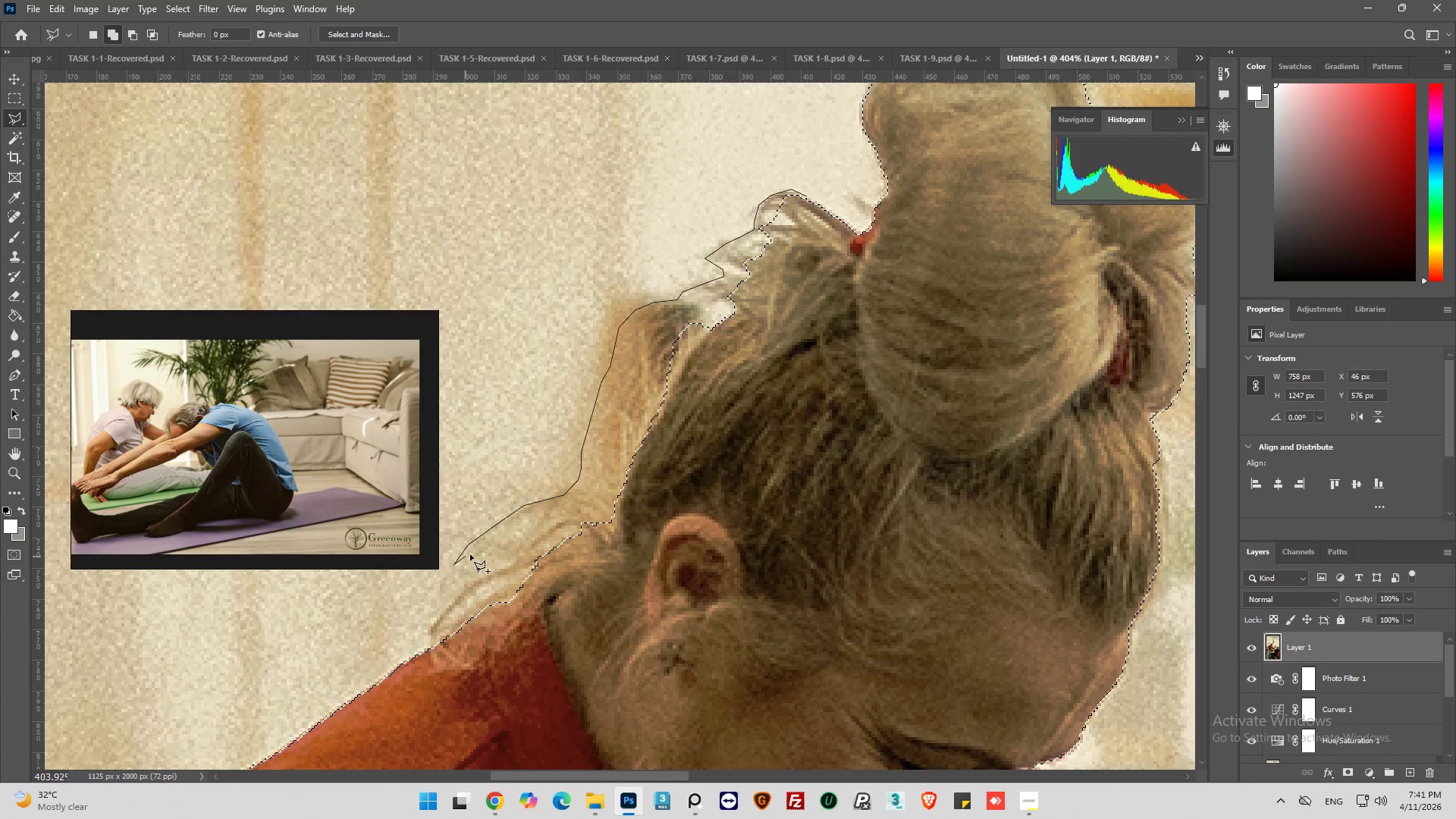 
left_click_drag(start_coordinate=[491, 547], to_coordinate=[499, 541])
 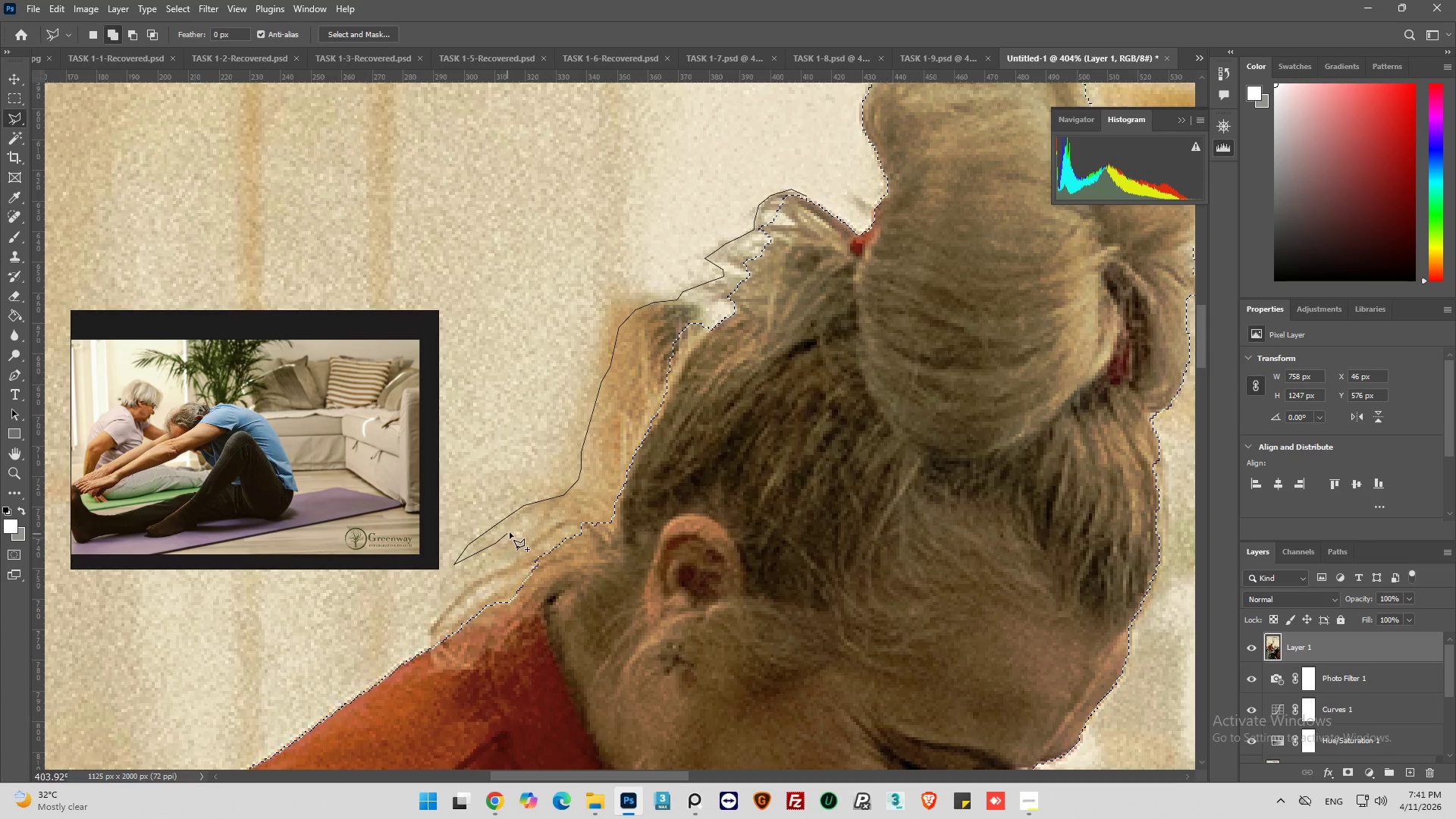 
left_click_drag(start_coordinate=[513, 530], to_coordinate=[526, 522])
 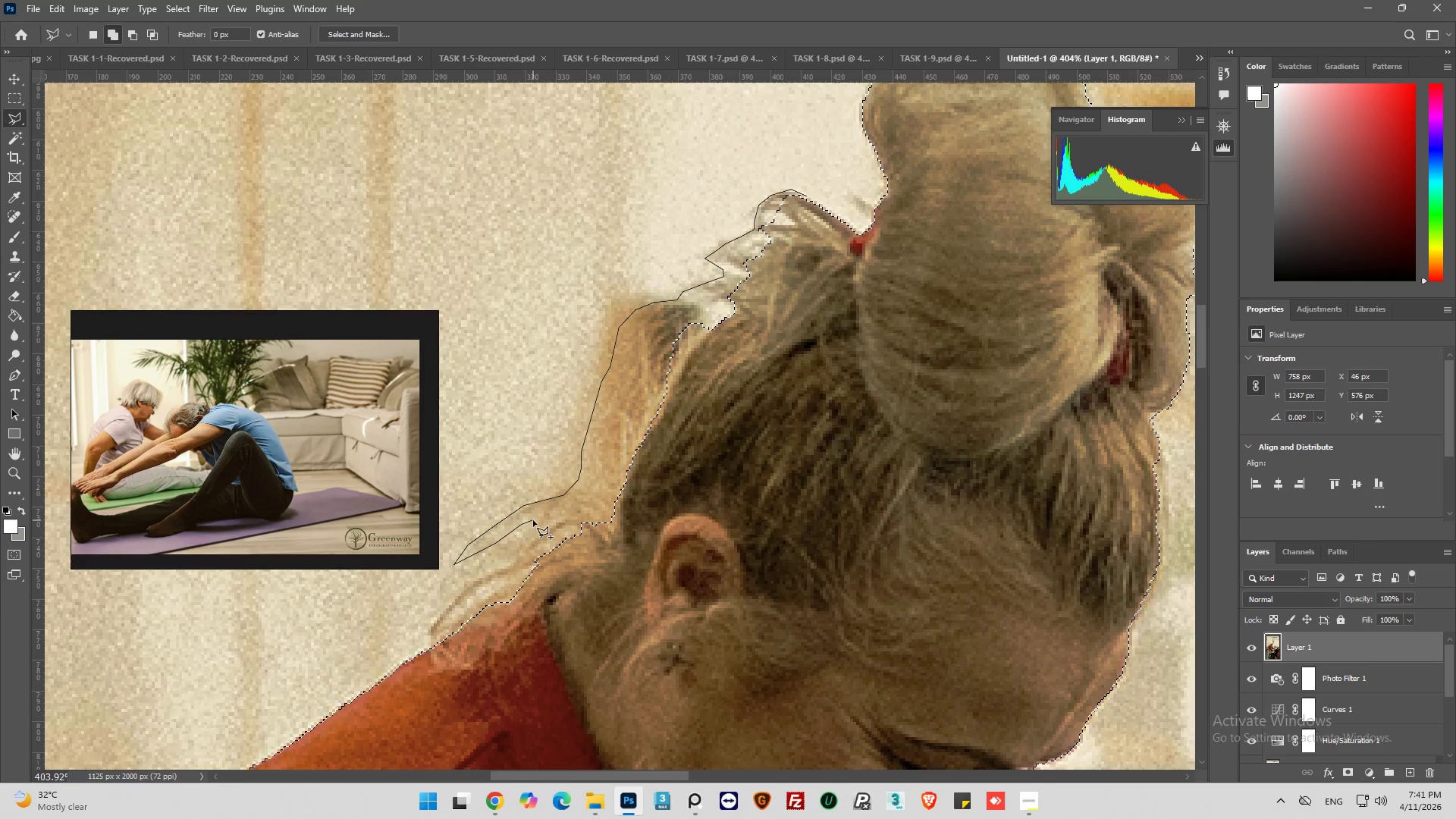 
left_click_drag(start_coordinate=[533, 520], to_coordinate=[537, 519])
 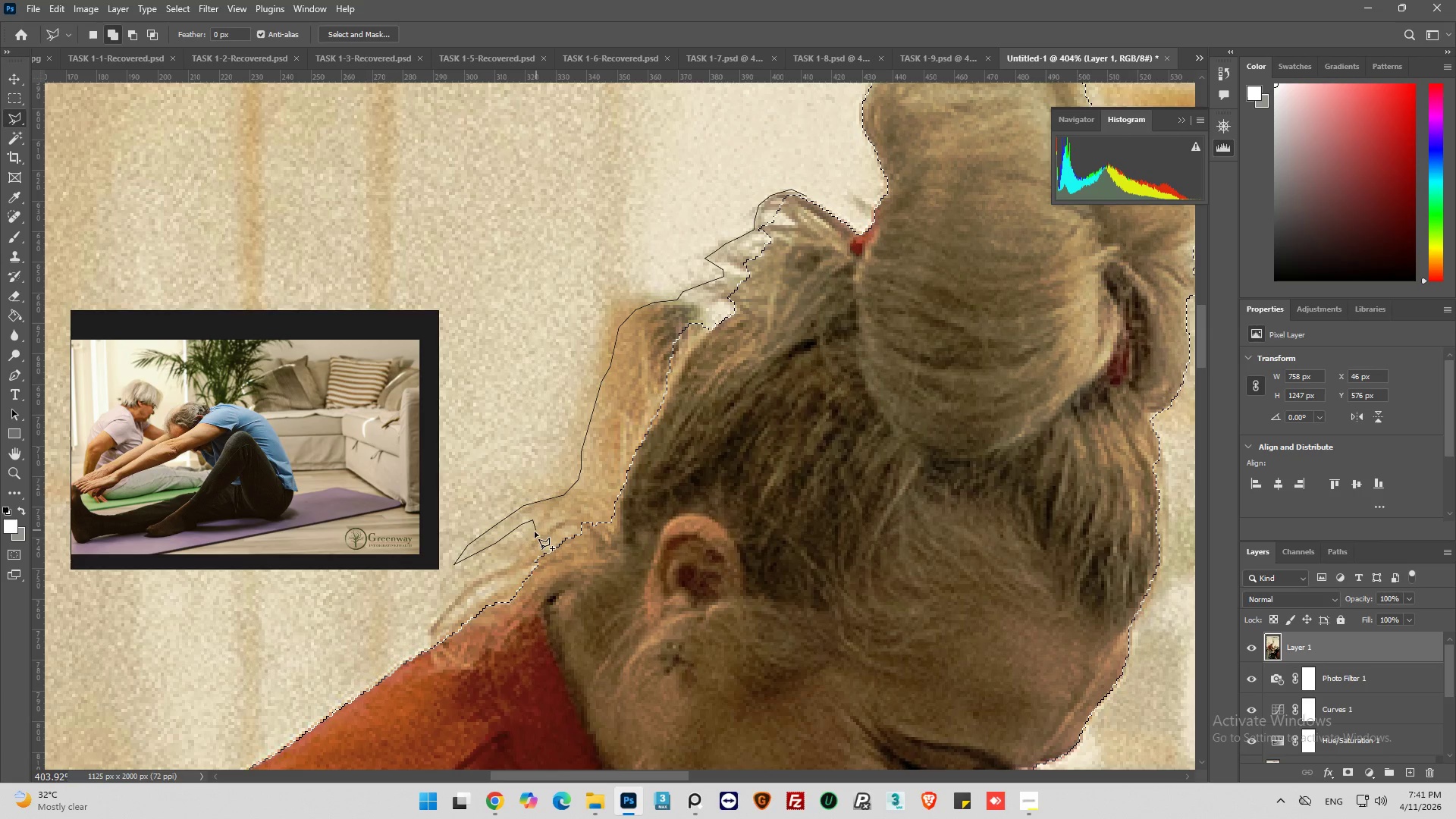 
left_click_drag(start_coordinate=[534, 532], to_coordinate=[525, 537])
 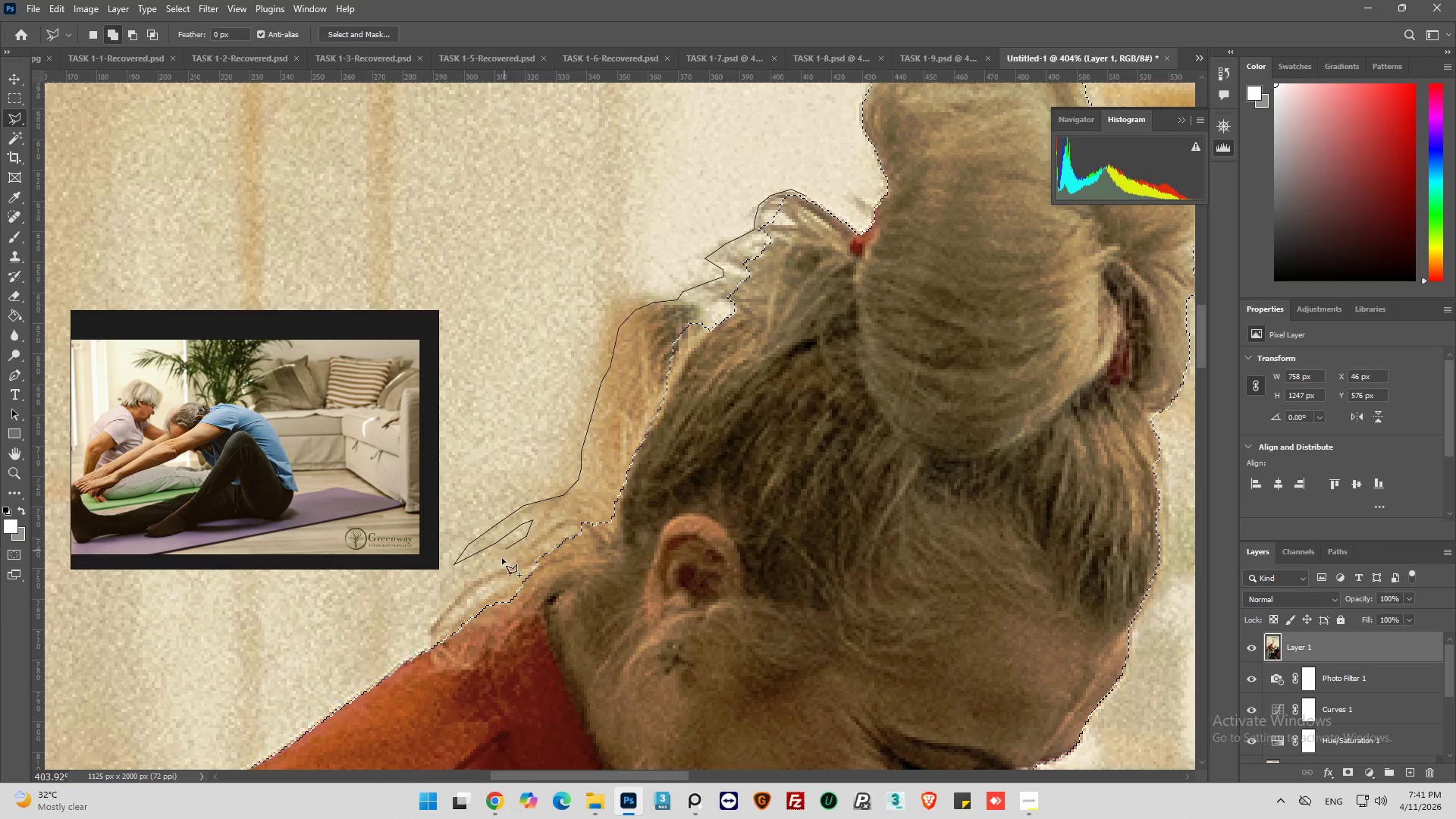 
left_click_drag(start_coordinate=[502, 557], to_coordinate=[499, 561])
 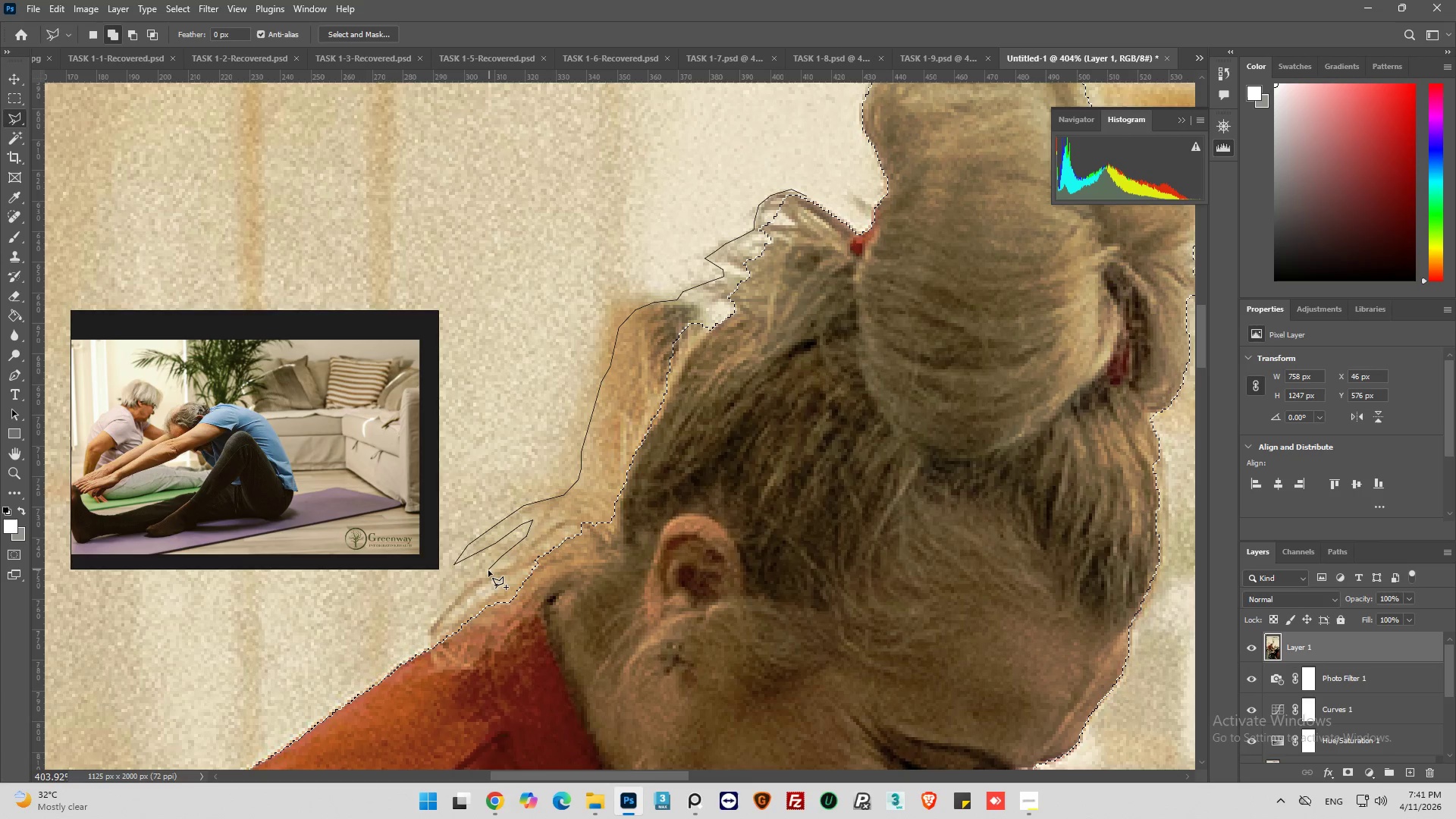 
left_click_drag(start_coordinate=[488, 570], to_coordinate=[472, 578])
 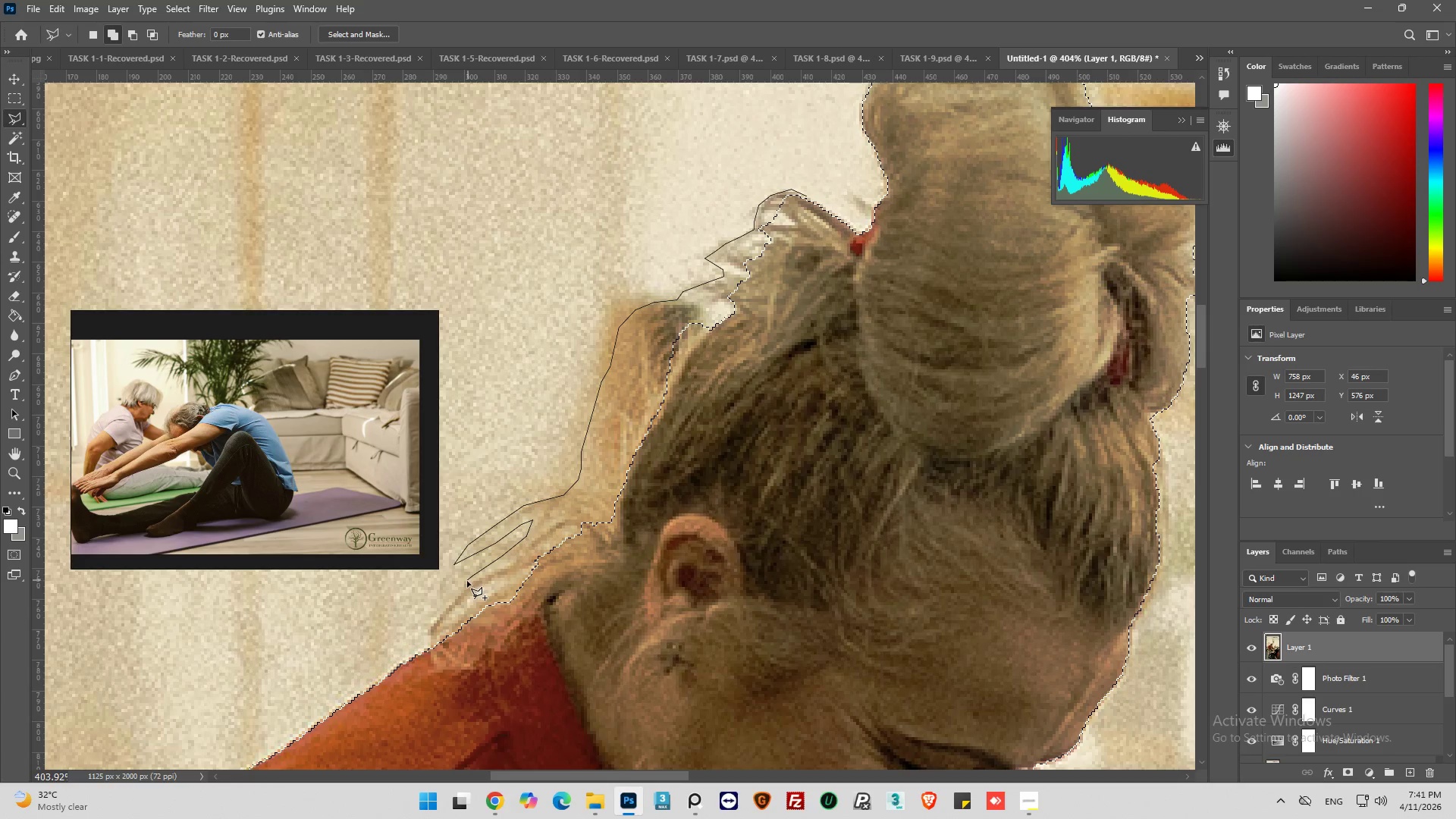 
left_click_drag(start_coordinate=[464, 582], to_coordinate=[453, 589])
 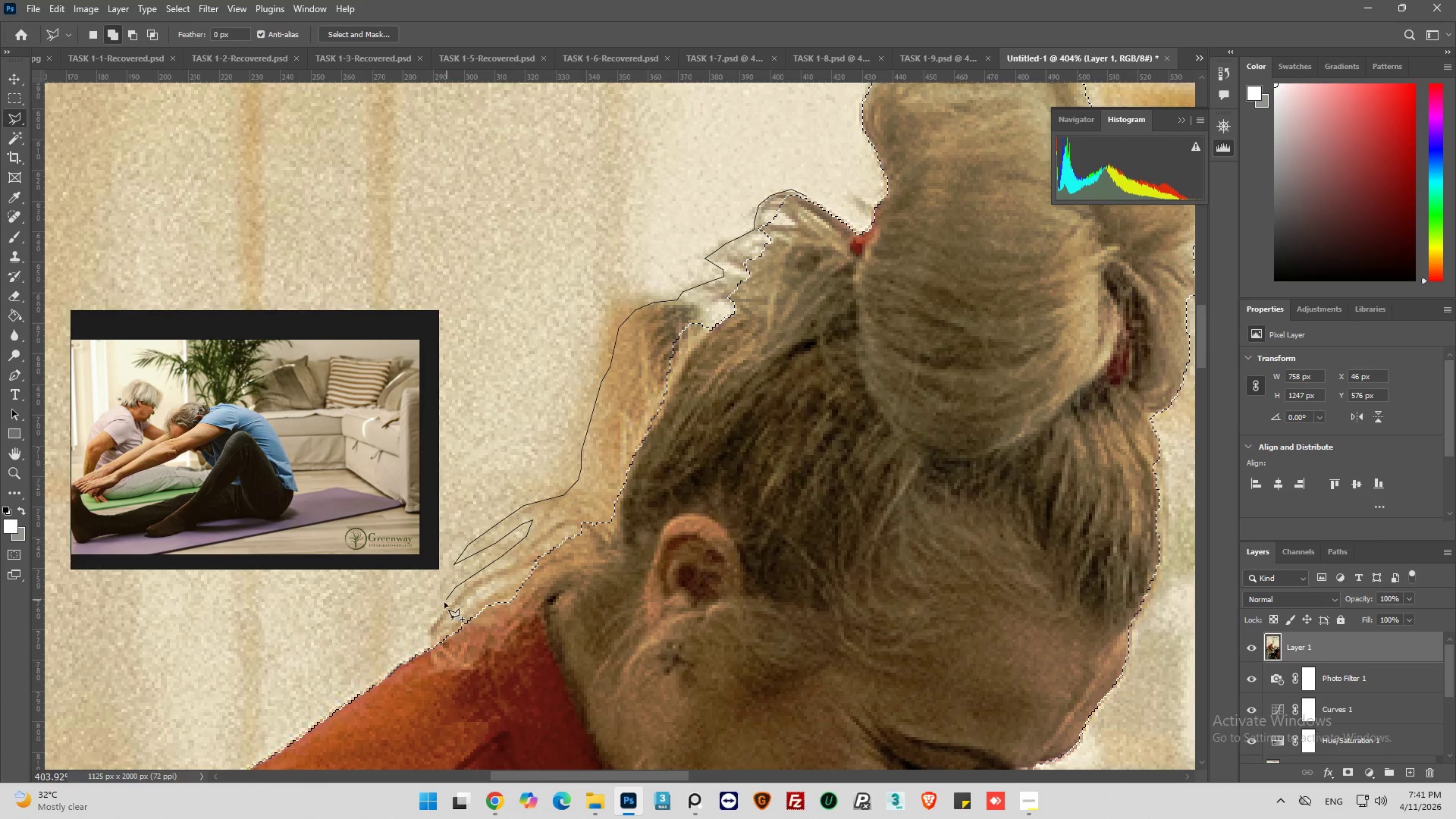 
left_click_drag(start_coordinate=[444, 604], to_coordinate=[438, 609])
 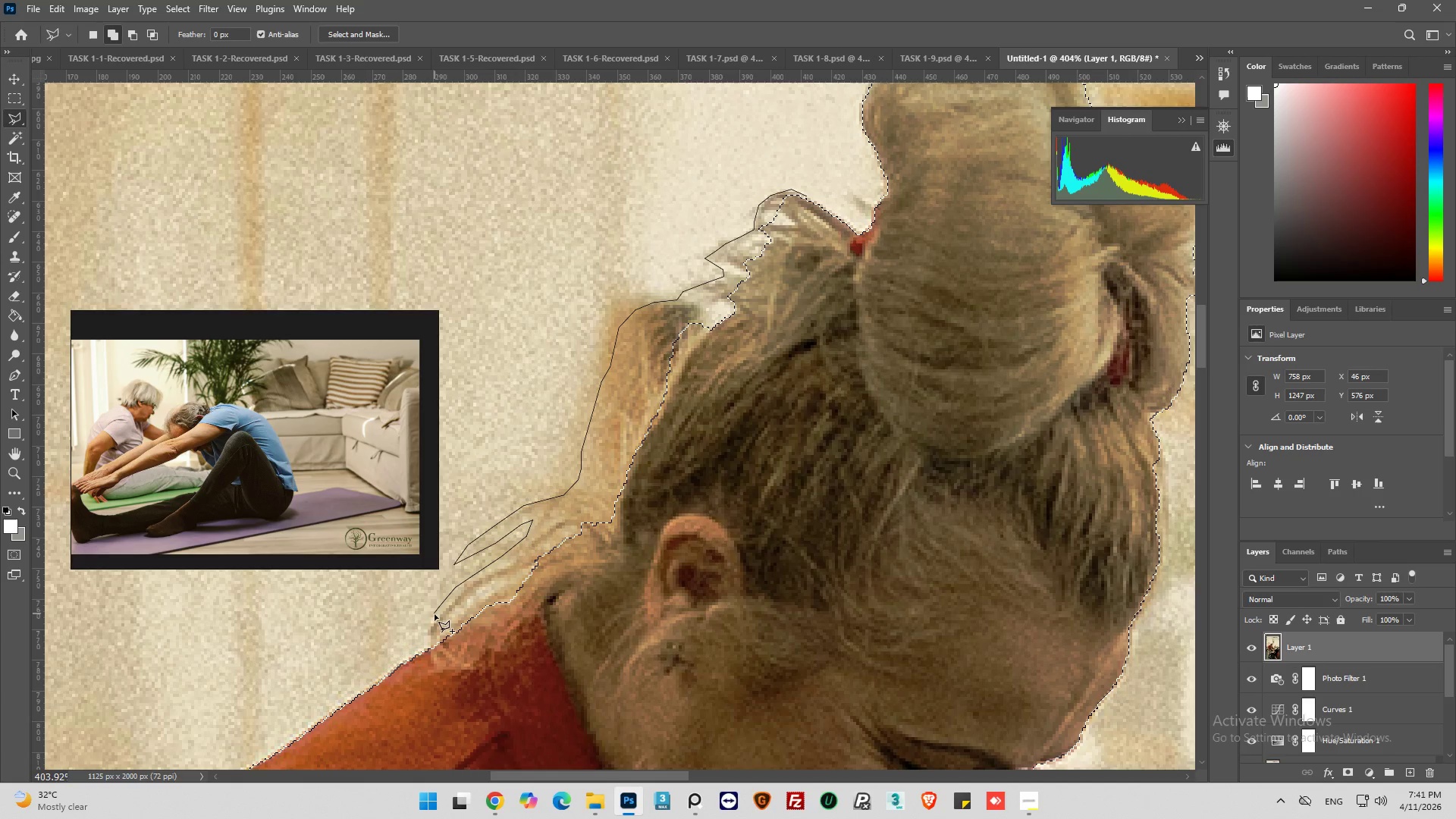 
left_click_drag(start_coordinate=[431, 620], to_coordinate=[426, 624])
 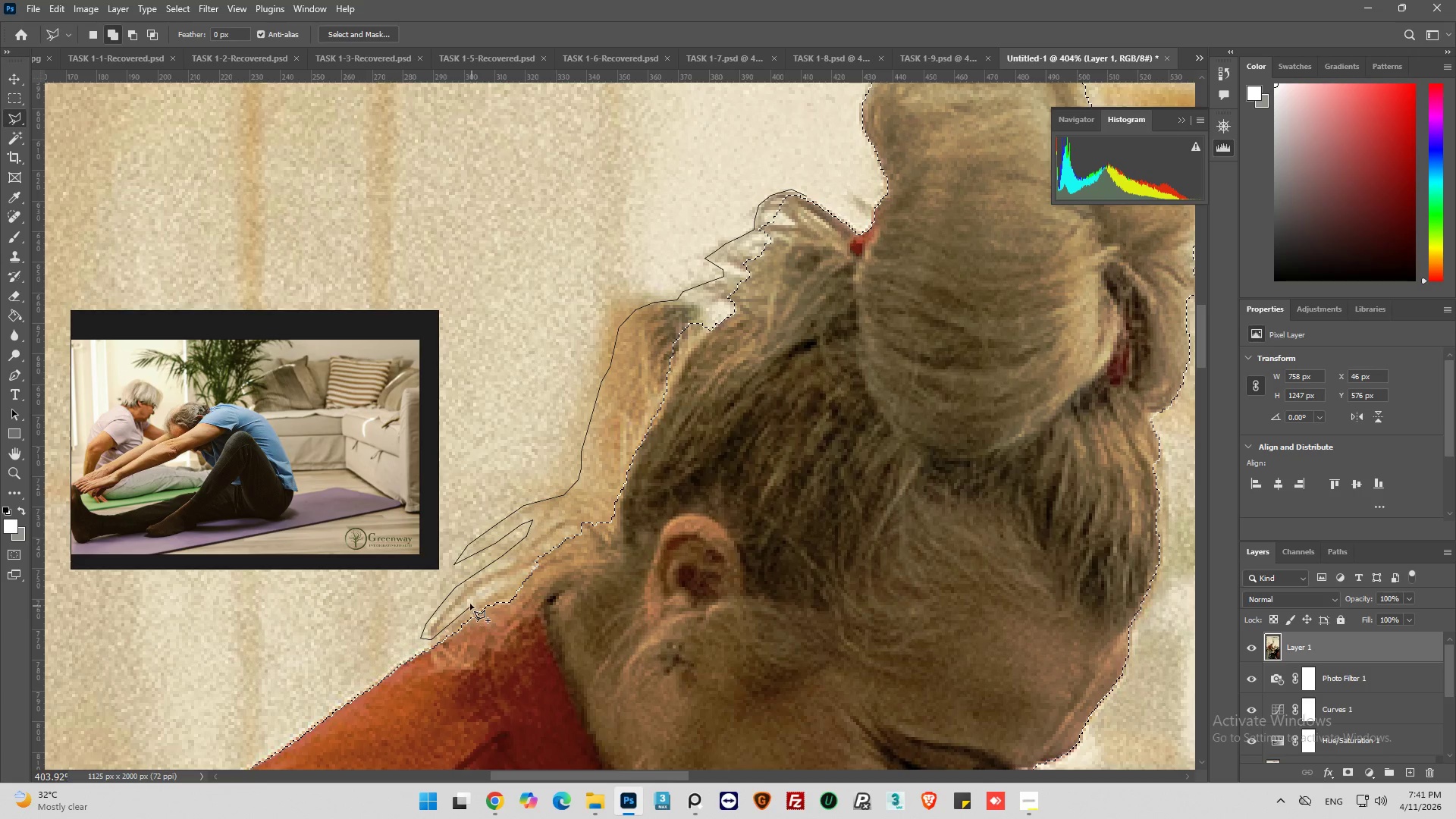 
left_click_drag(start_coordinate=[494, 584], to_coordinate=[501, 580])
 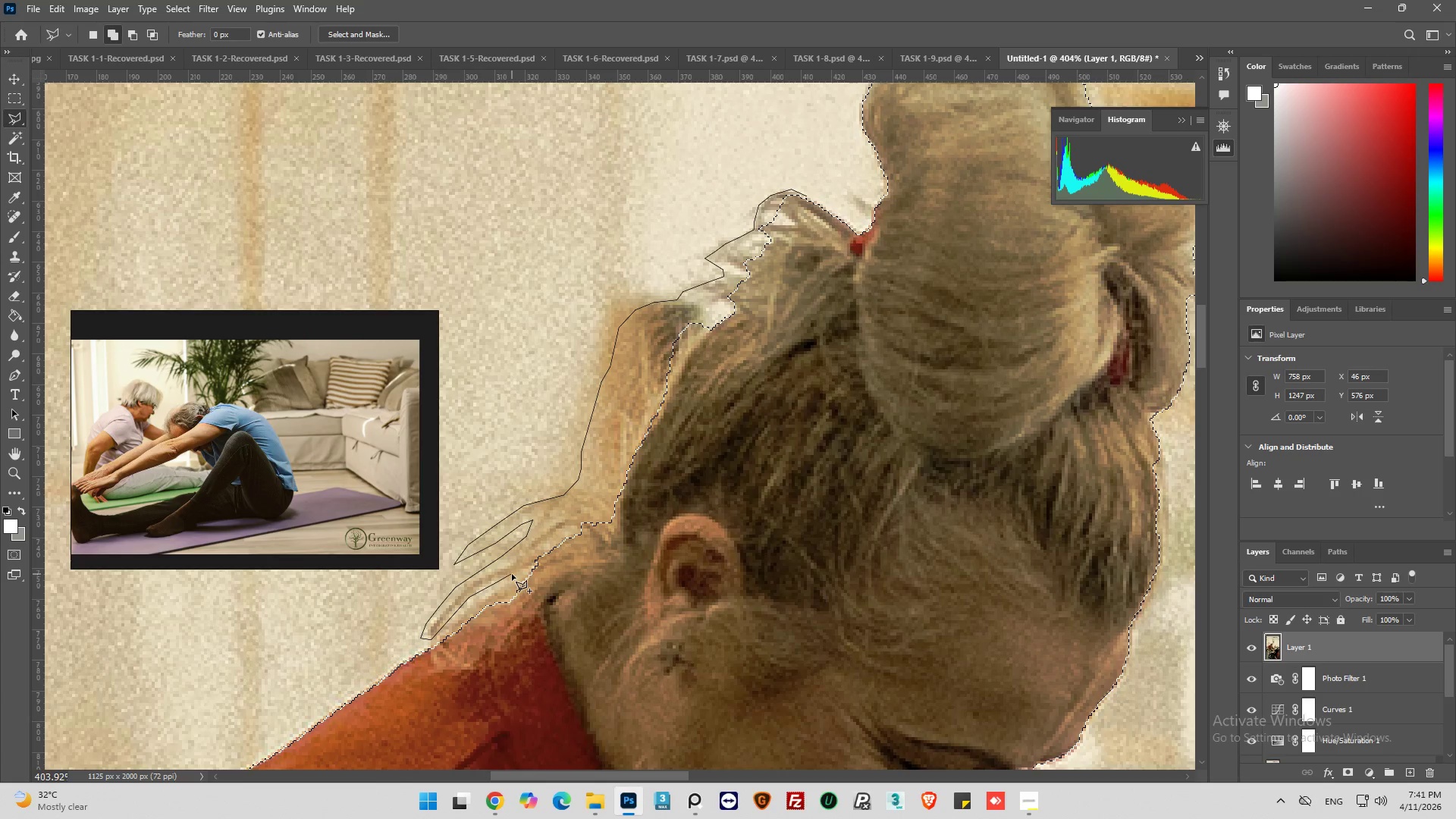 
left_click_drag(start_coordinate=[512, 574], to_coordinate=[519, 569])
 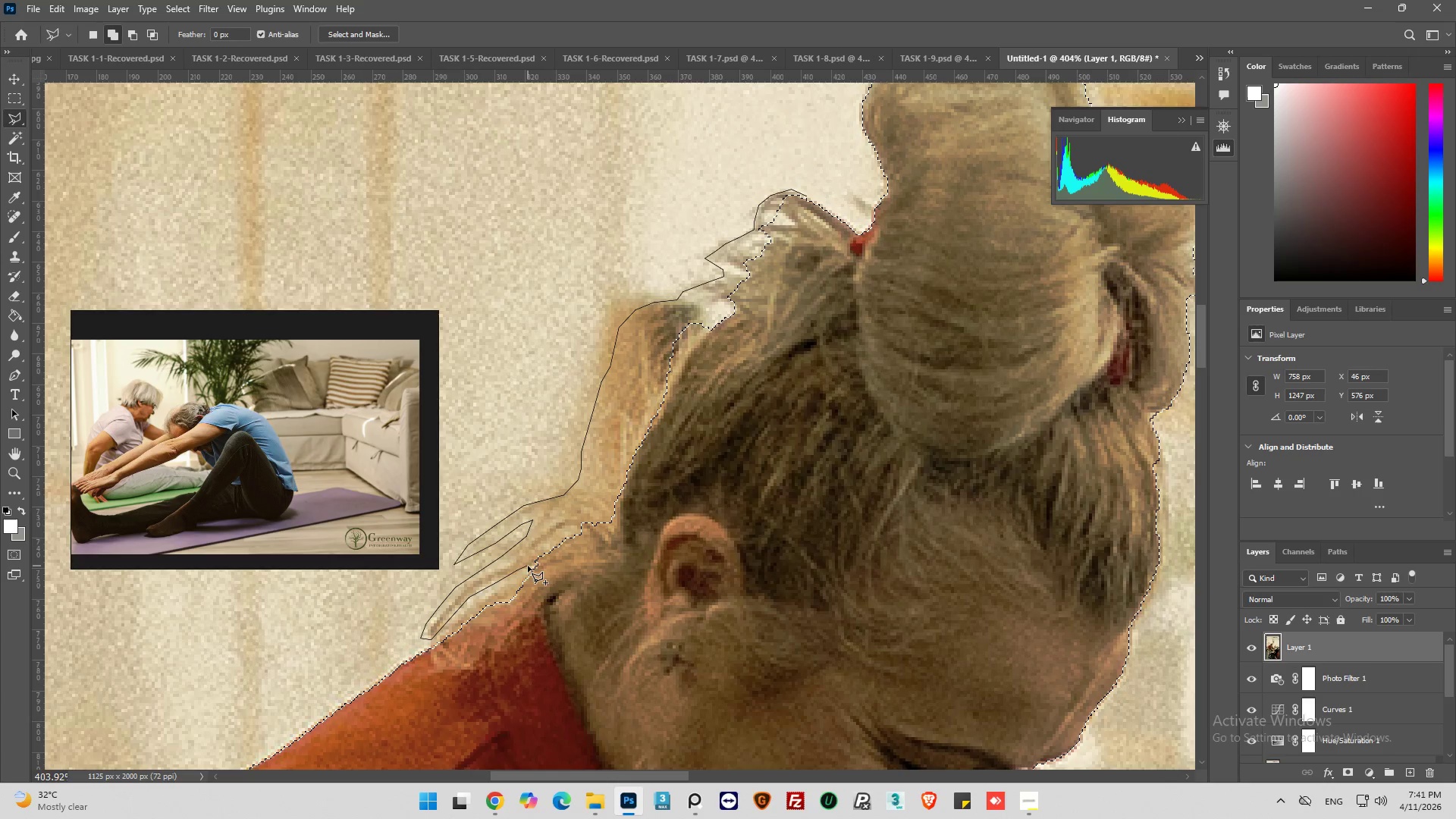 
left_click_drag(start_coordinate=[529, 564], to_coordinate=[533, 561])
 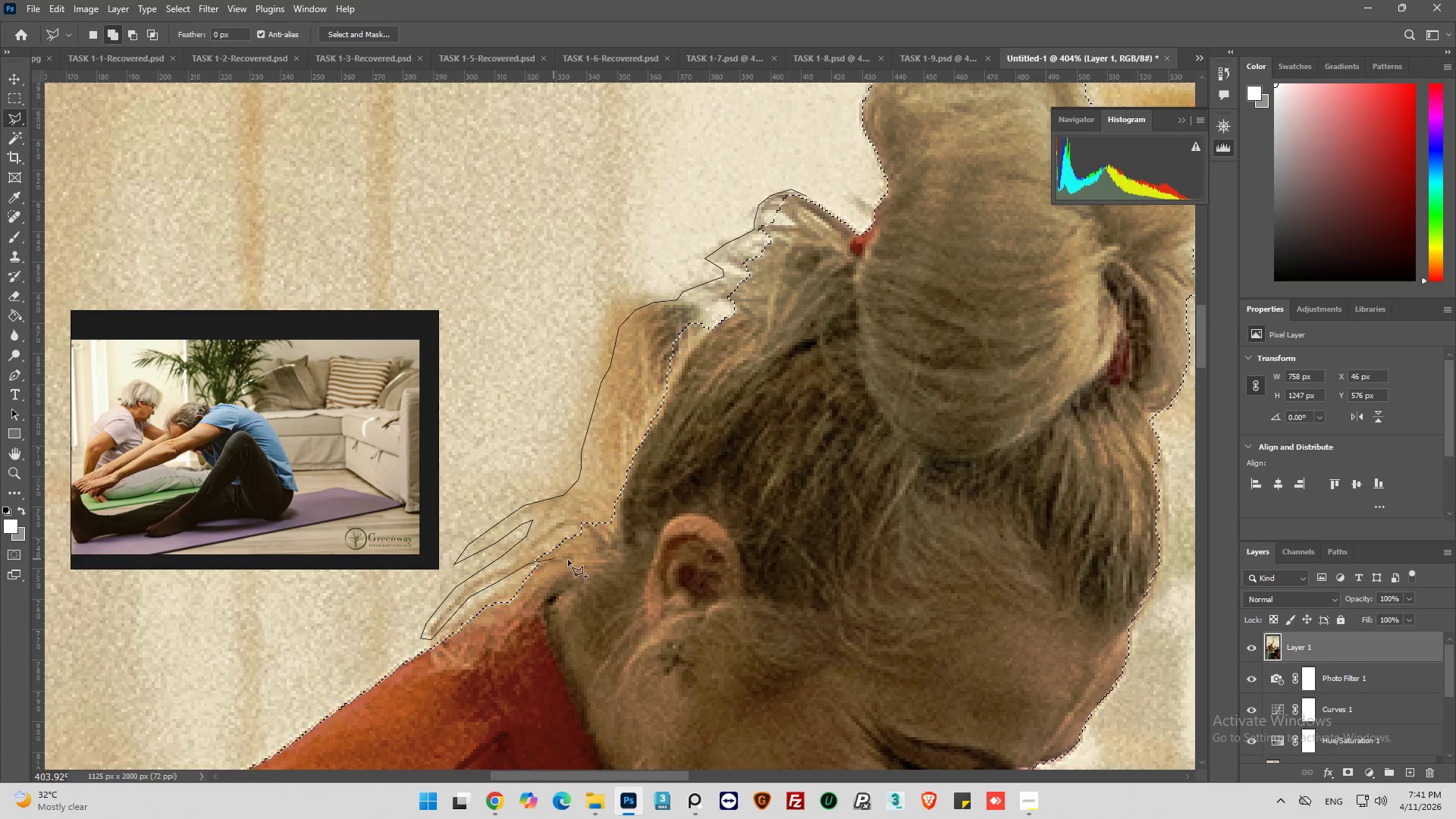 
left_click_drag(start_coordinate=[569, 560], to_coordinate=[601, 601])
 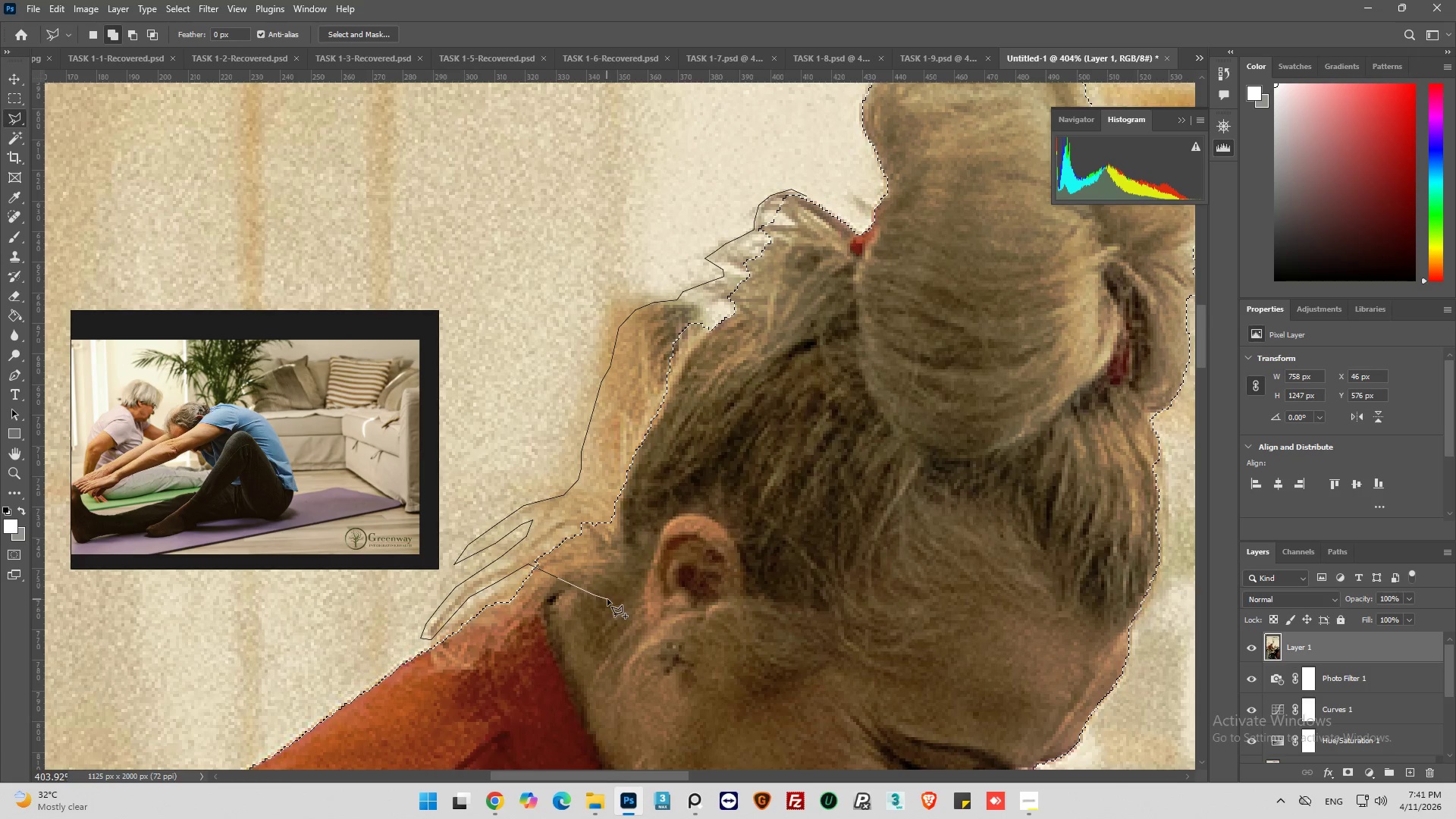 
left_click_drag(start_coordinate=[607, 599], to_coordinate=[747, 519])
 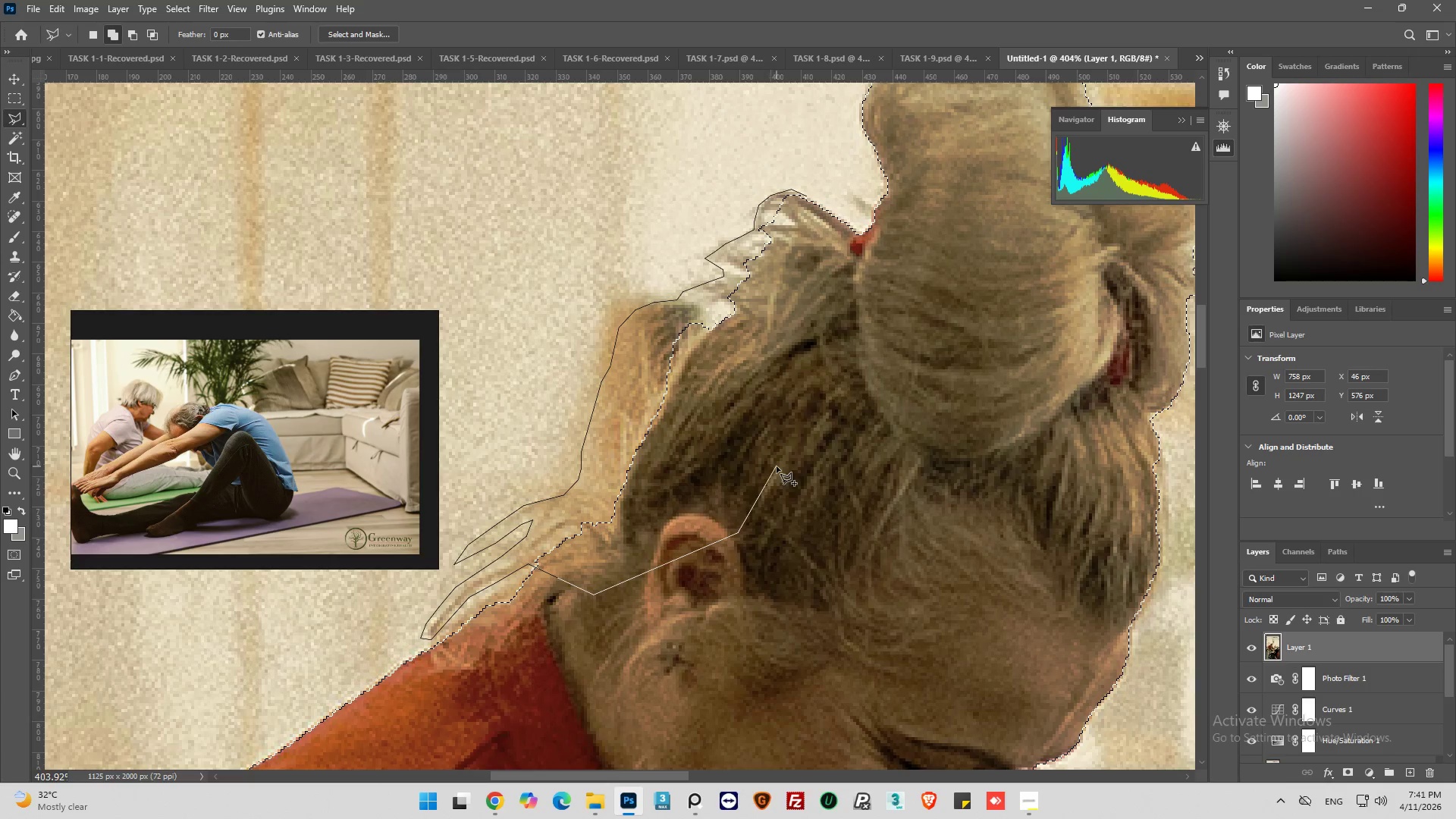 
left_click_drag(start_coordinate=[777, 466], to_coordinate=[800, 426])
 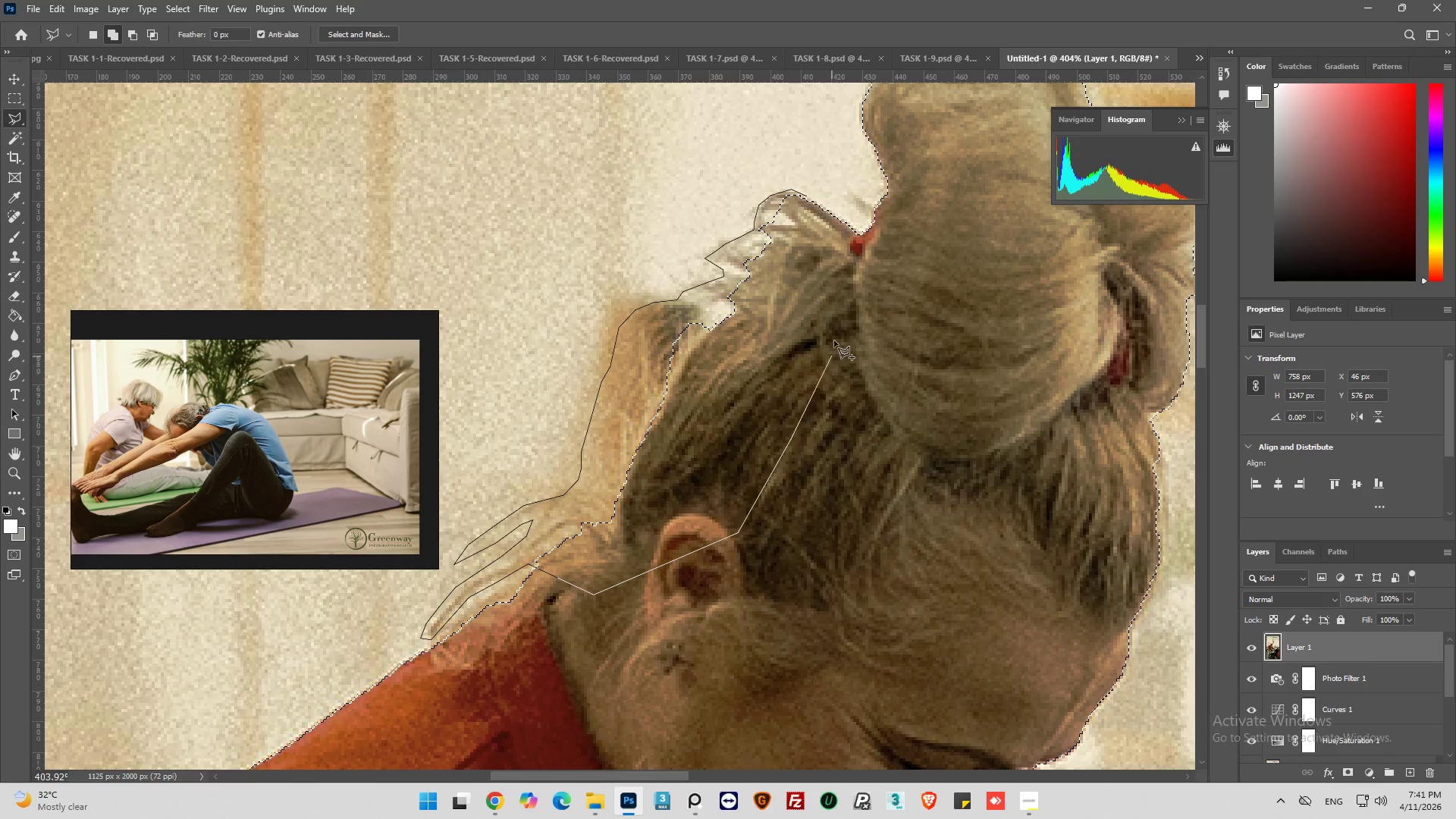 
left_click_drag(start_coordinate=[838, 307], to_coordinate=[837, 285])
 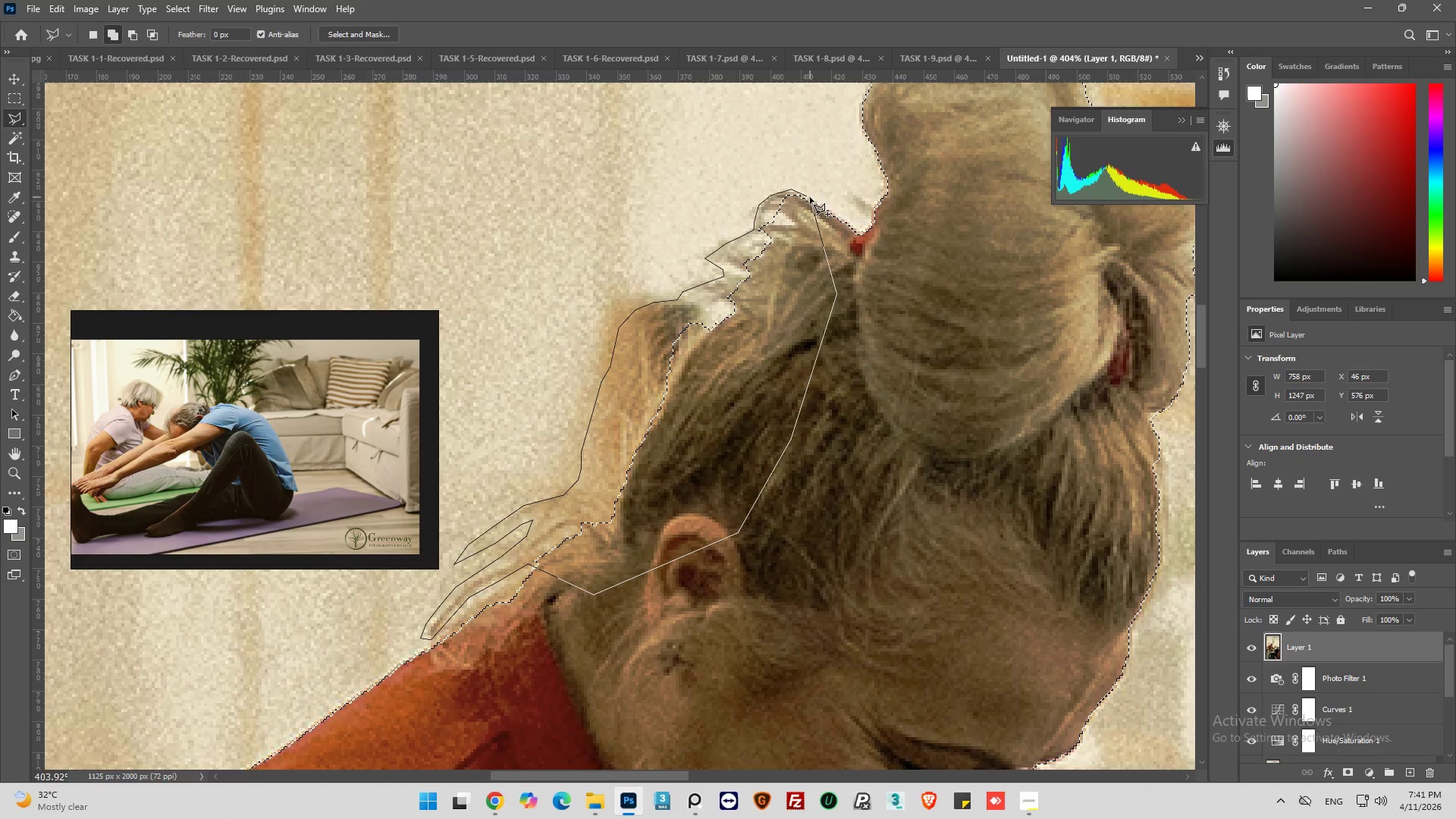 
left_click([808, 196])
 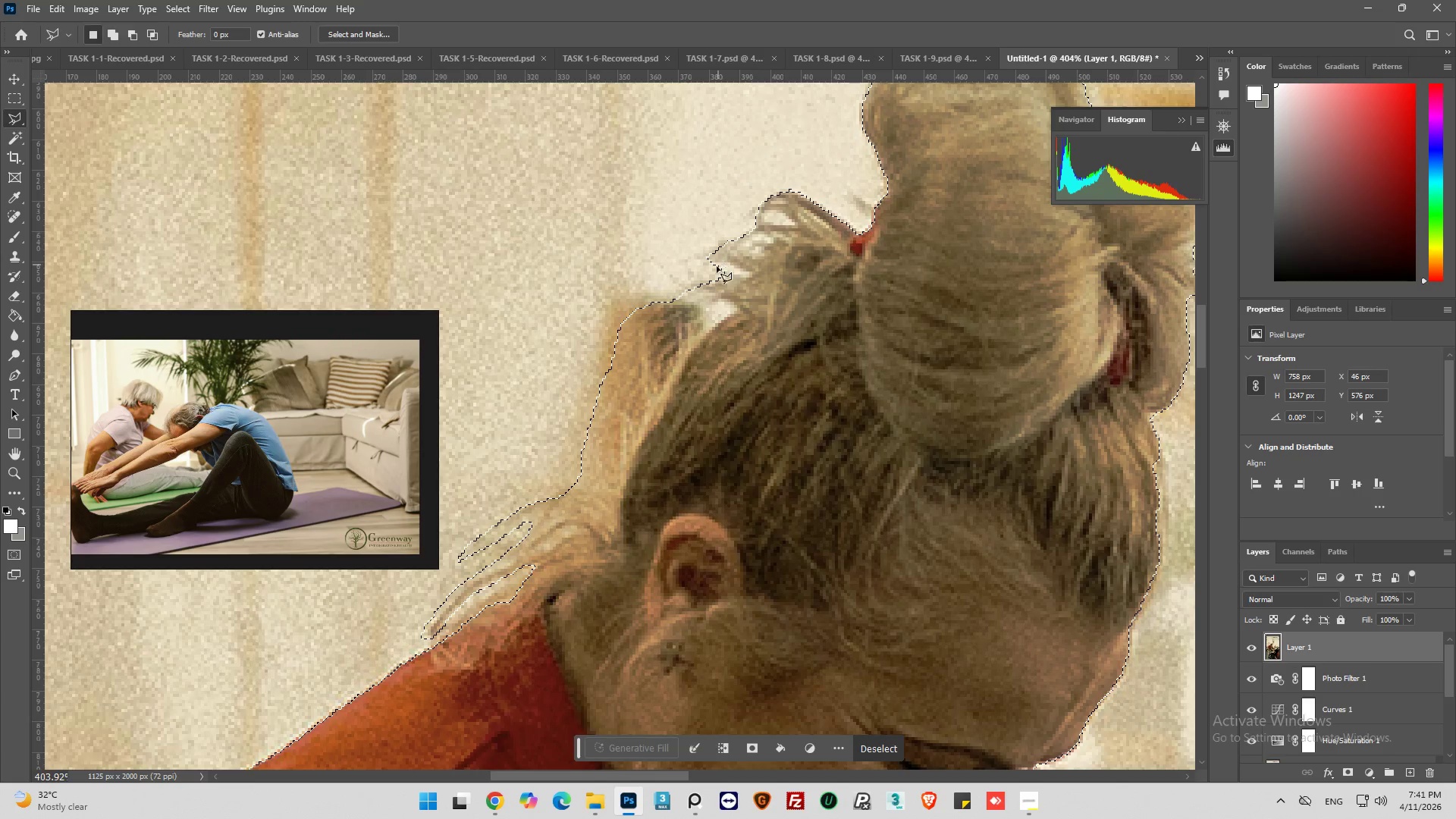 
hold_key(key=AltLeft, duration=0.98)
 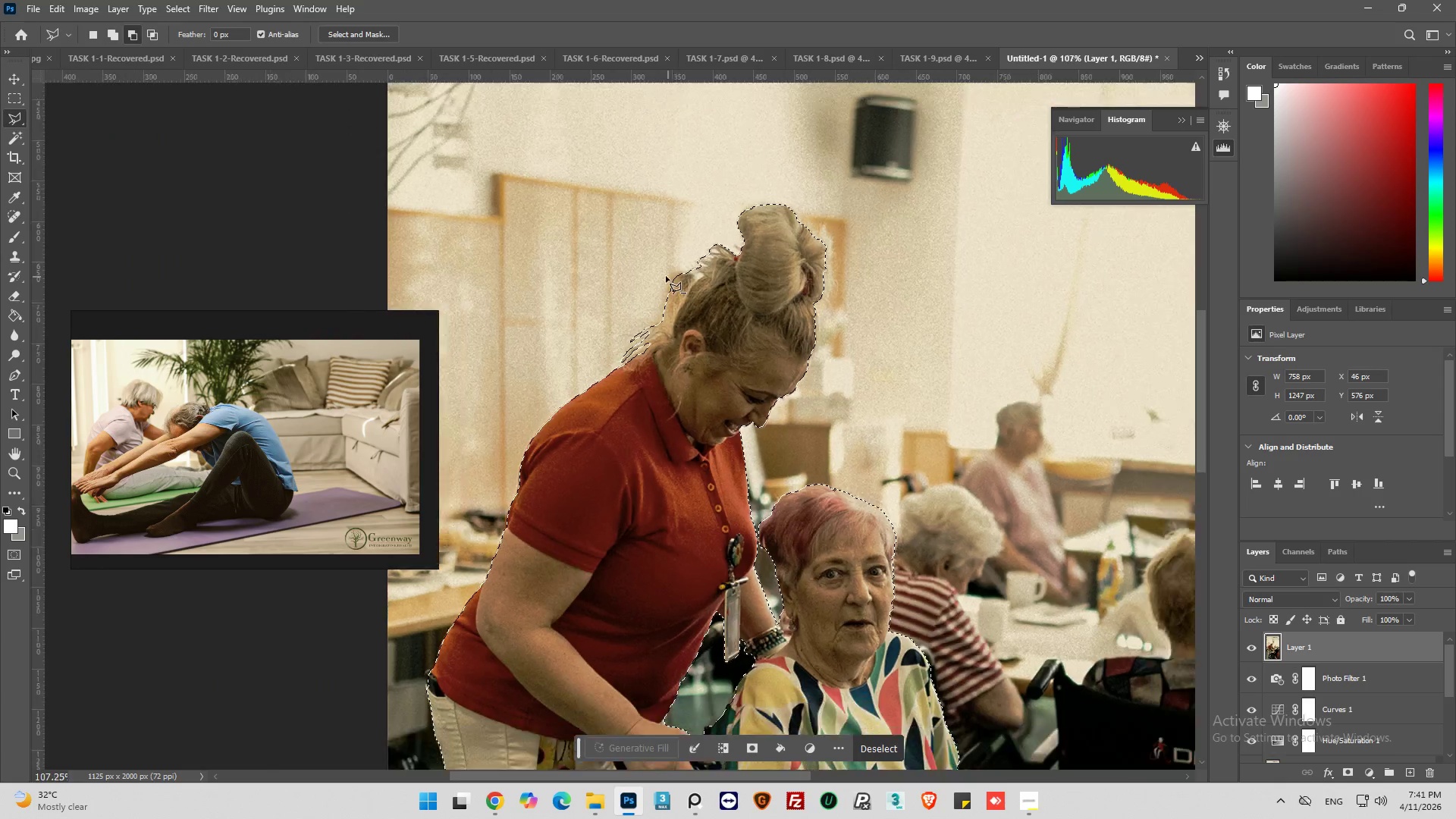 
hold_key(key=AltLeft, duration=0.84)
 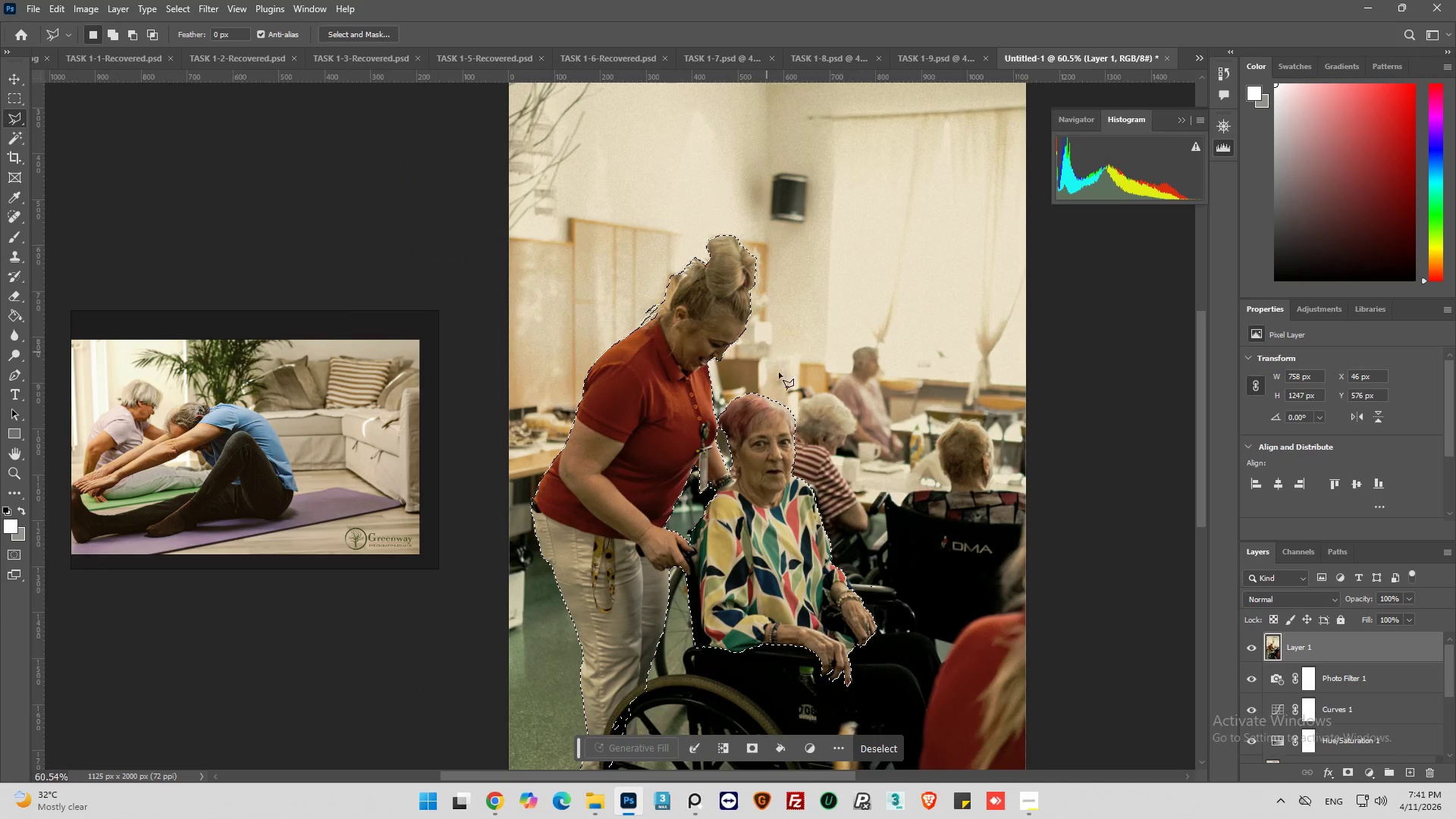 
hold_key(key=AltLeft, duration=0.7)
 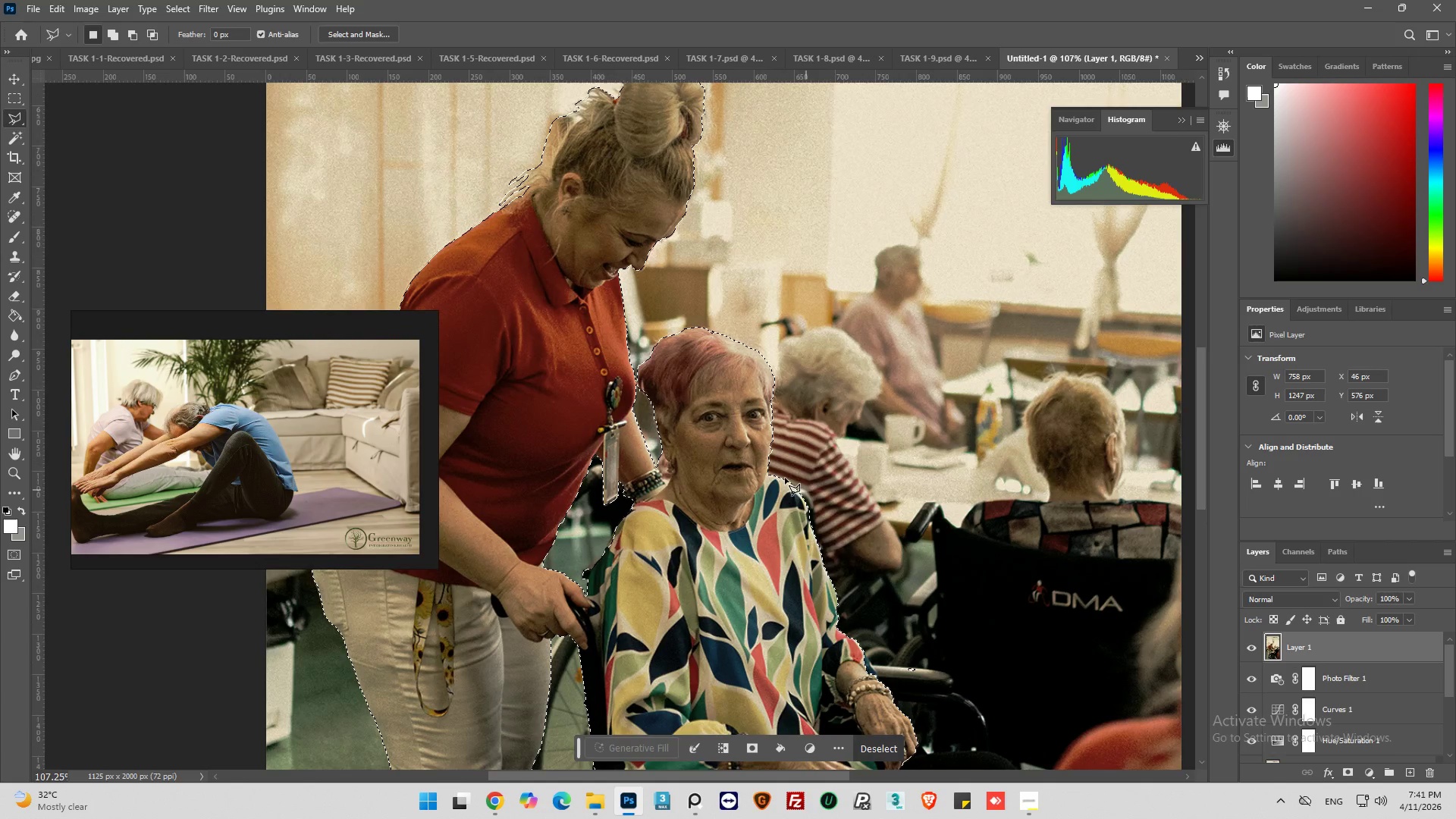 
scroll: coordinate [664, 276], scroll_direction: down, amount: 21.0
 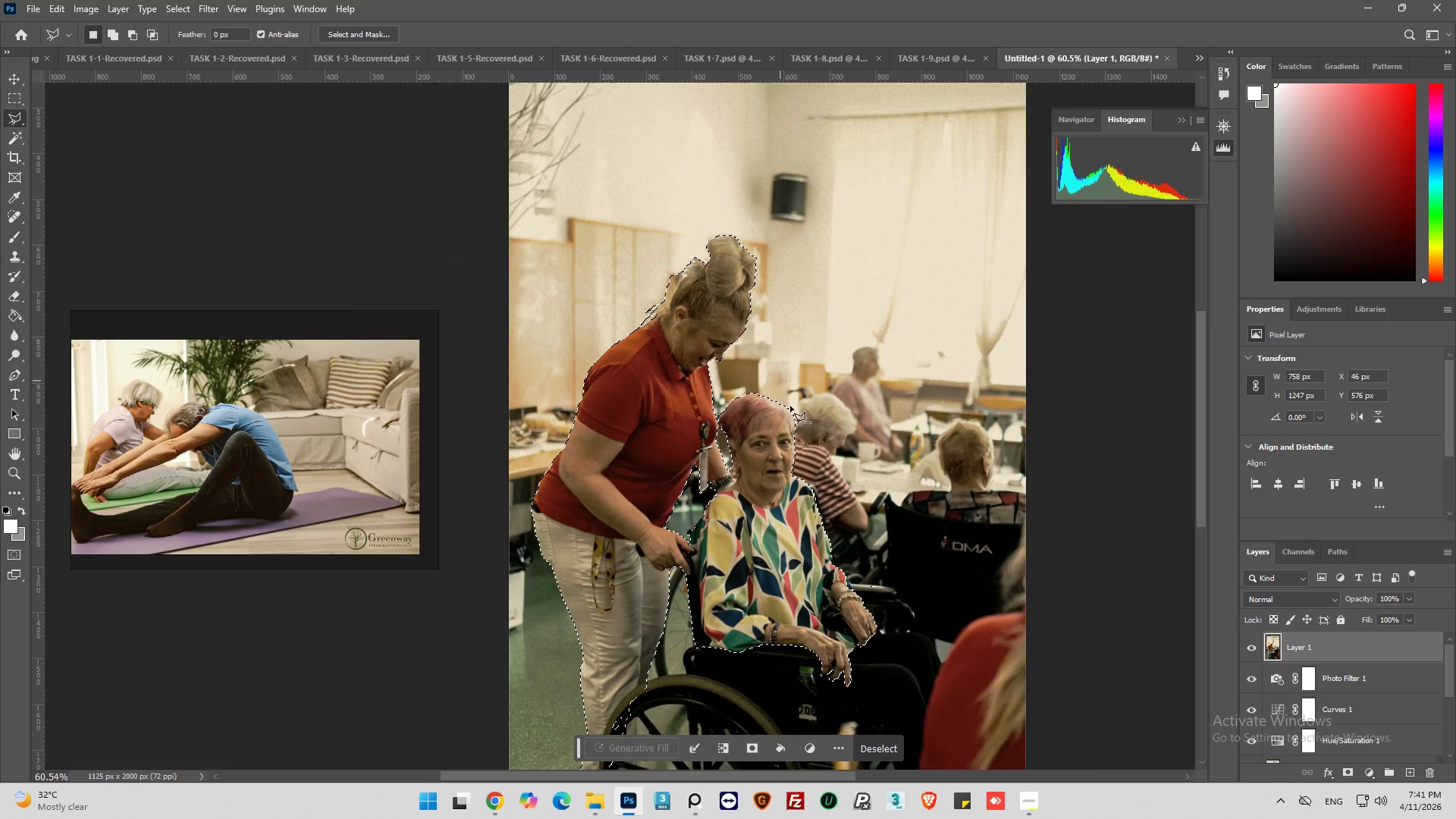 
scroll: coordinate [824, 505], scroll_direction: up, amount: 7.0
 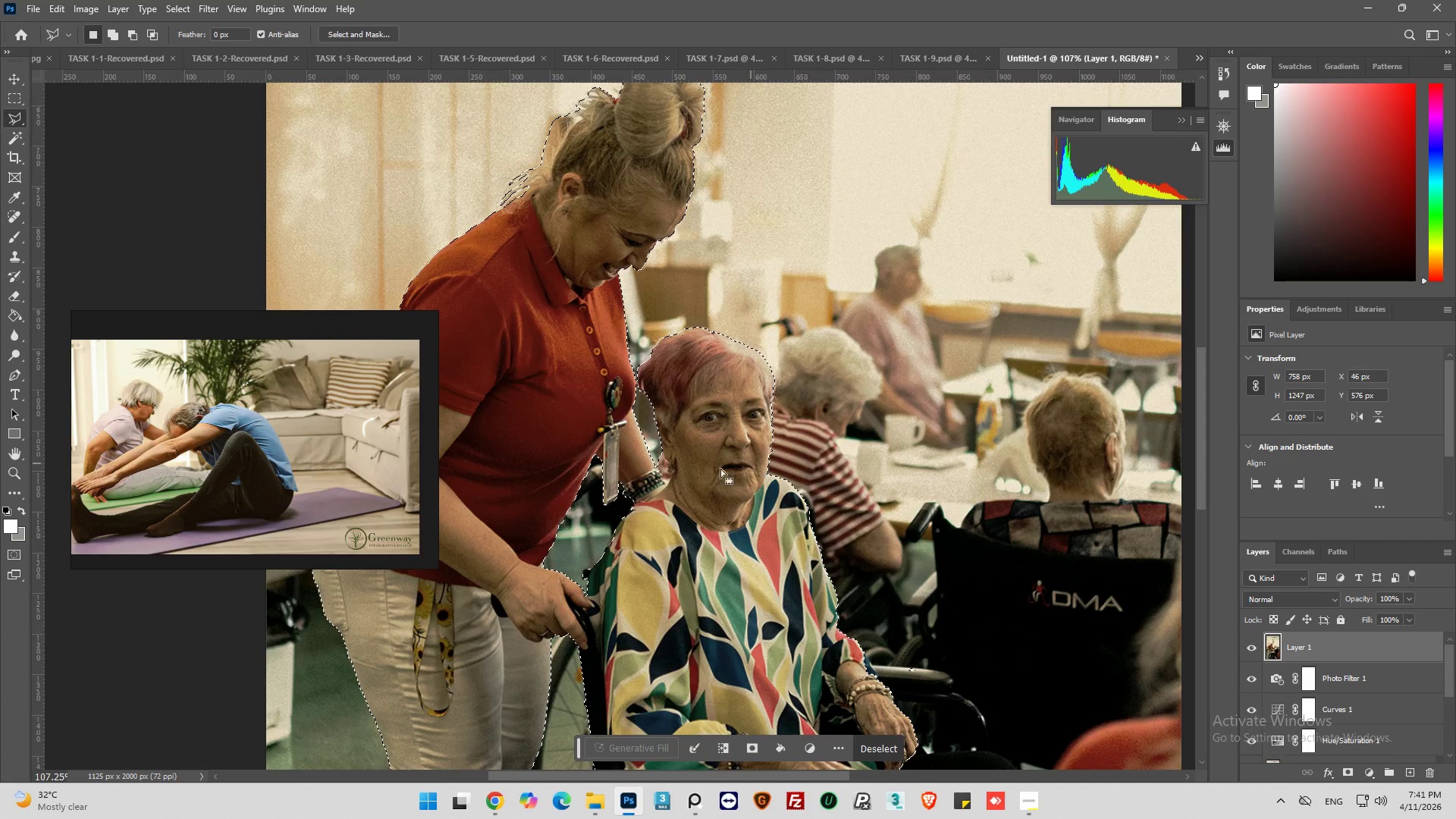 
hold_key(key=AltLeft, duration=1.09)
scroll: coordinate [729, 516], scroll_direction: up, amount: 11.0
 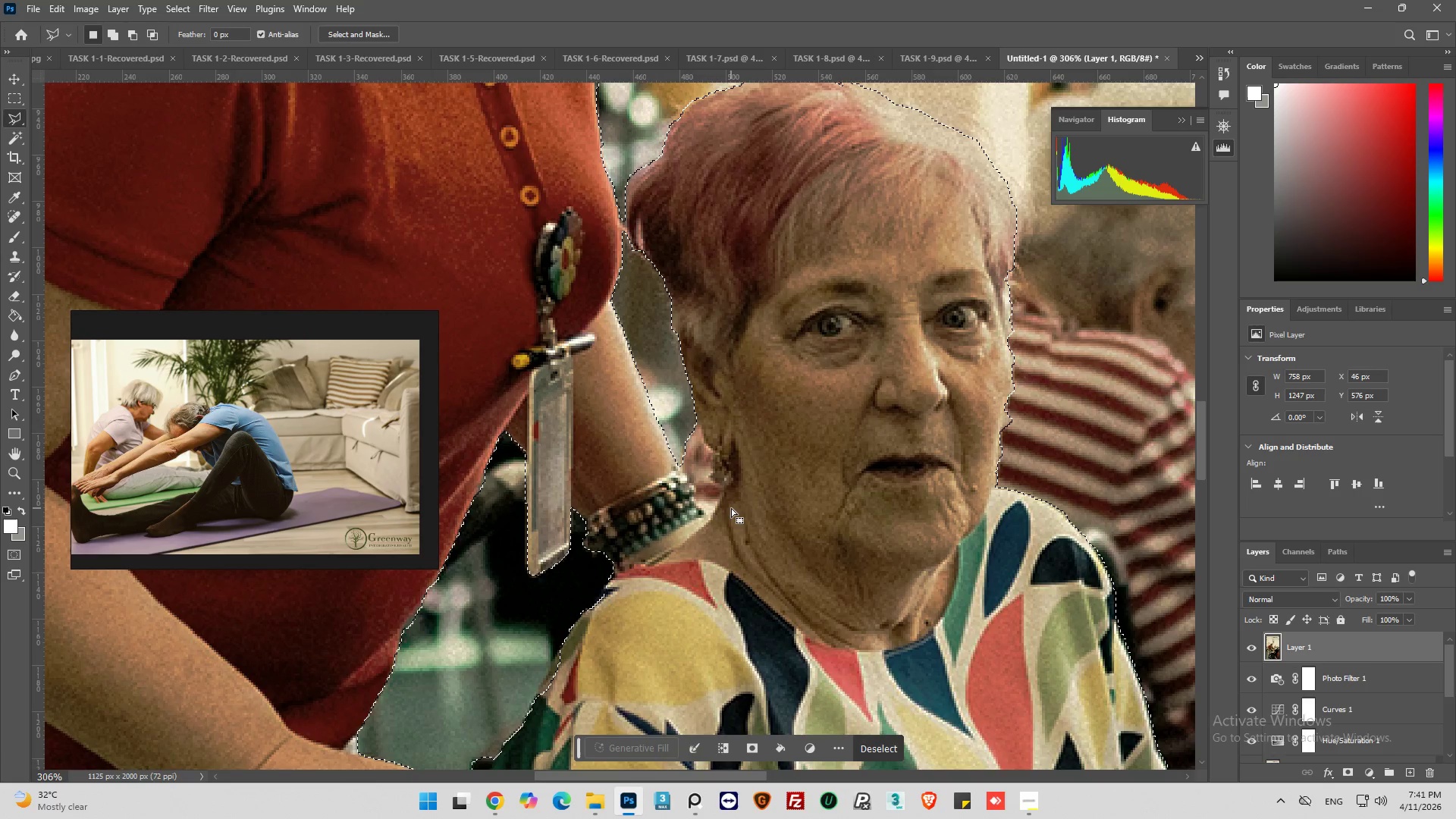 
hold_key(key=AltLeft, duration=1.53)
 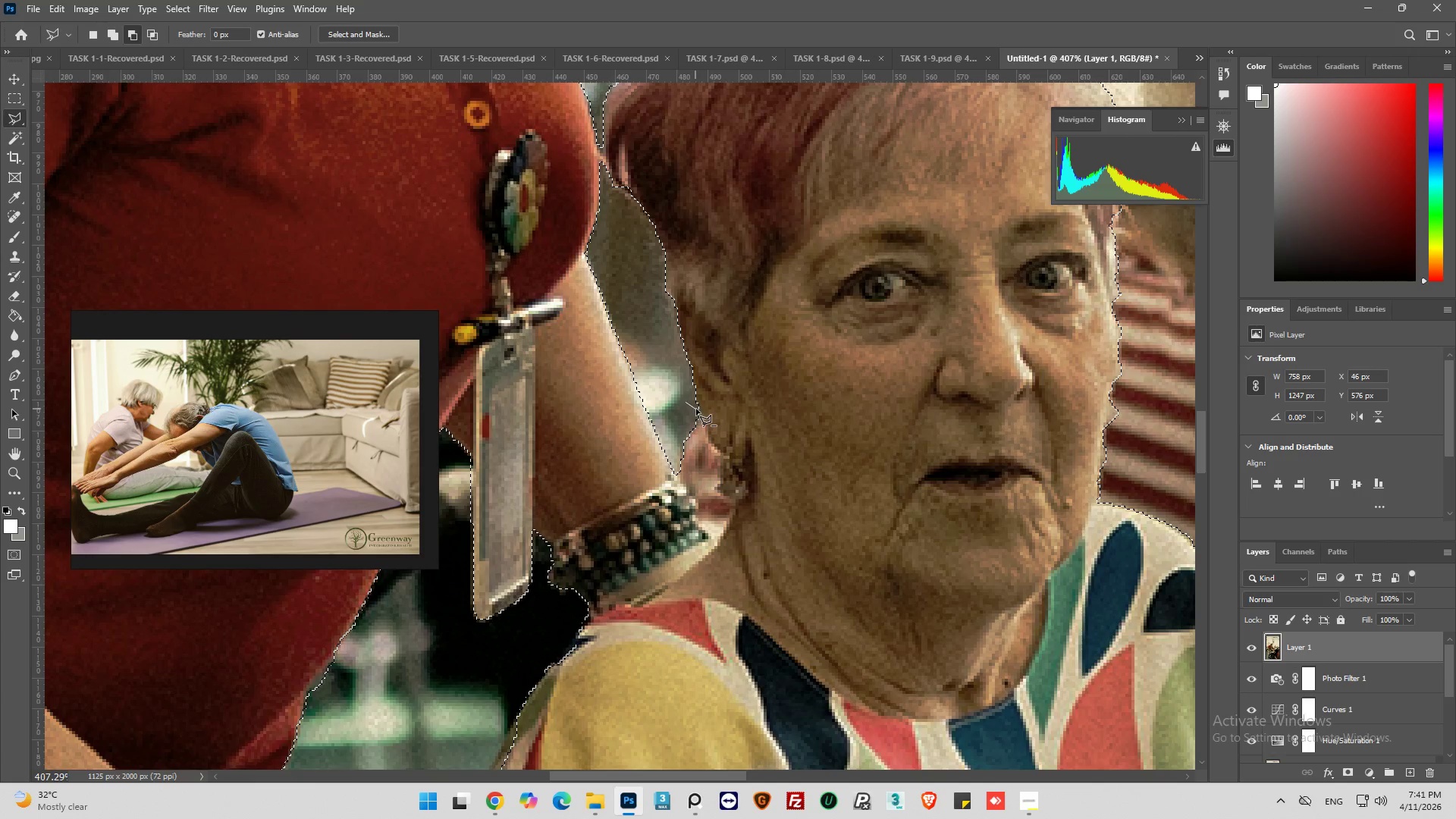 
hold_key(key=AltLeft, duration=0.39)
 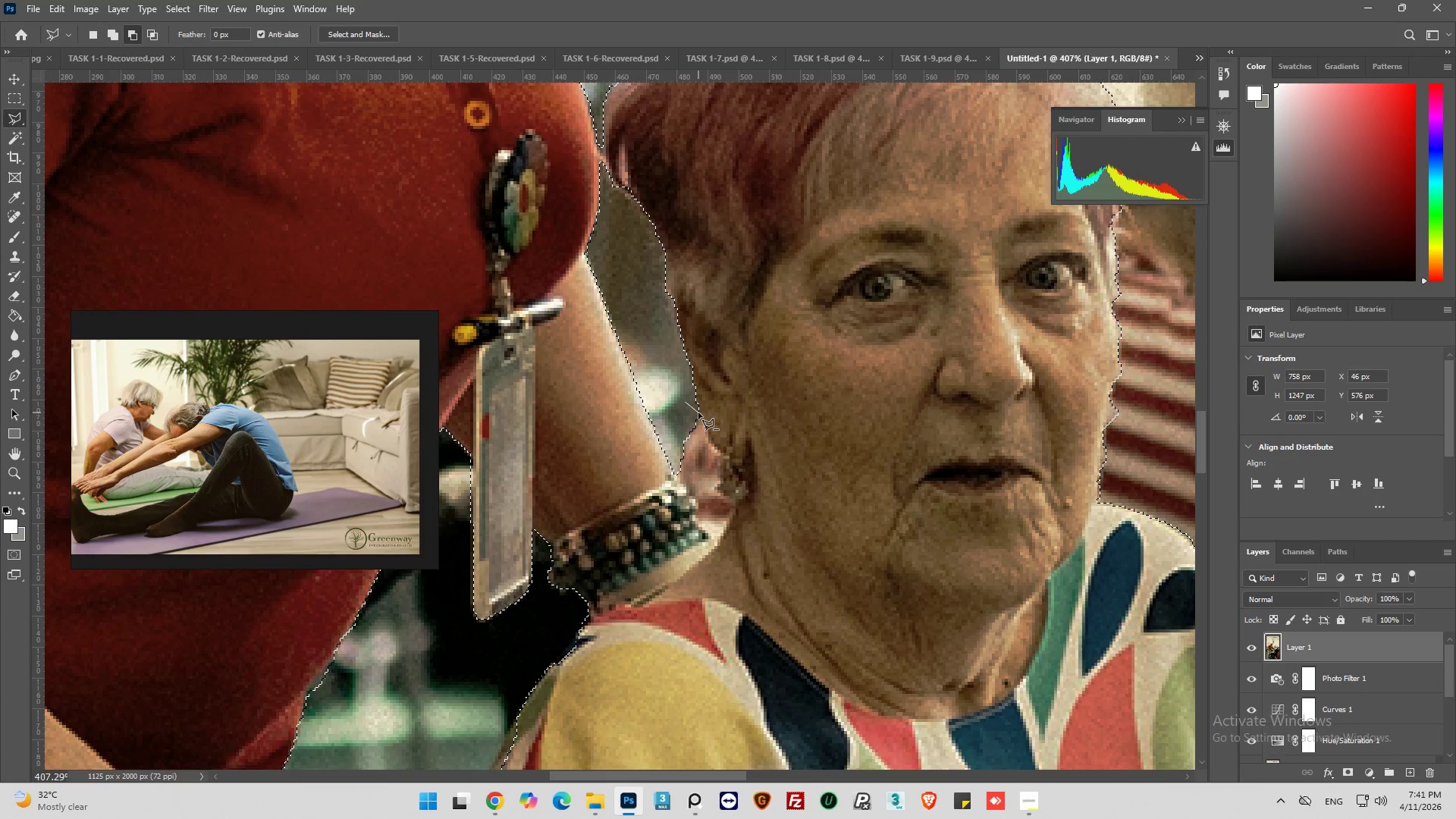 
scroll: coordinate [689, 443], scroll_direction: up, amount: 3.0
 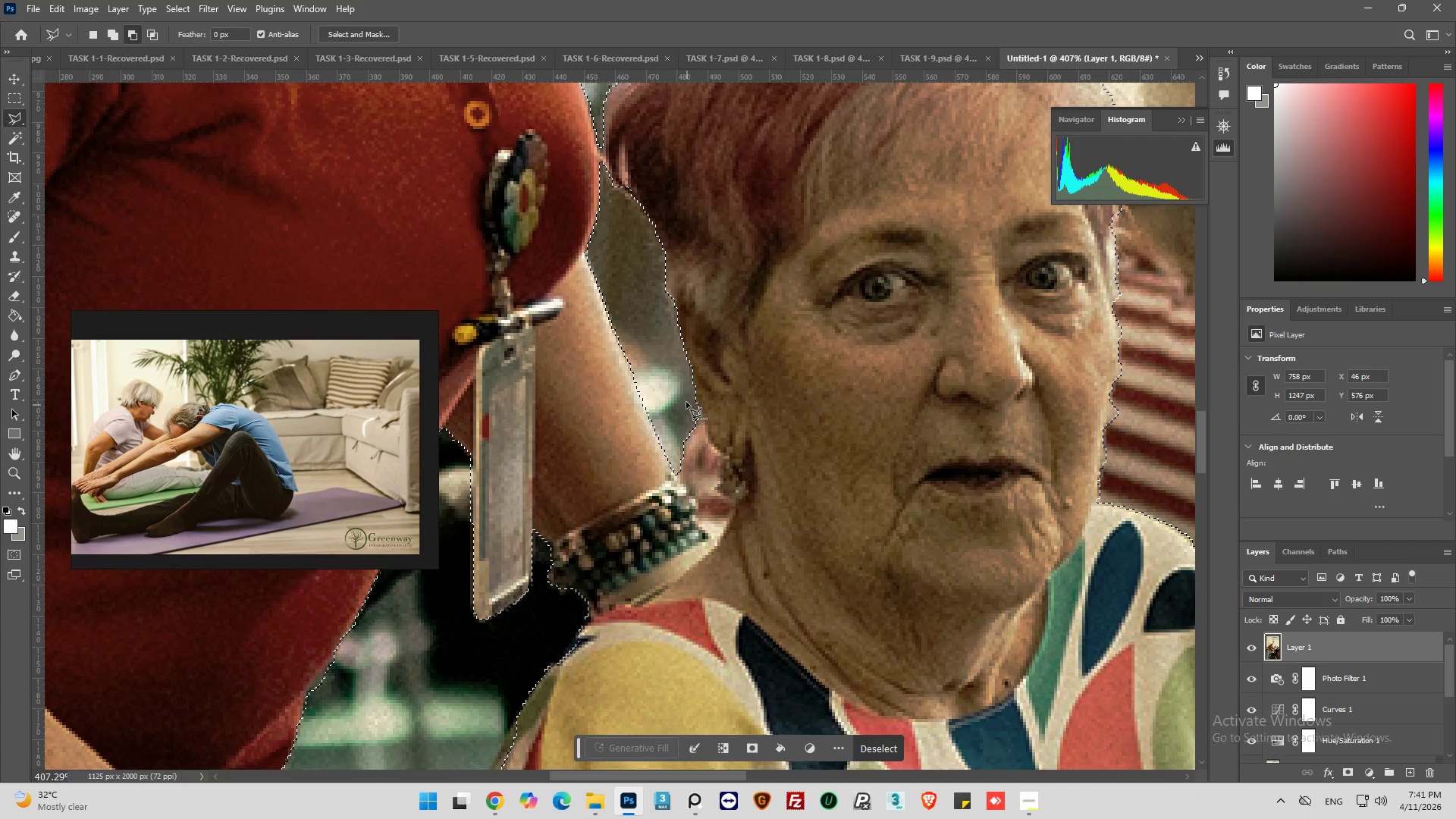 
left_click([686, 402])
 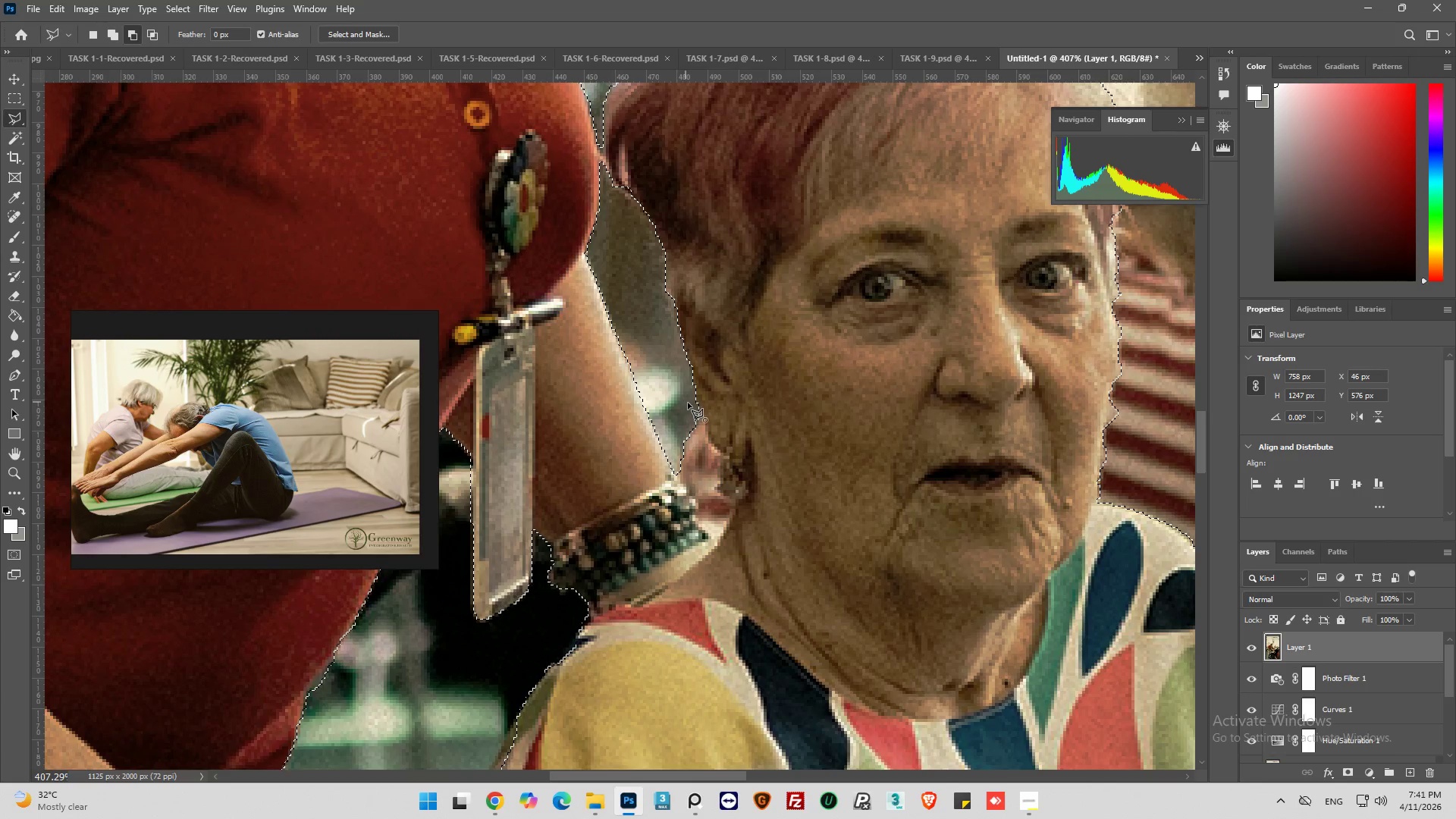 
hold_key(key=AltLeft, duration=11.2)
left_click([700, 413])
 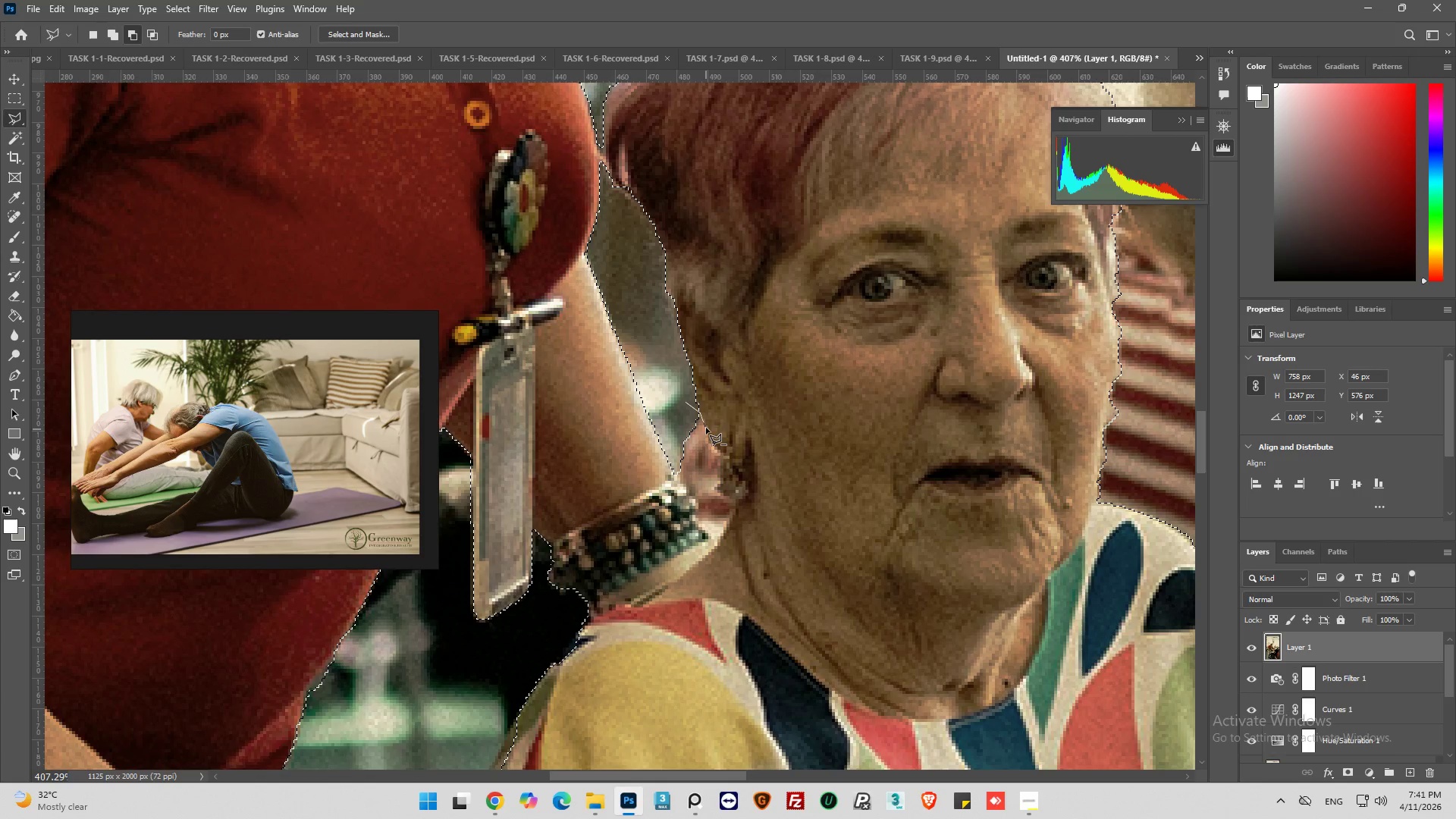 
left_click([704, 422])
 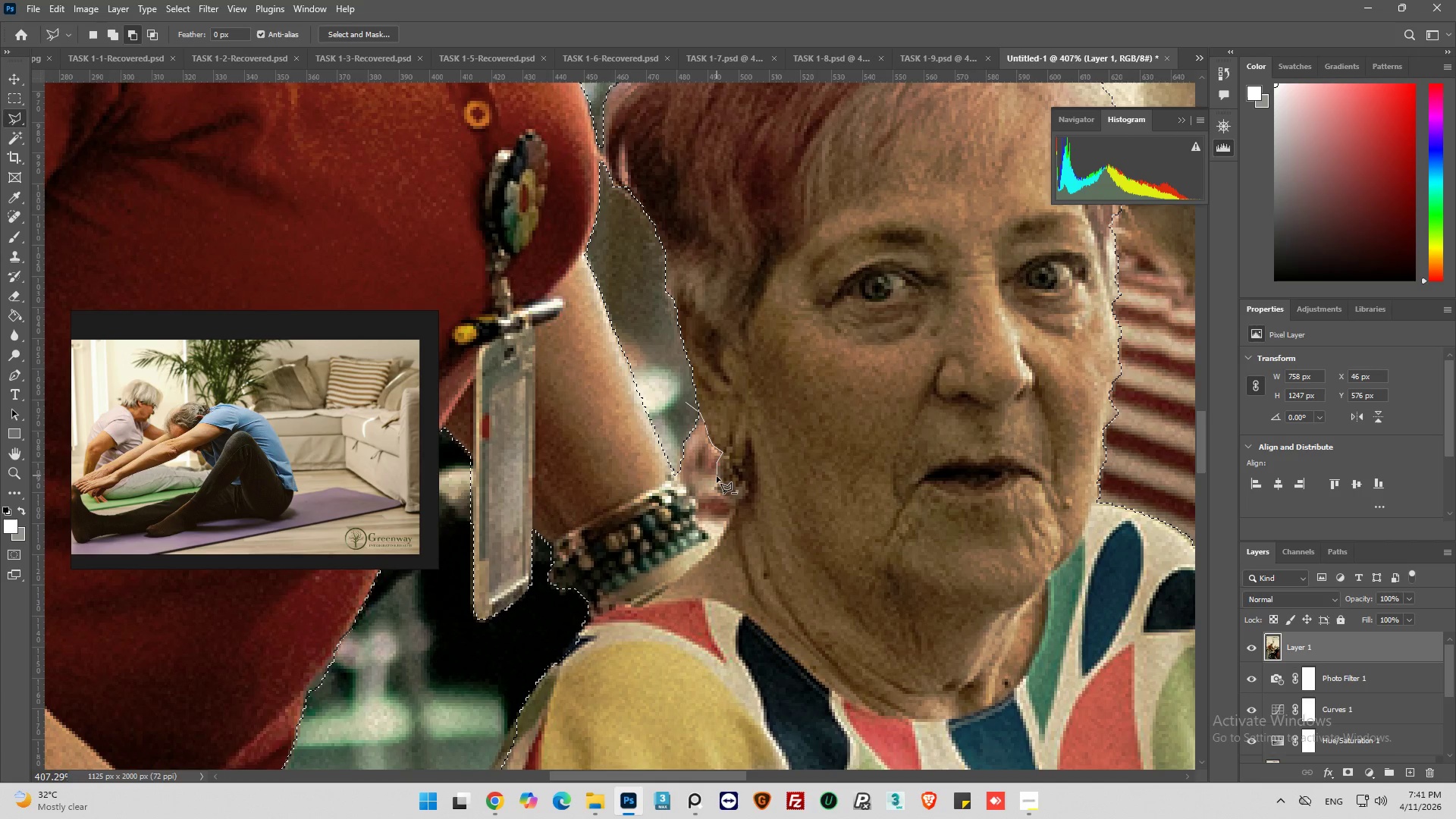 
left_click([720, 482])
 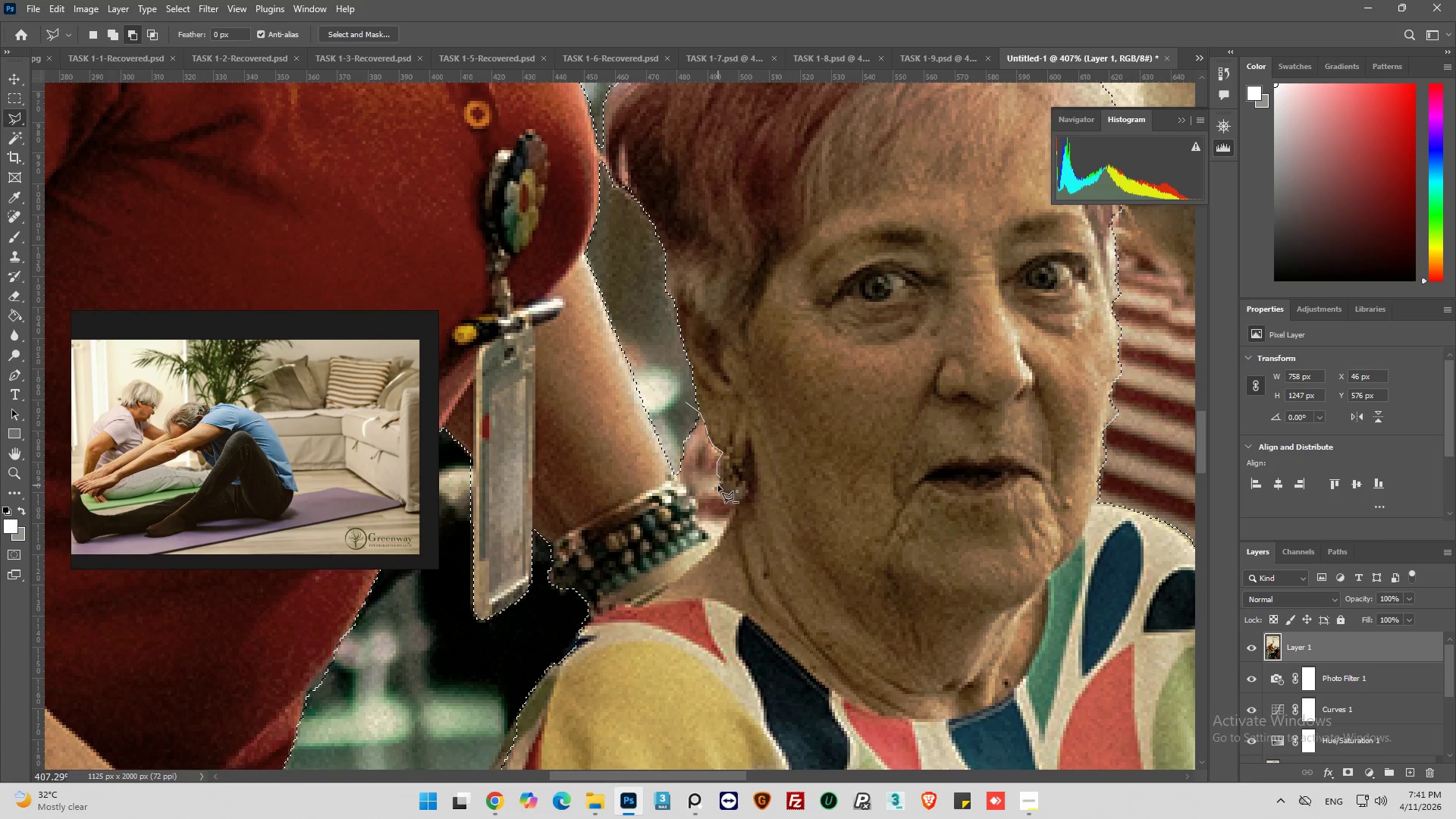 
left_click_drag(start_coordinate=[718, 486], to_coordinate=[714, 489])
 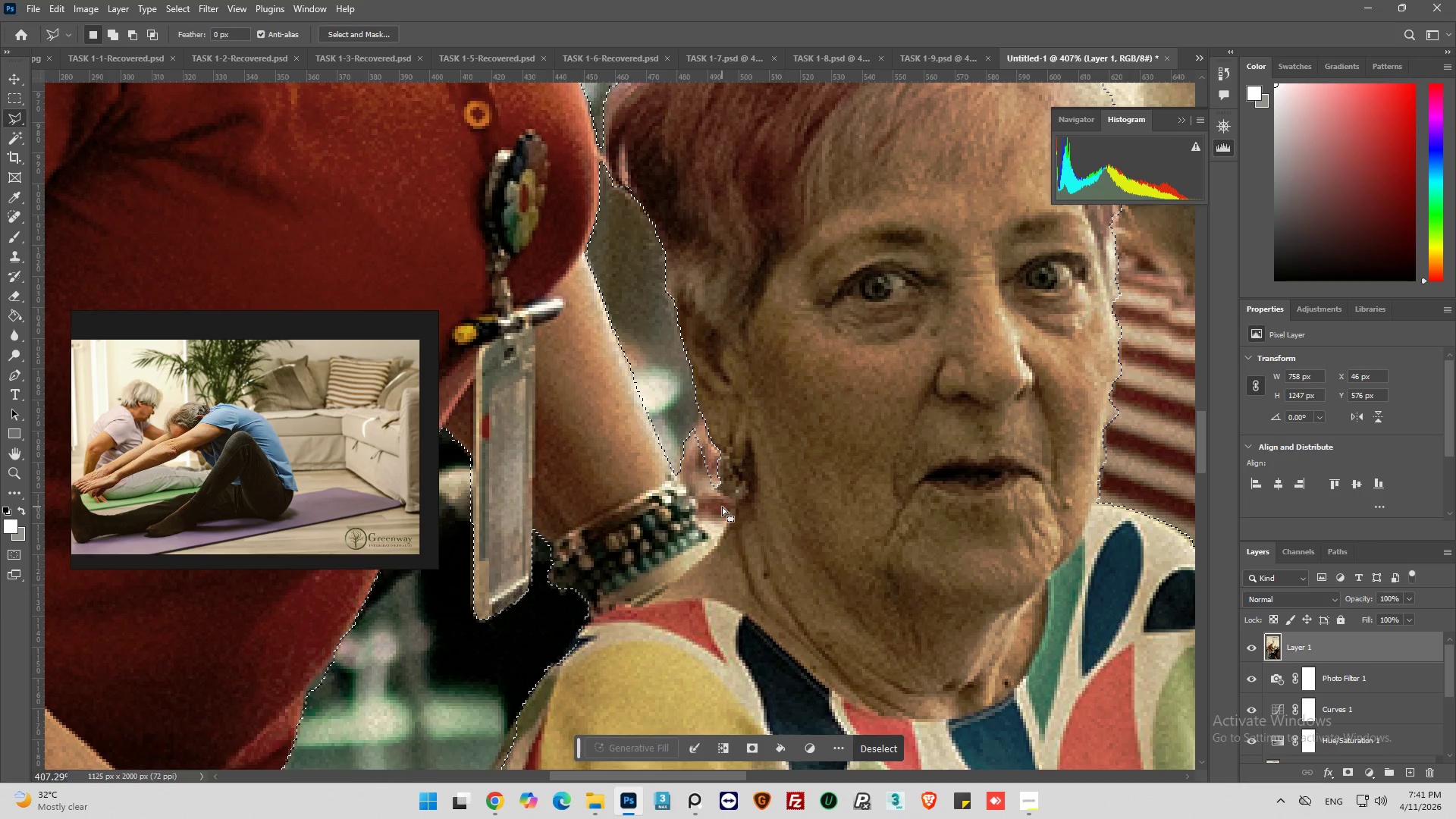 
hold_key(key=AltLeft, duration=0.44)
 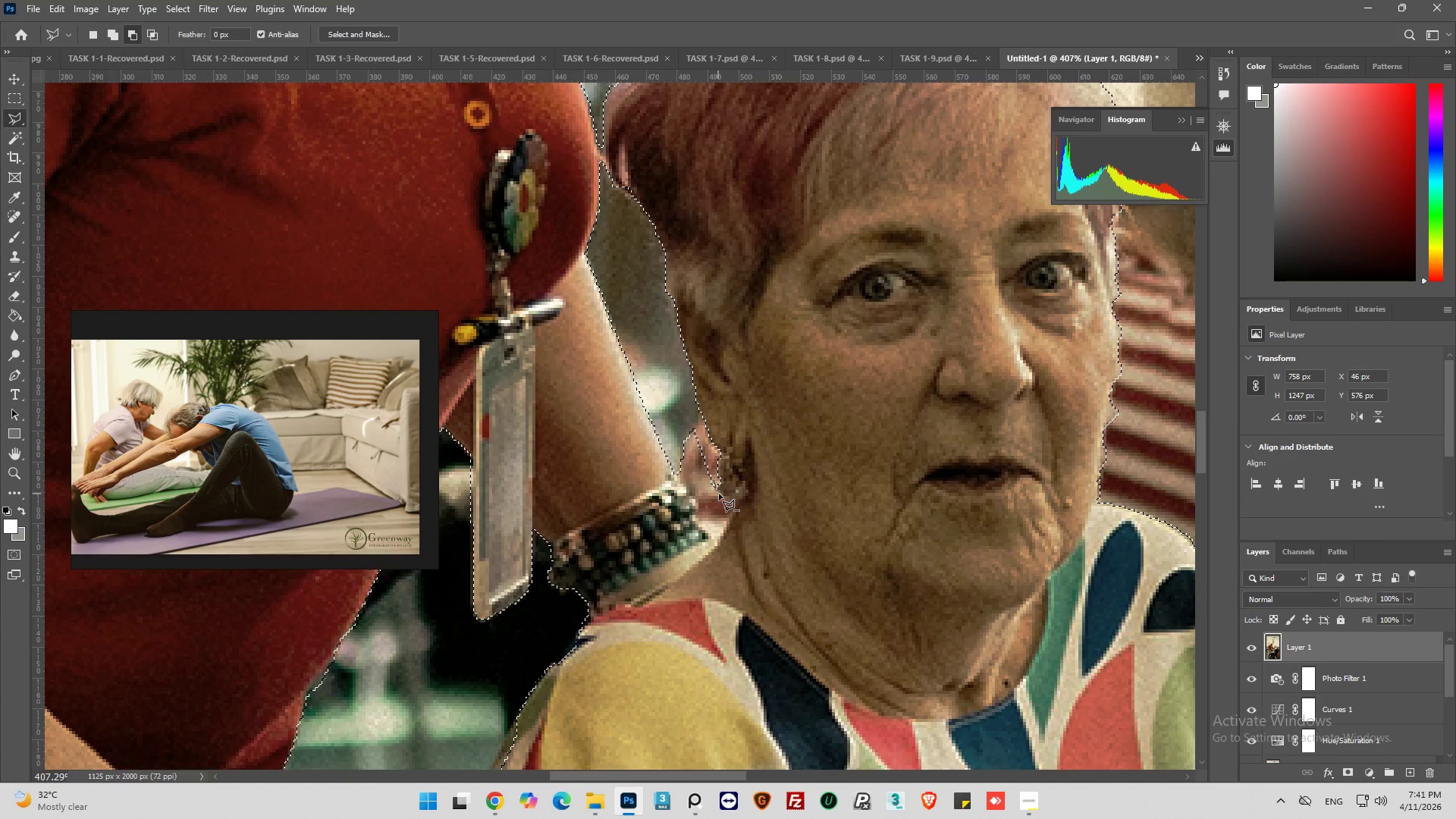 
left_click_drag(start_coordinate=[718, 494], to_coordinate=[722, 495])
 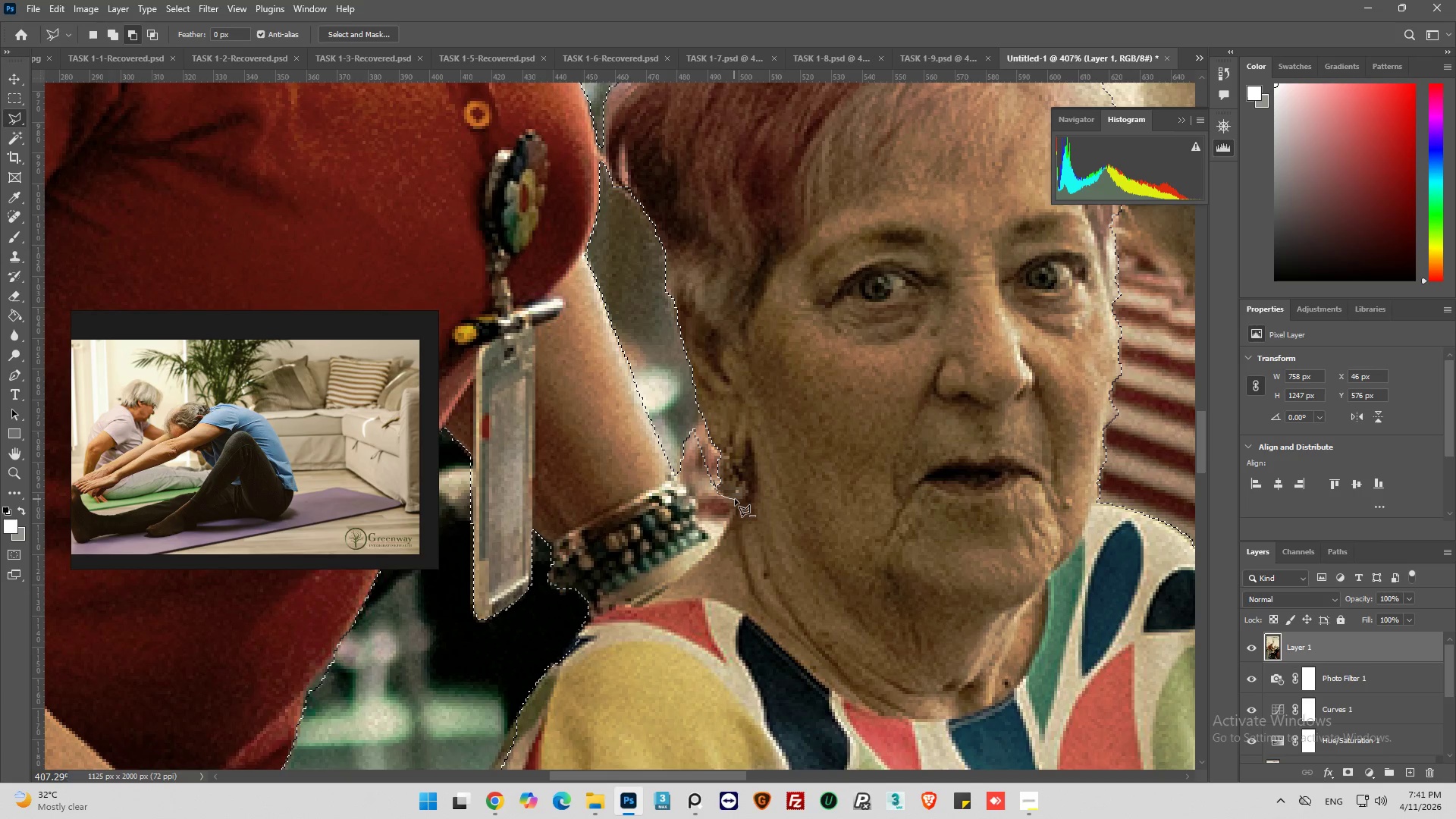 
left_click([736, 500])
 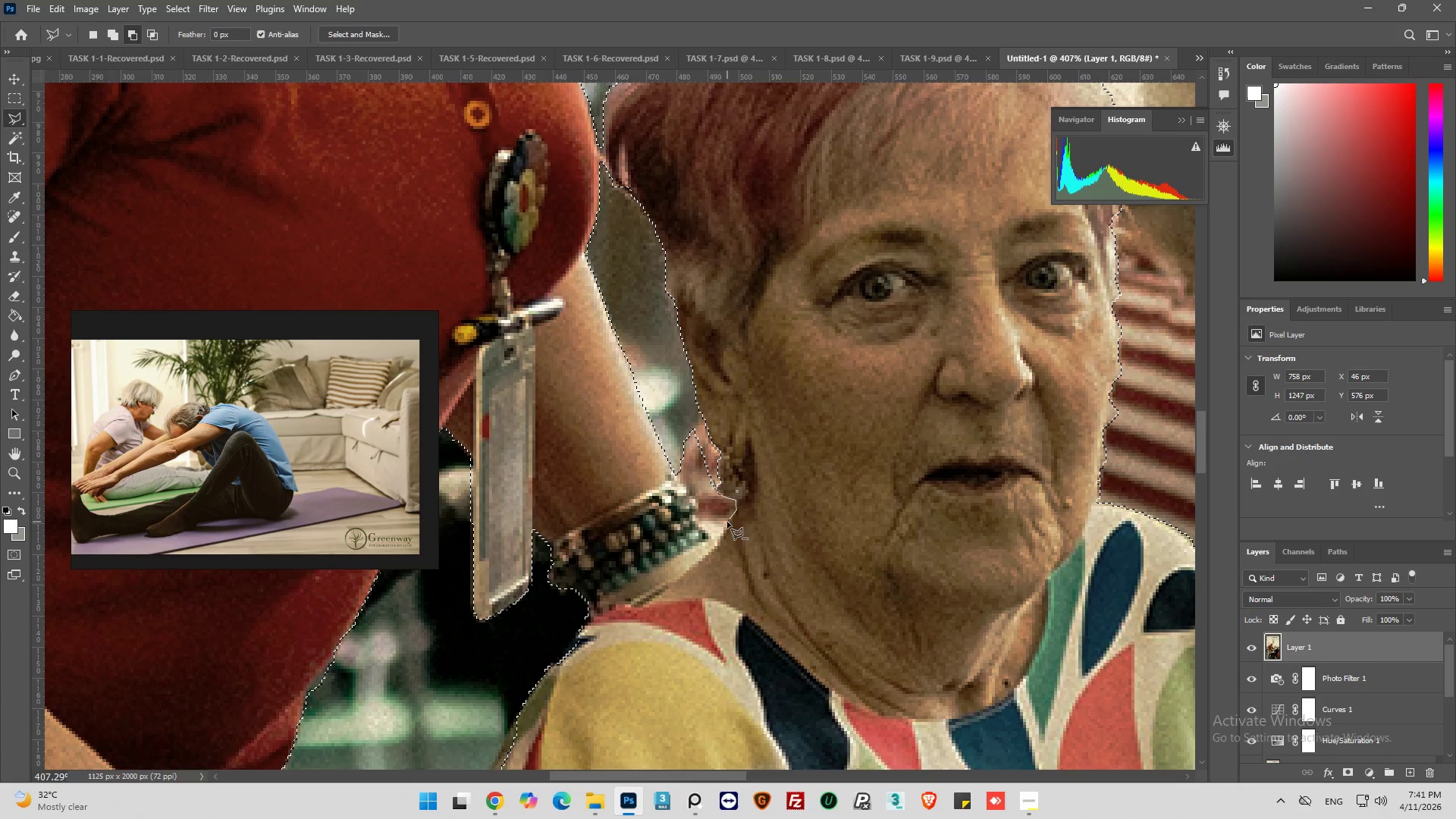 
left_click([726, 527])
 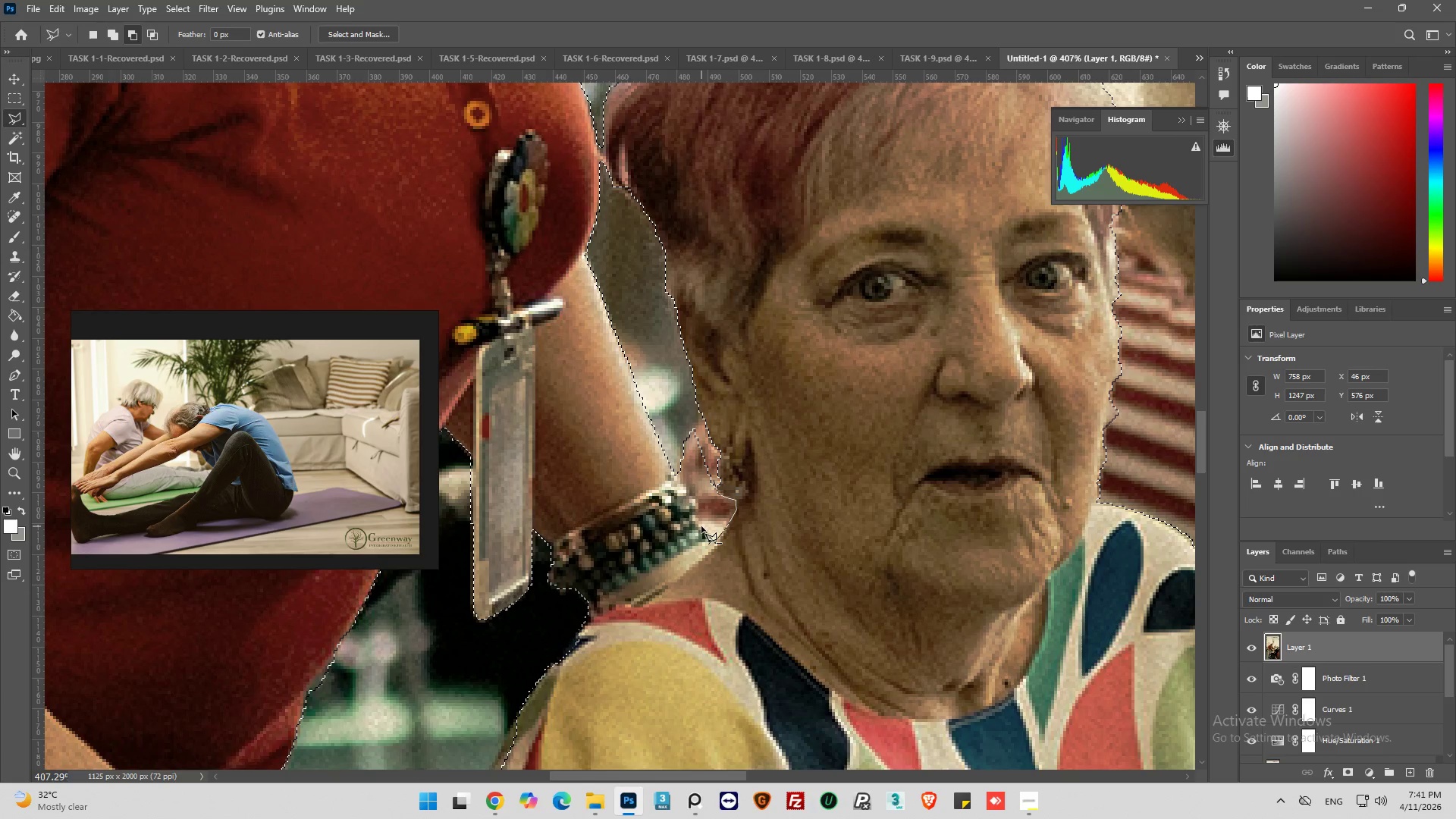 
double_click([696, 517])
 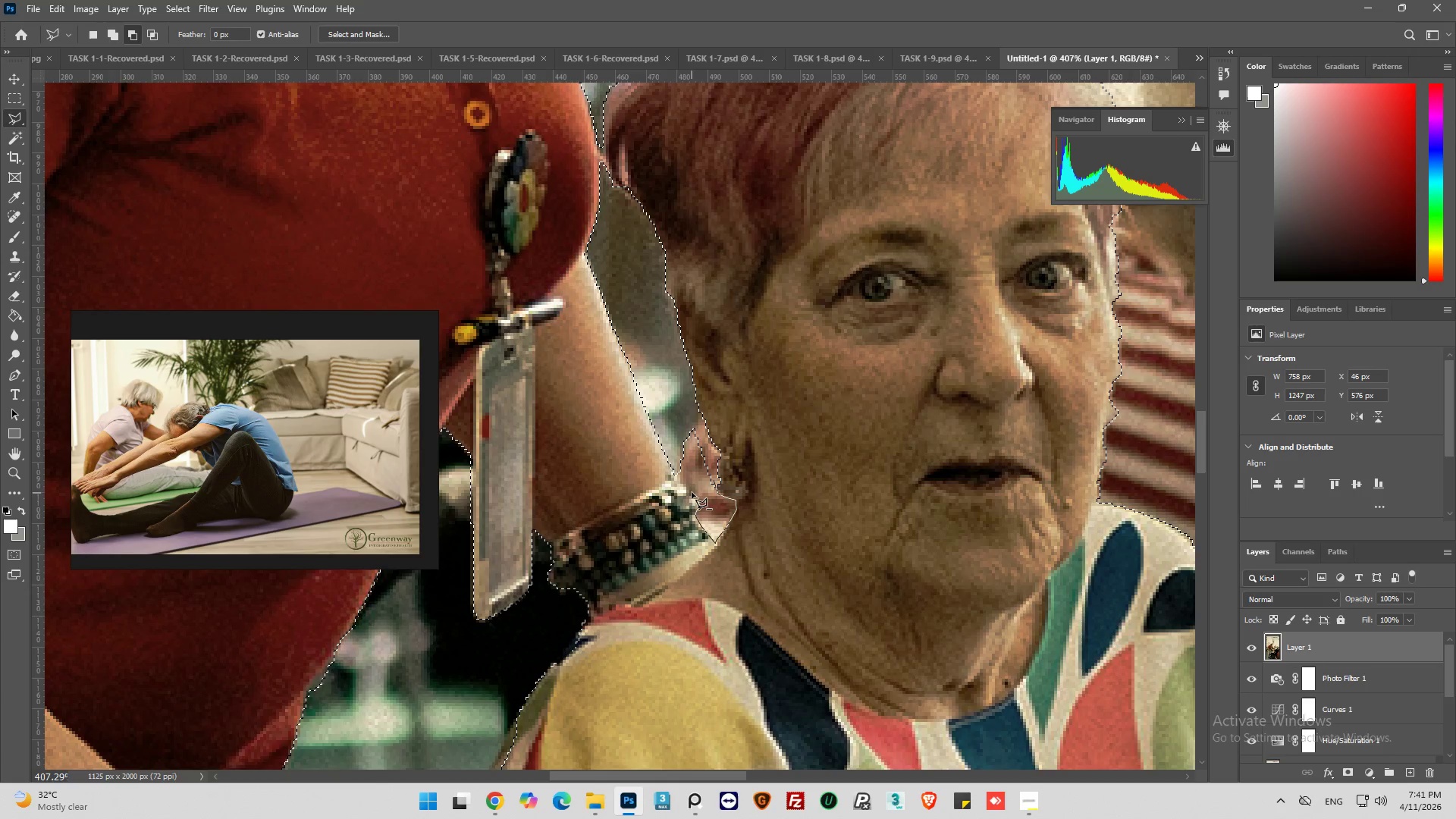 
left_click_drag(start_coordinate=[688, 483], to_coordinate=[684, 482])
 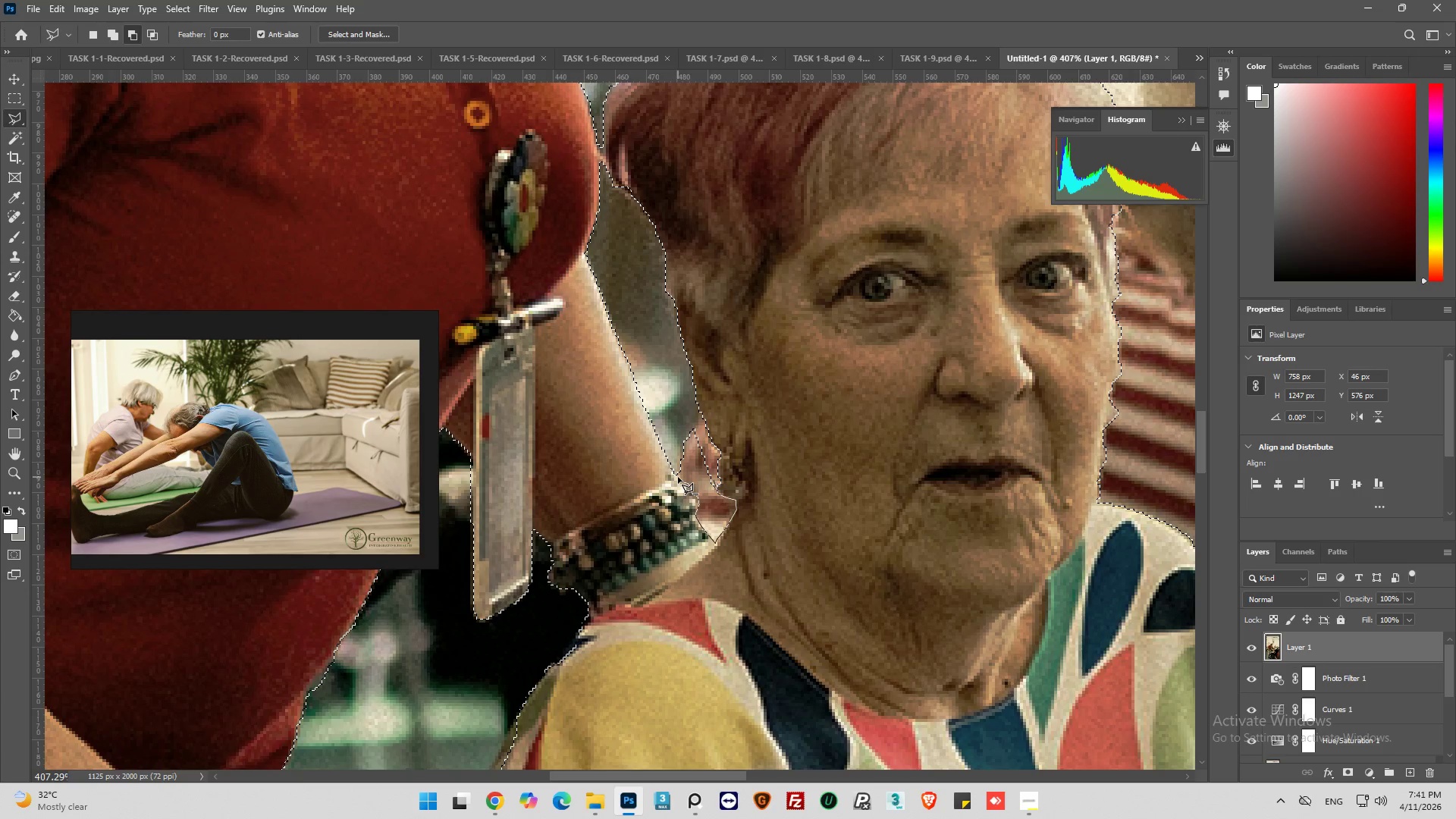 
double_click([678, 476])
 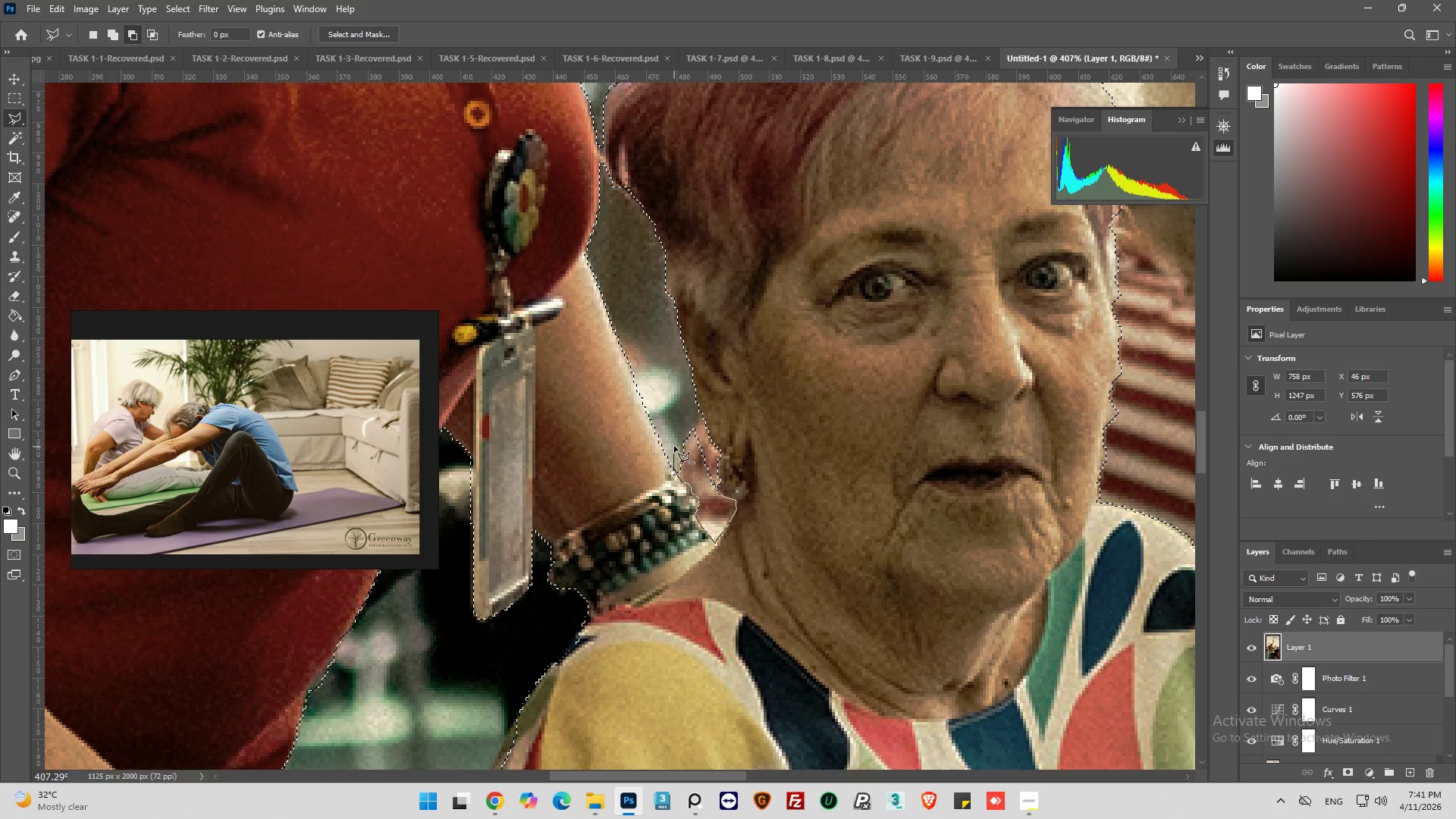 
left_click_drag(start_coordinate=[672, 426], to_coordinate=[677, 422])
 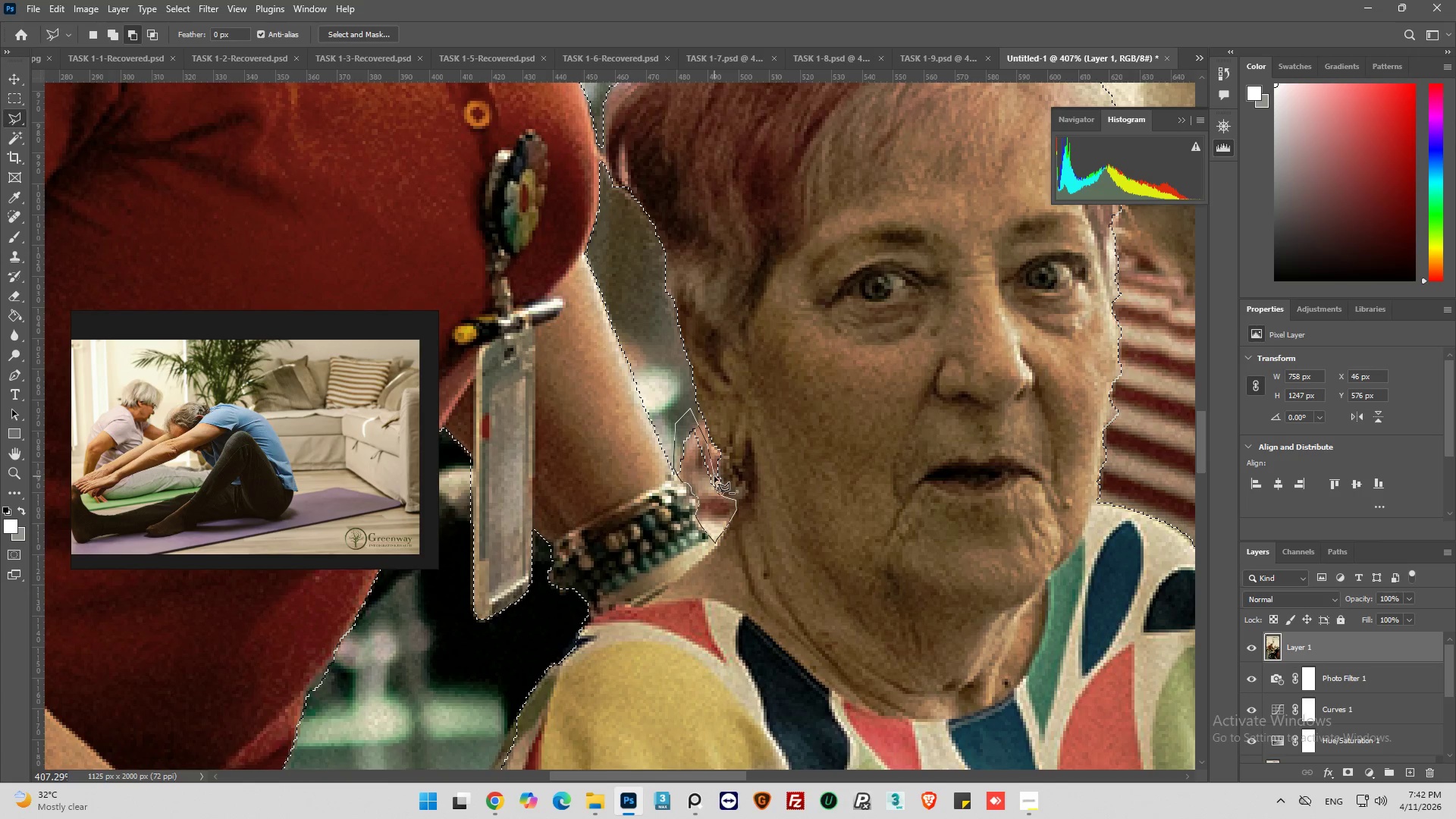 
left_click([713, 480])
 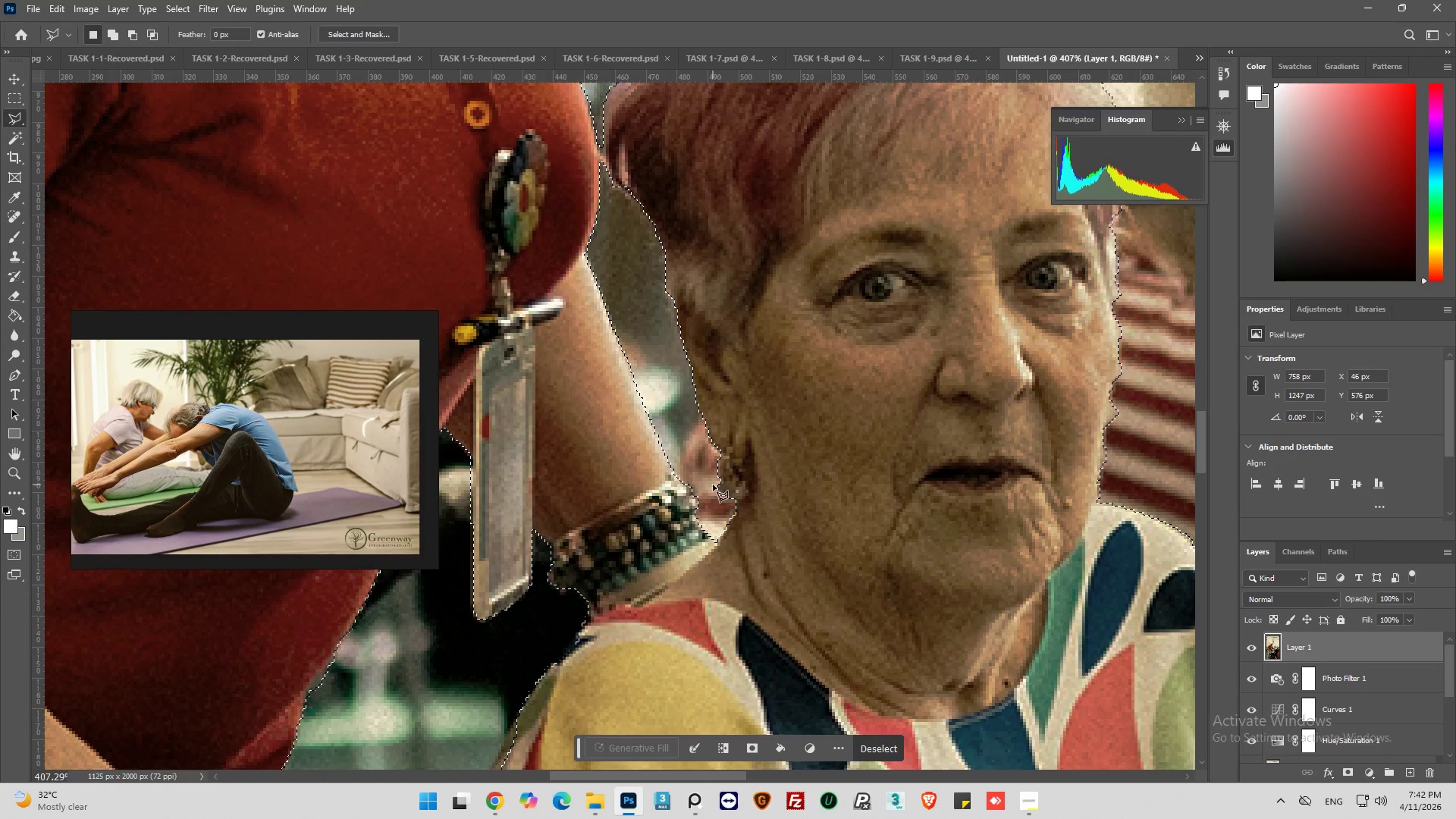 
hold_key(key=AltLeft, duration=0.56)
scroll: coordinate [714, 485], scroll_direction: down, amount: 11.0
 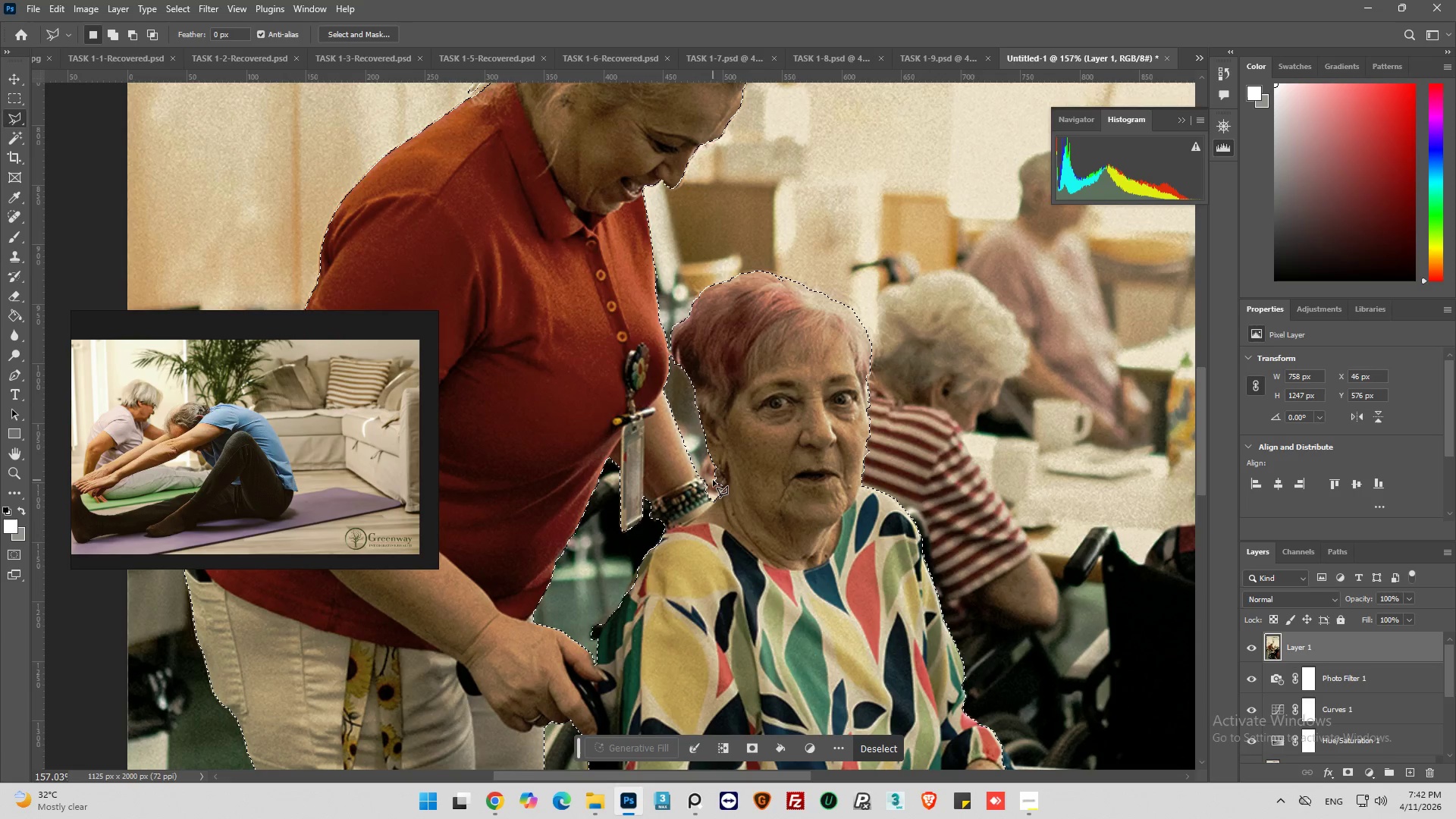 
hold_key(key=AltLeft, duration=0.69)
 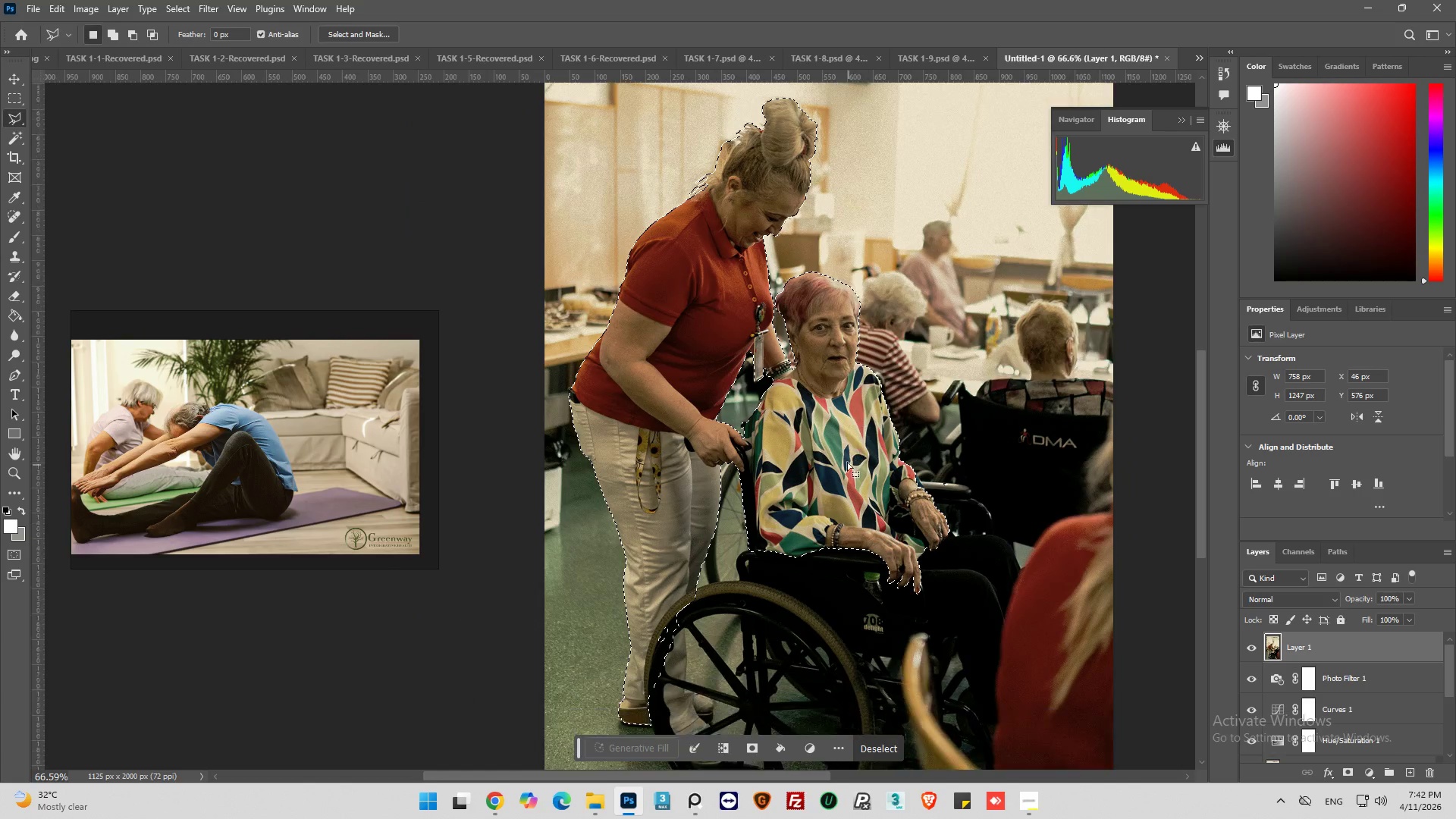 
hold_key(key=AltLeft, duration=0.7)
 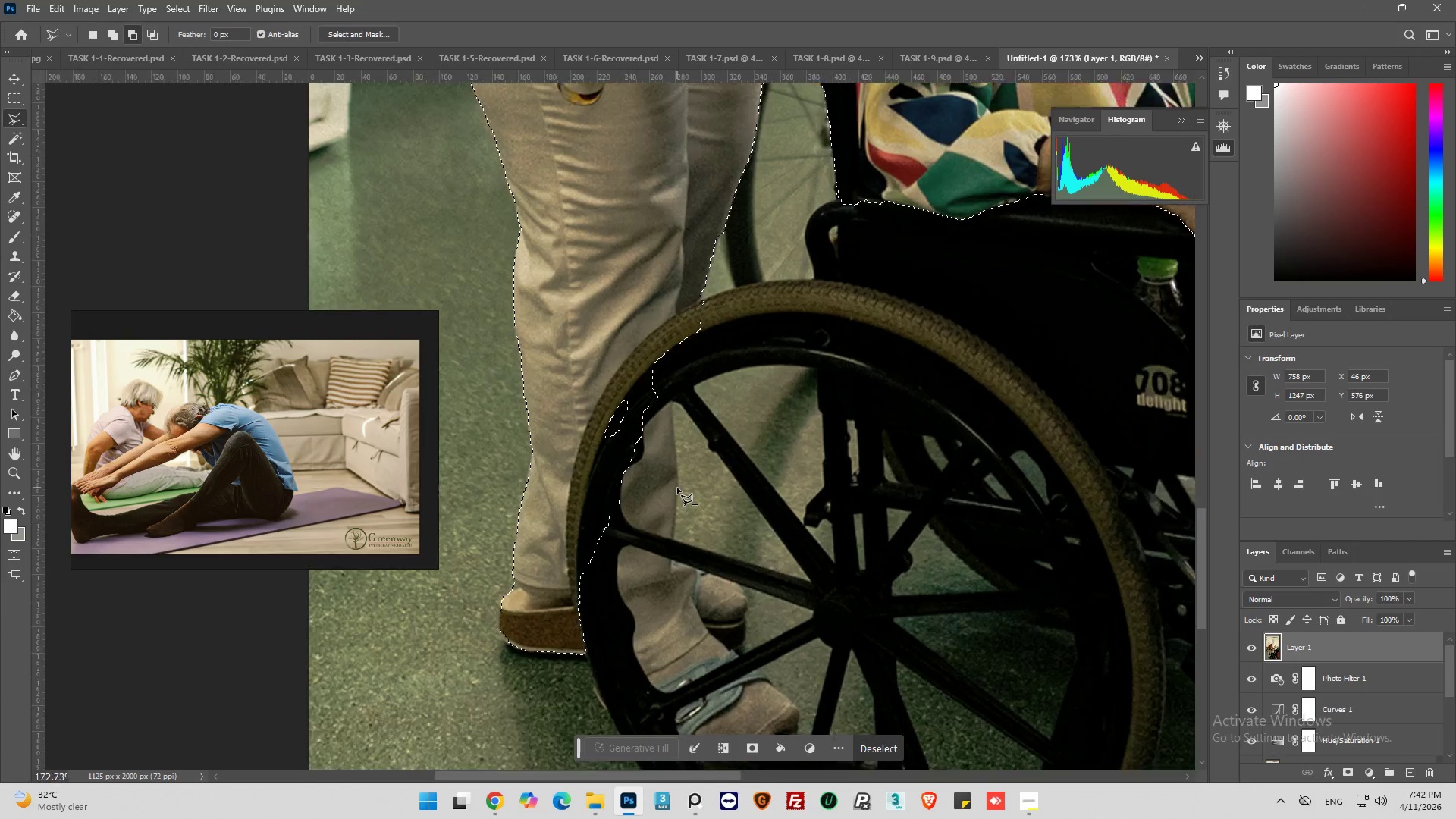 
hold_key(key=AltLeft, duration=0.62)
 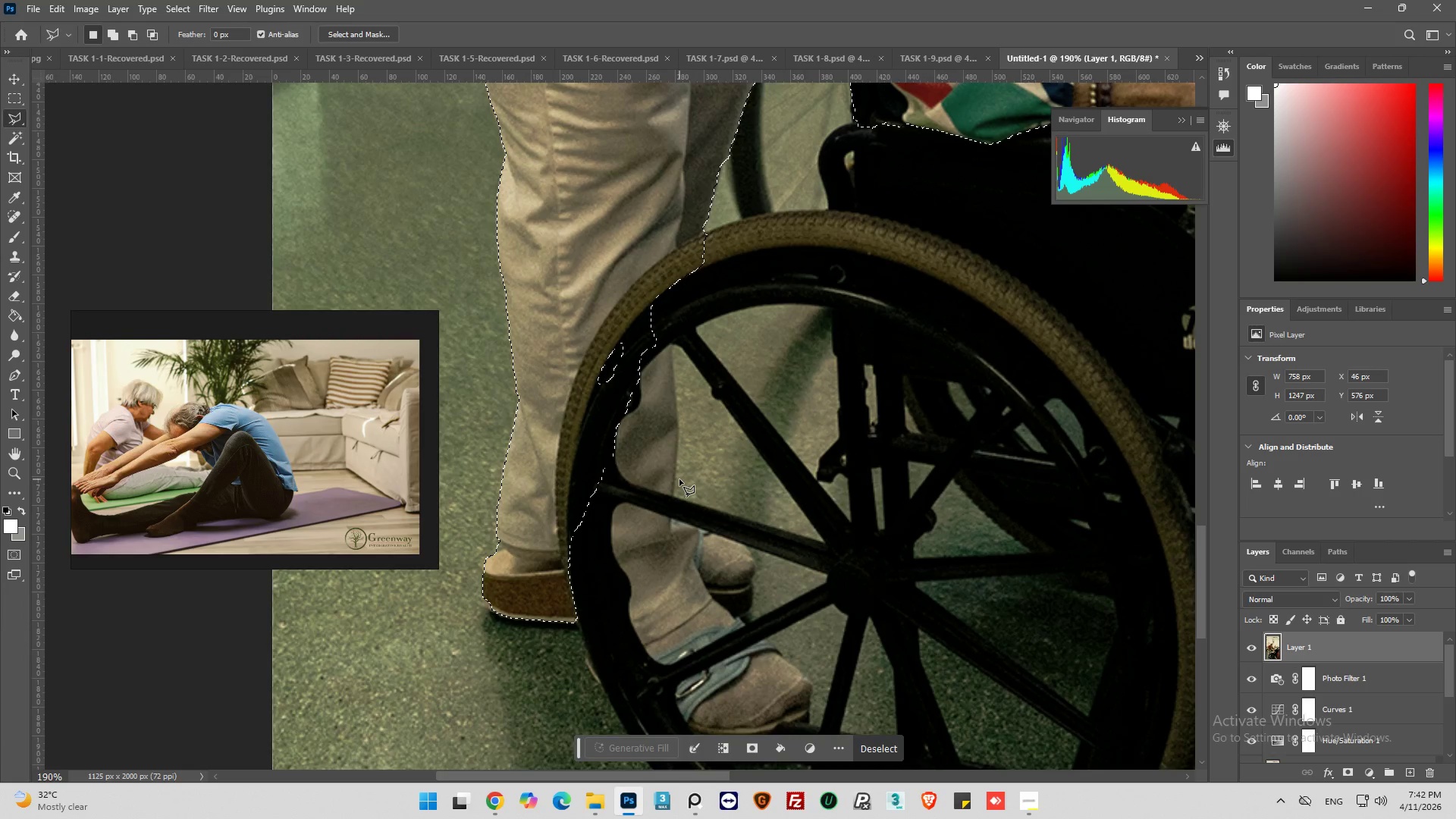 
scroll: coordinate [679, 479], scroll_direction: down, amount: 22.0
 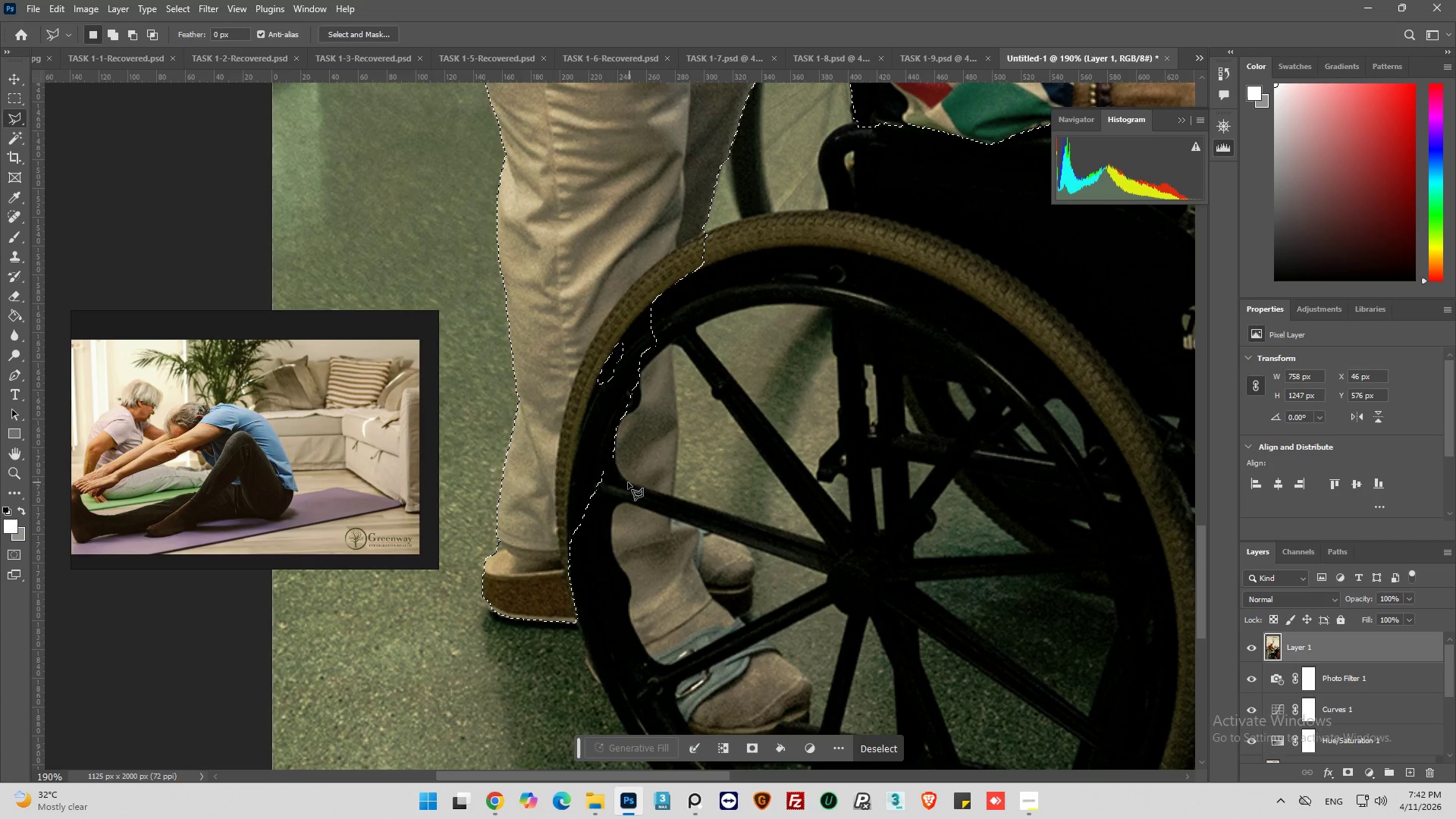 
hold_key(key=AltLeft, duration=0.84)
scroll: coordinate [579, 475], scroll_direction: up, amount: 1.0
 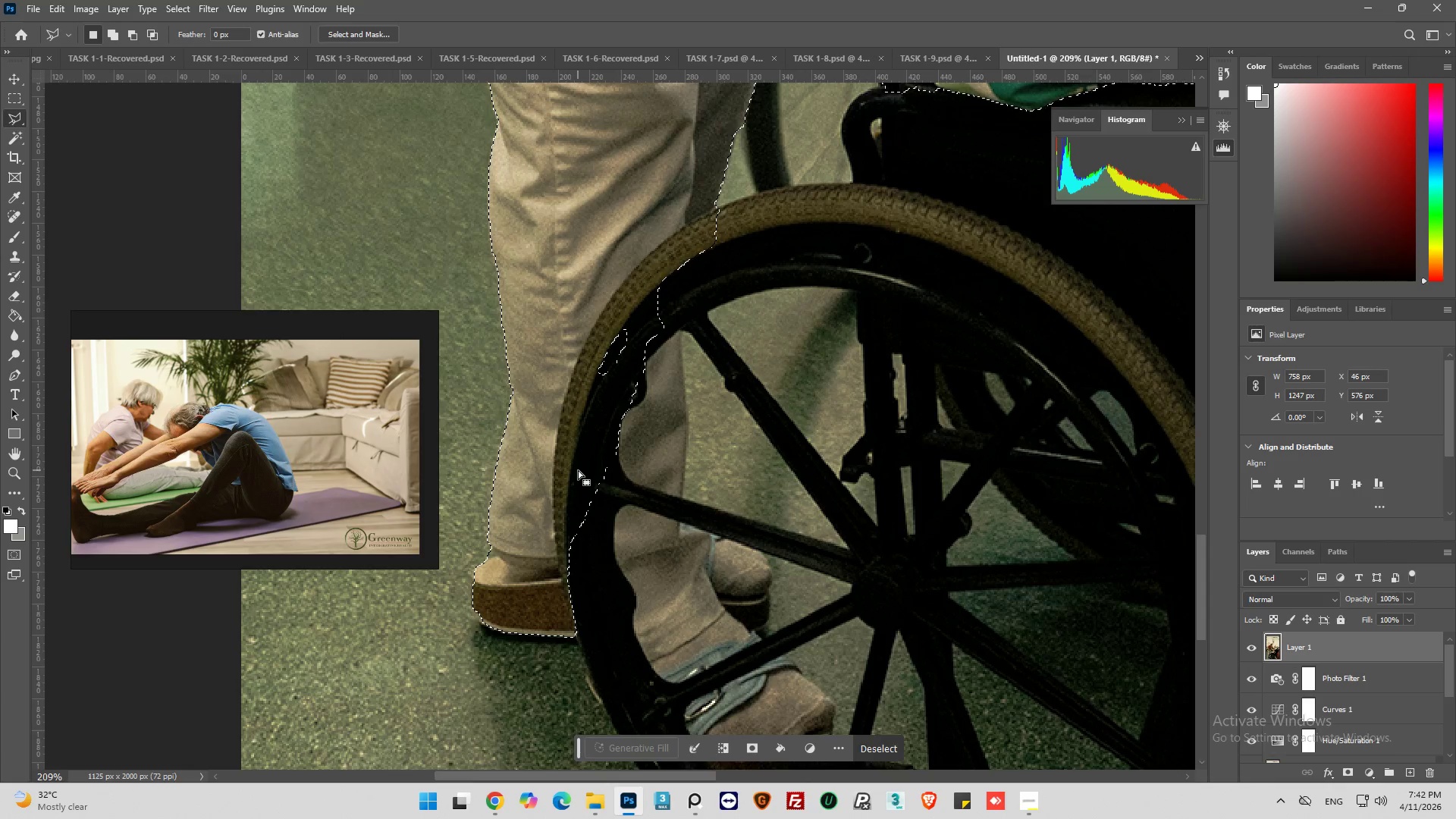 
hold_key(key=AltLeft, duration=0.75)
scroll: coordinate [578, 470], scroll_direction: down, amount: 8.0
 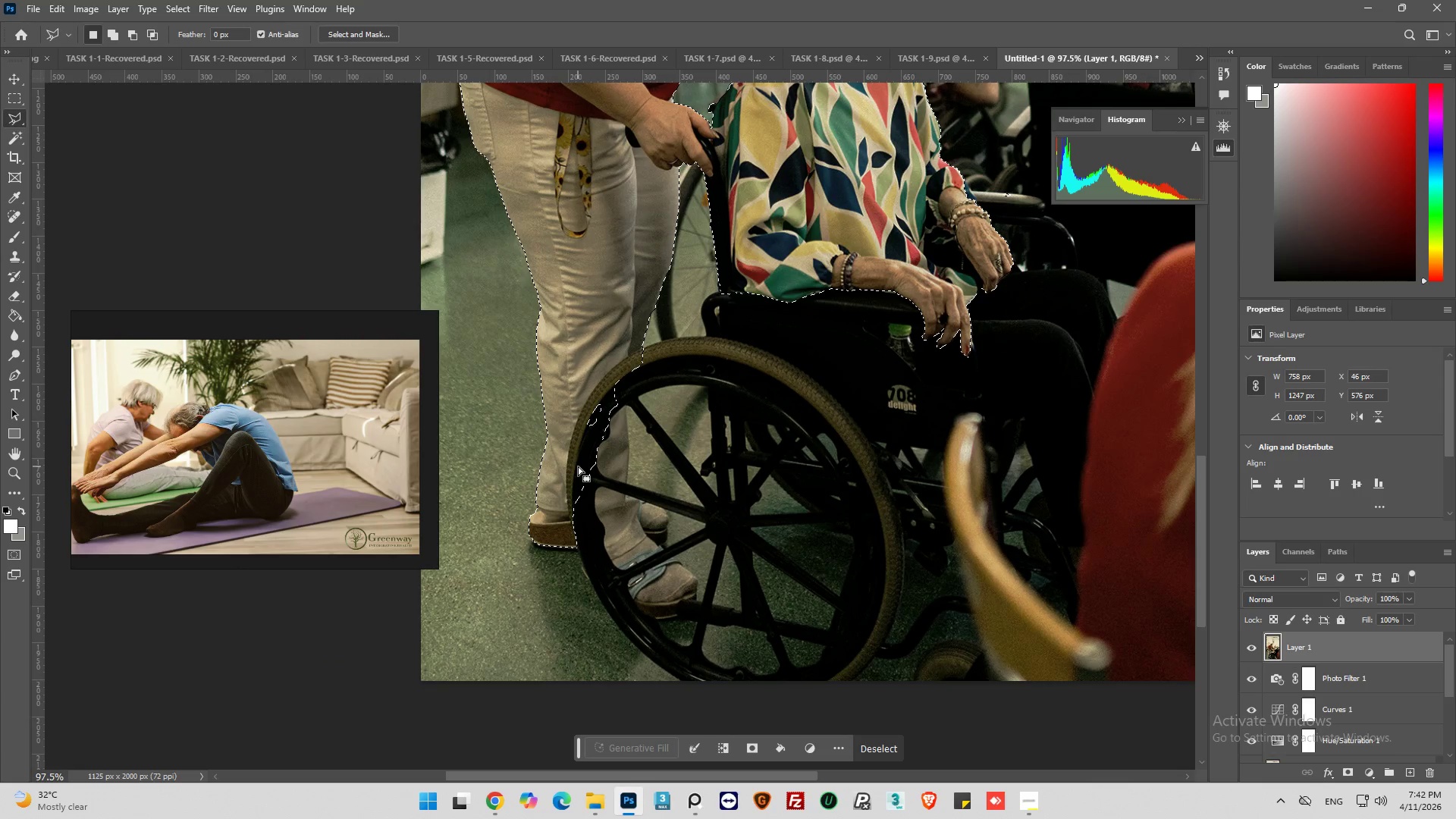 
hold_key(key=AltLeft, duration=0.34)
 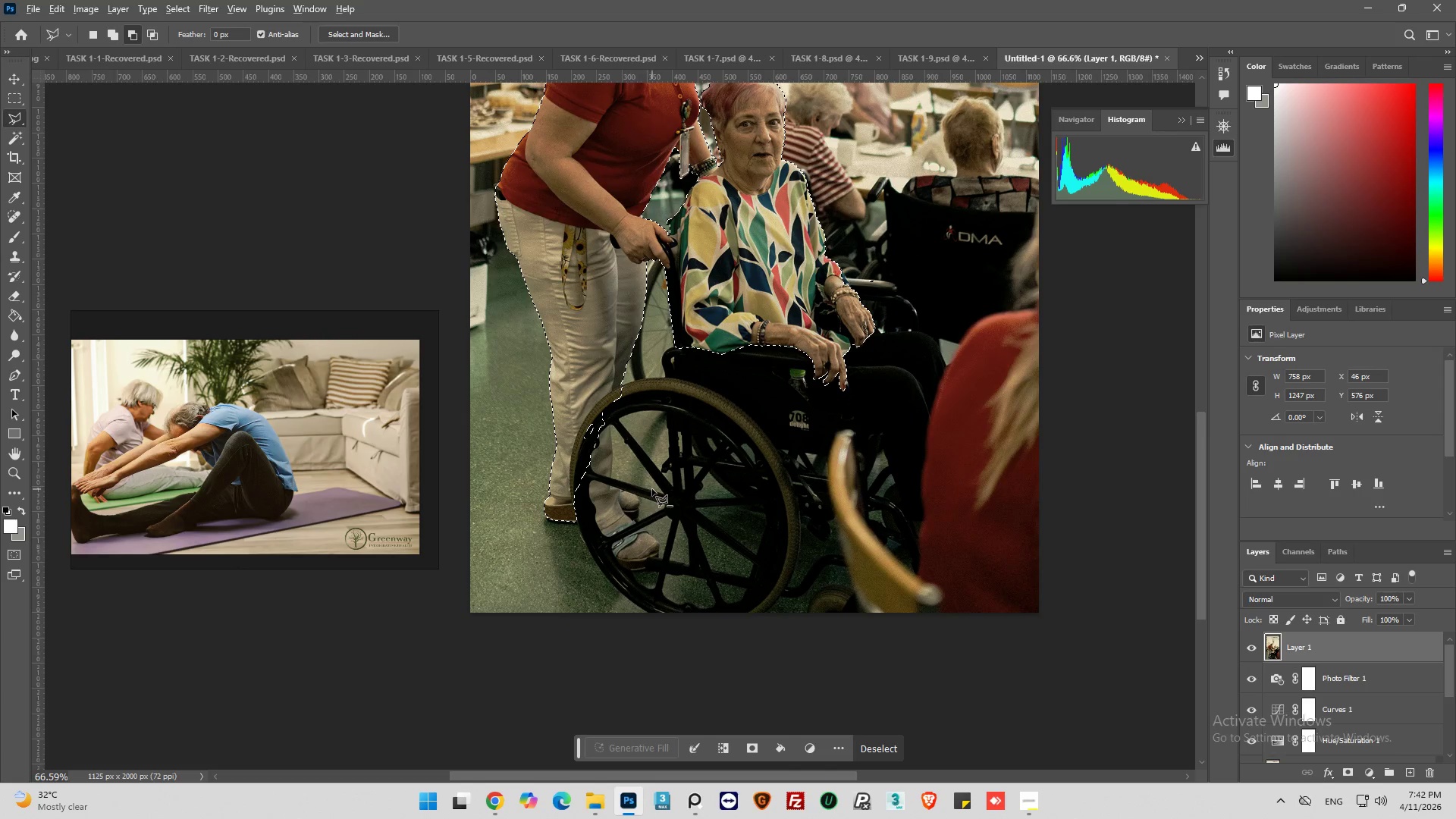 
hold_key(key=AltLeft, duration=0.67)
 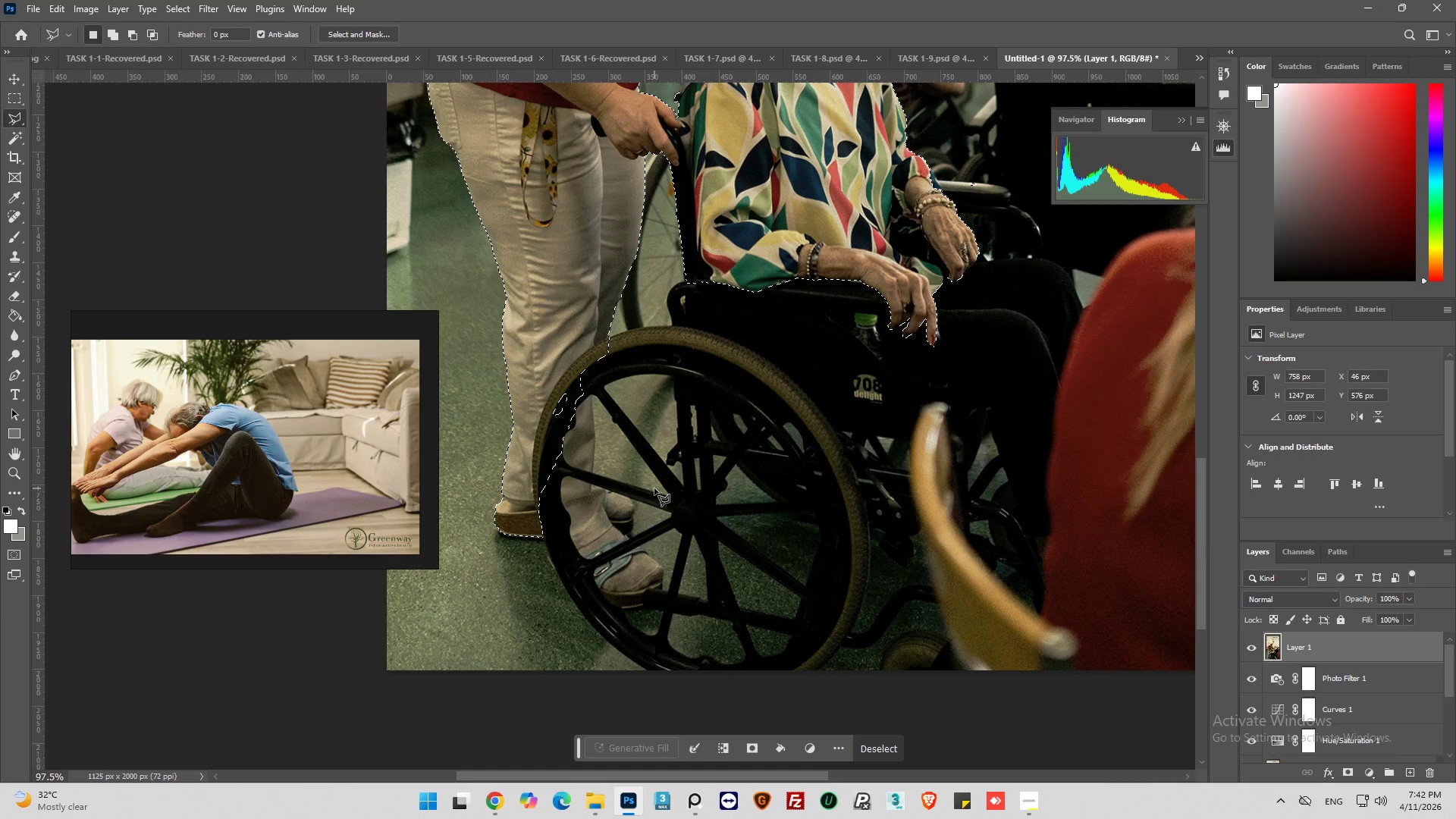 
scroll: coordinate [578, 466], scroll_direction: down, amount: 4.0
 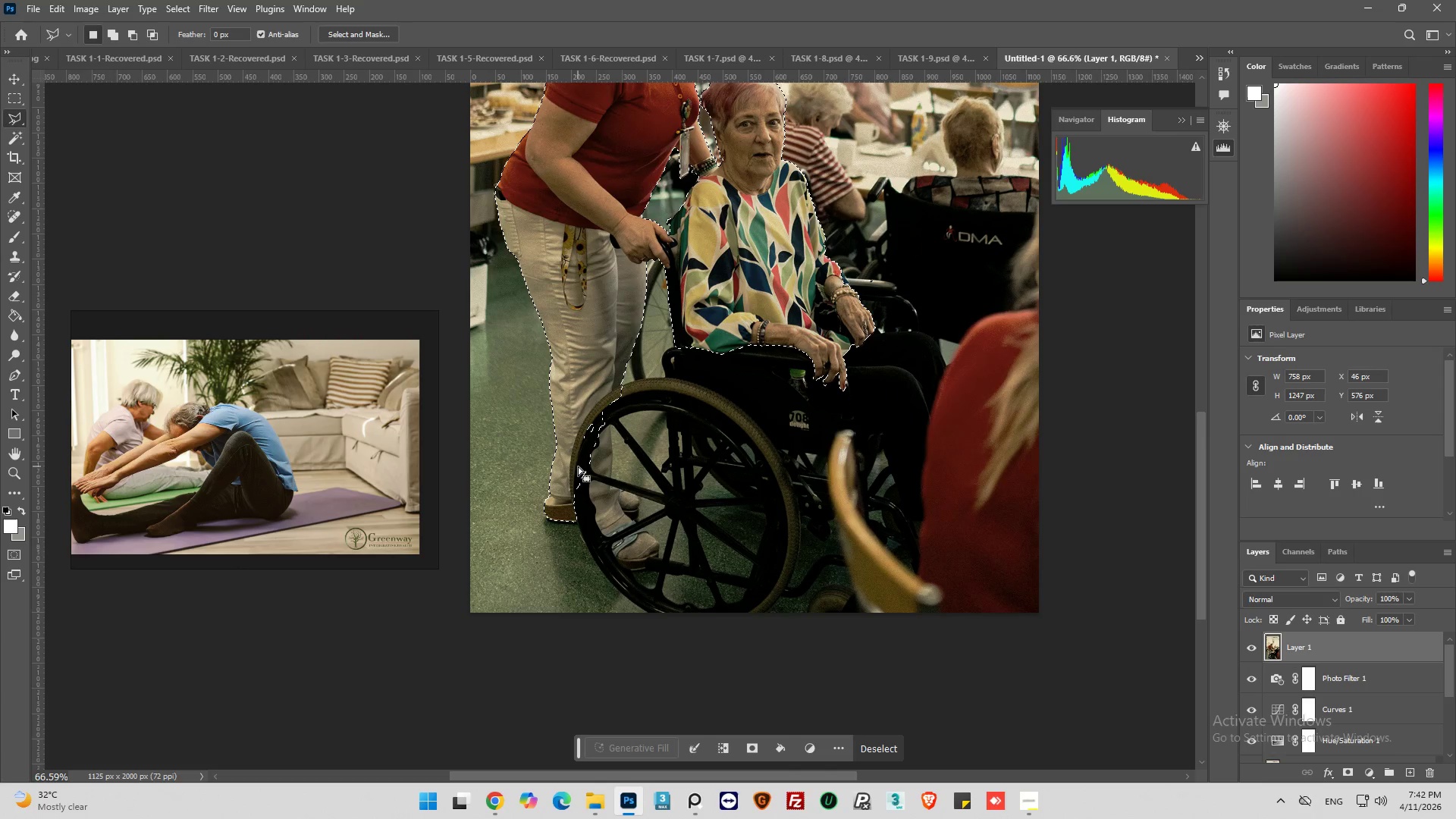 
hold_key(key=AltLeft, duration=0.92)
 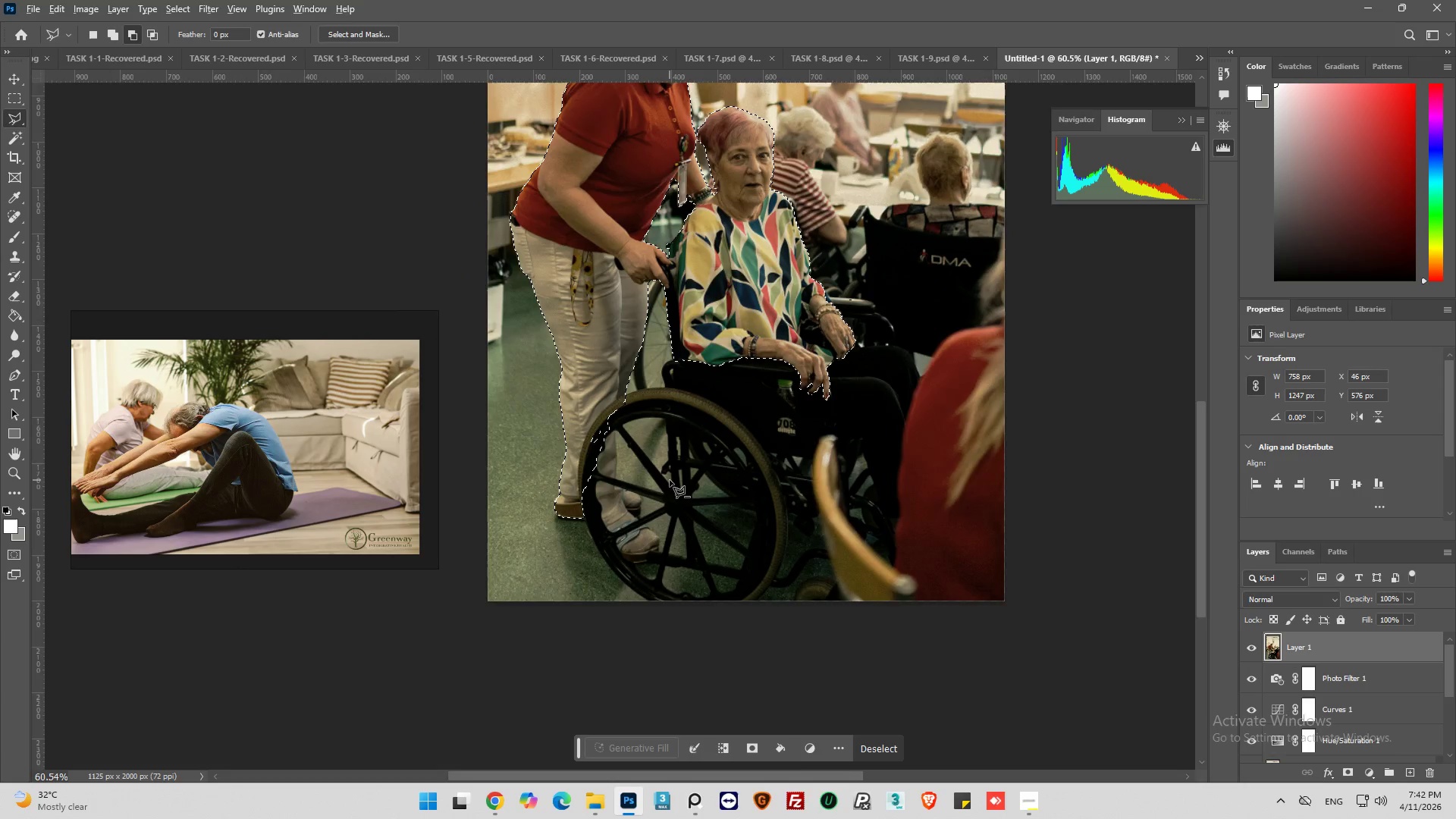 
scroll: coordinate [652, 489], scroll_direction: up, amount: 4.0
 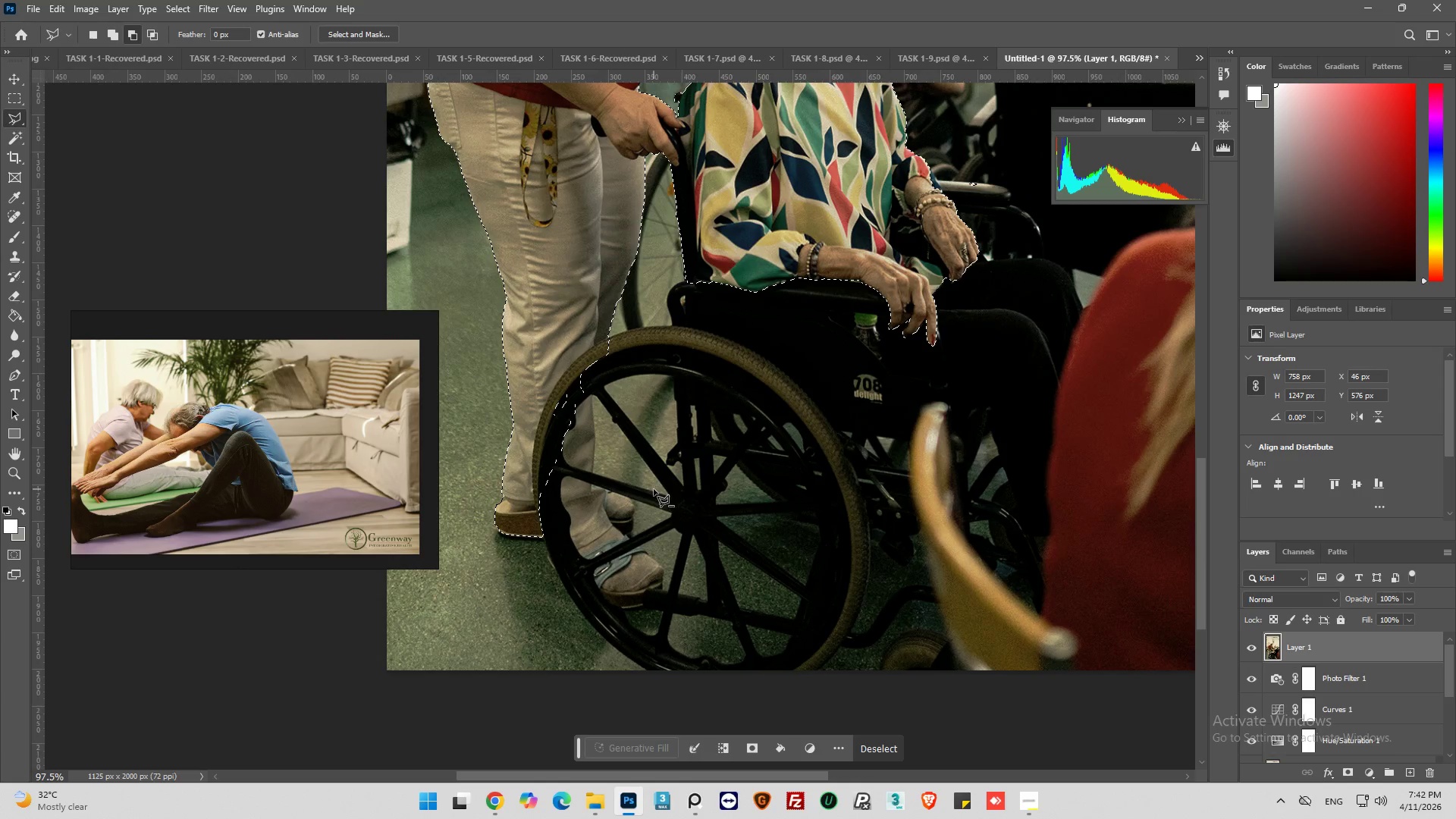 
scroll: coordinate [654, 488], scroll_direction: down, amount: 5.0
 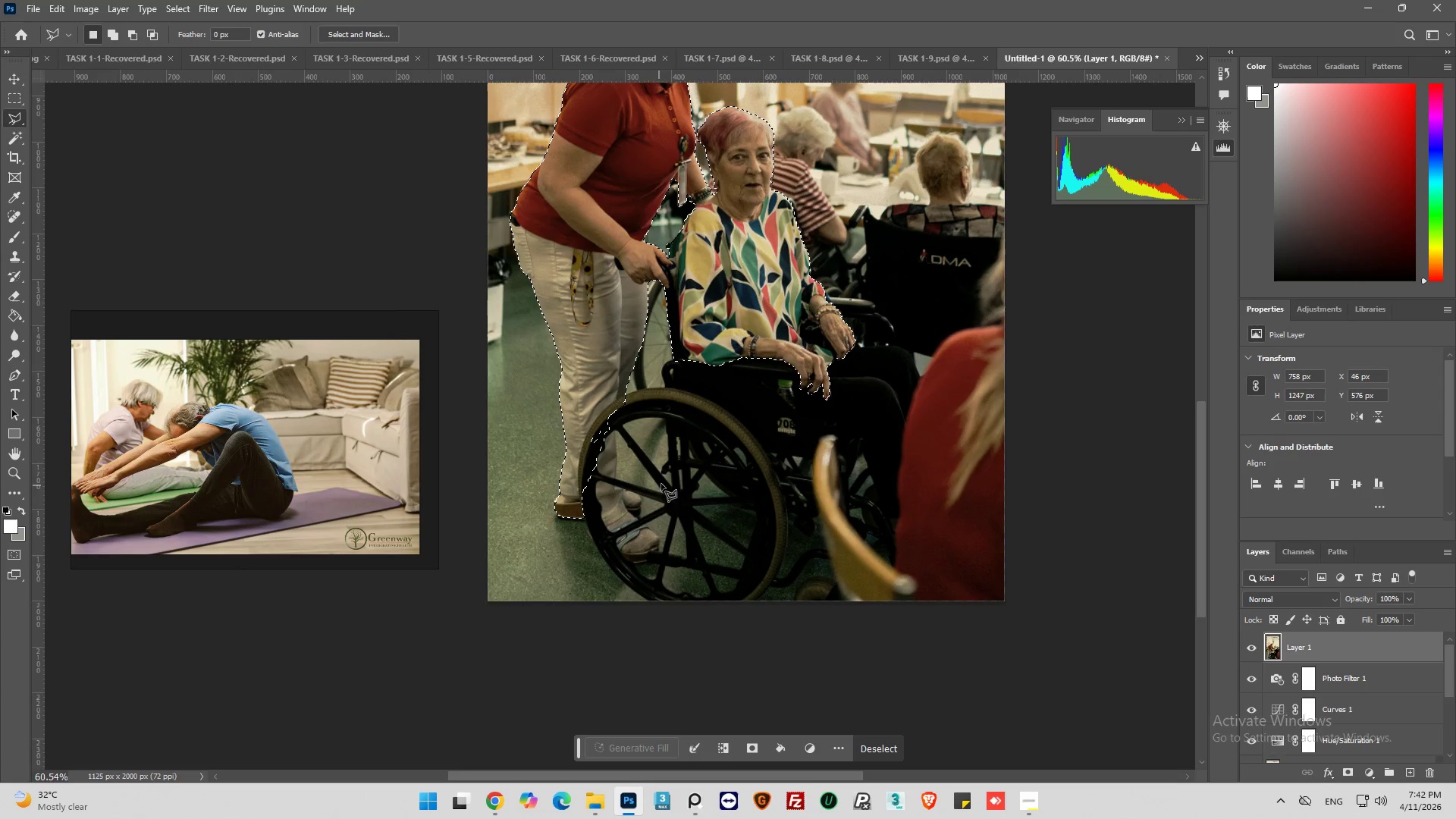 
hold_key(key=AltLeft, duration=0.73)
scroll: coordinate [670, 480], scroll_direction: up, amount: 7.0
 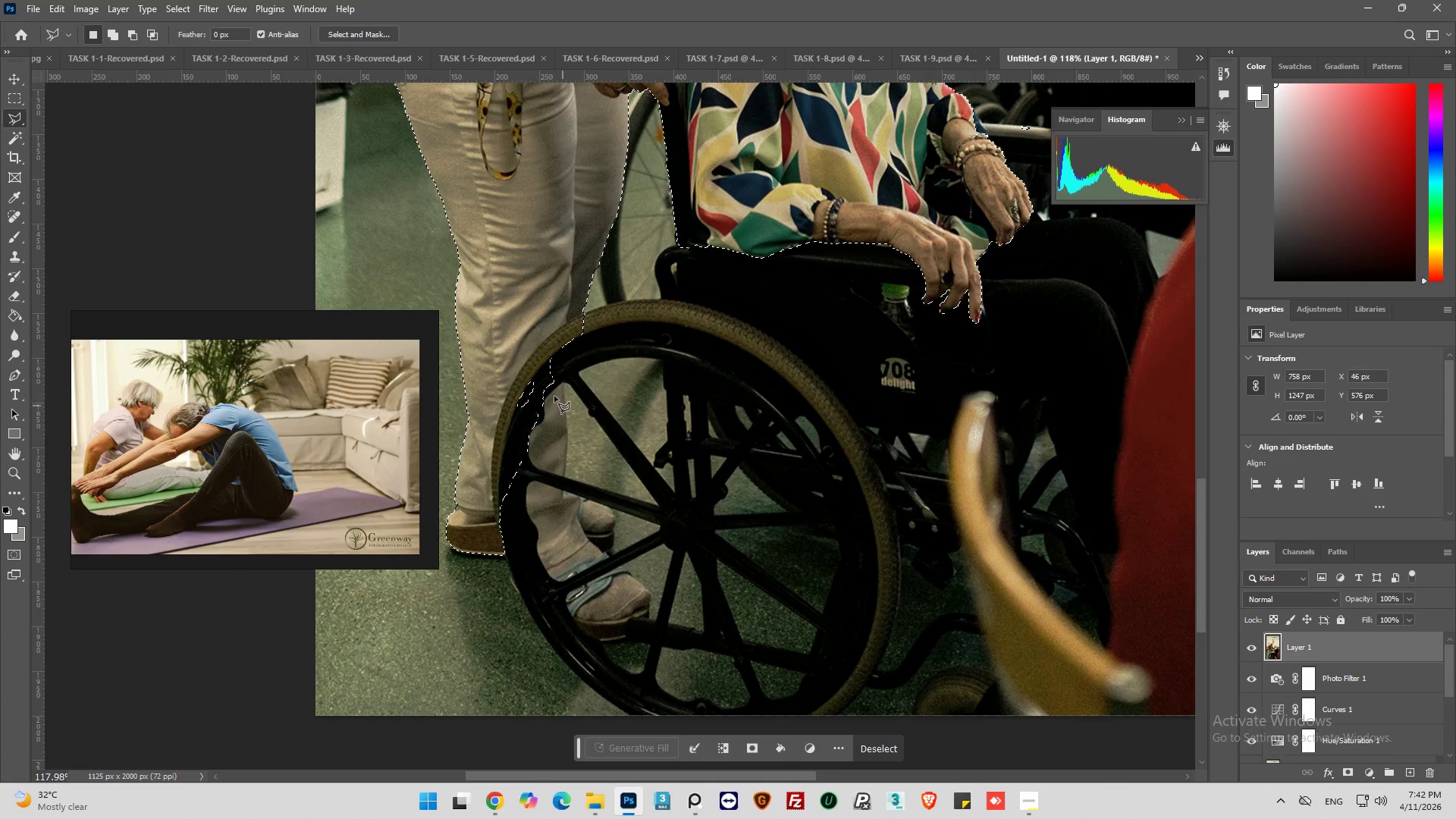 
hold_key(key=AltLeft, duration=0.64)
scroll: coordinate [504, 490], scroll_direction: up, amount: 9.0
 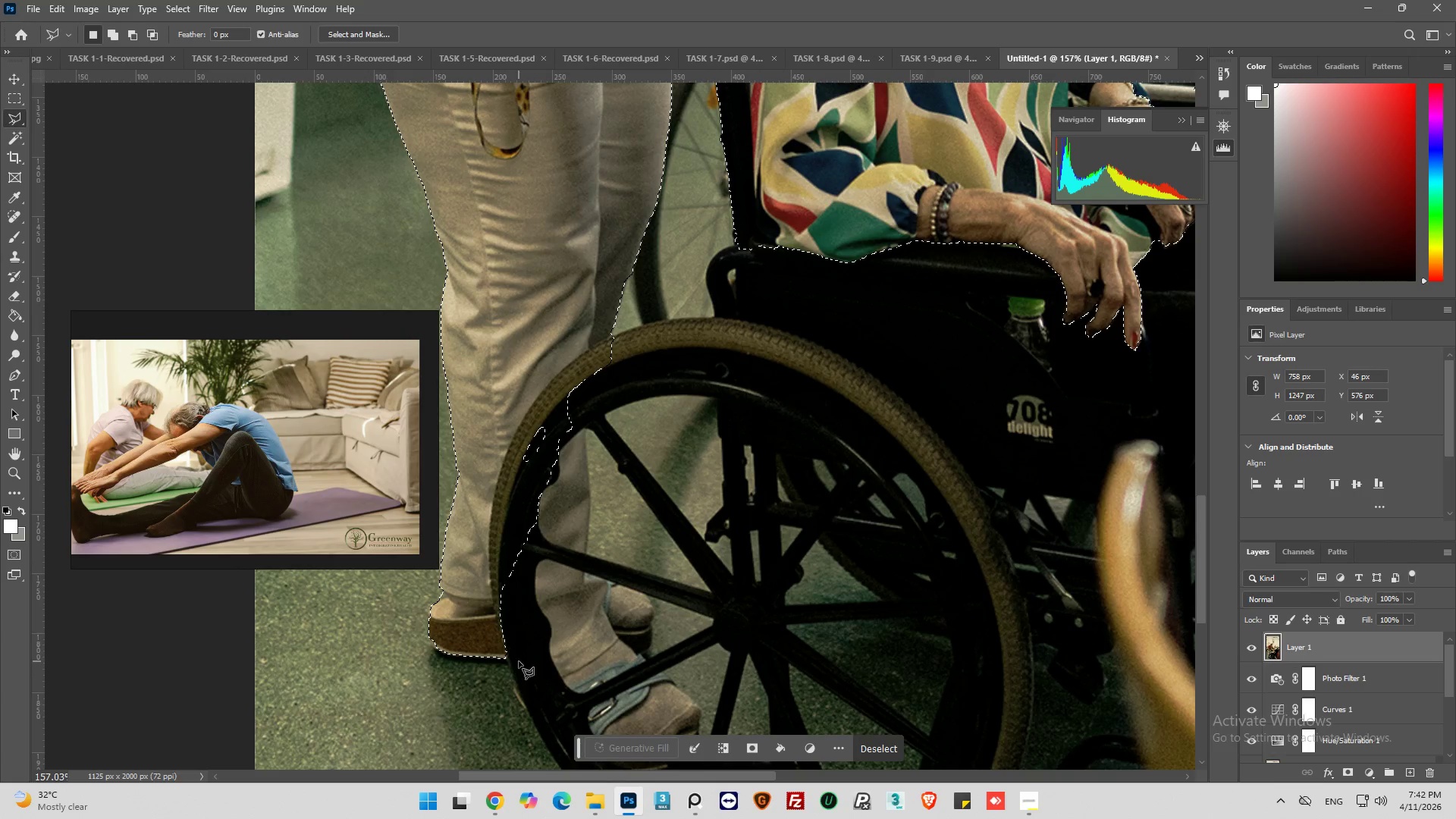 
hold_key(key=AltLeft, duration=1.52)
left_click([504, 630])
 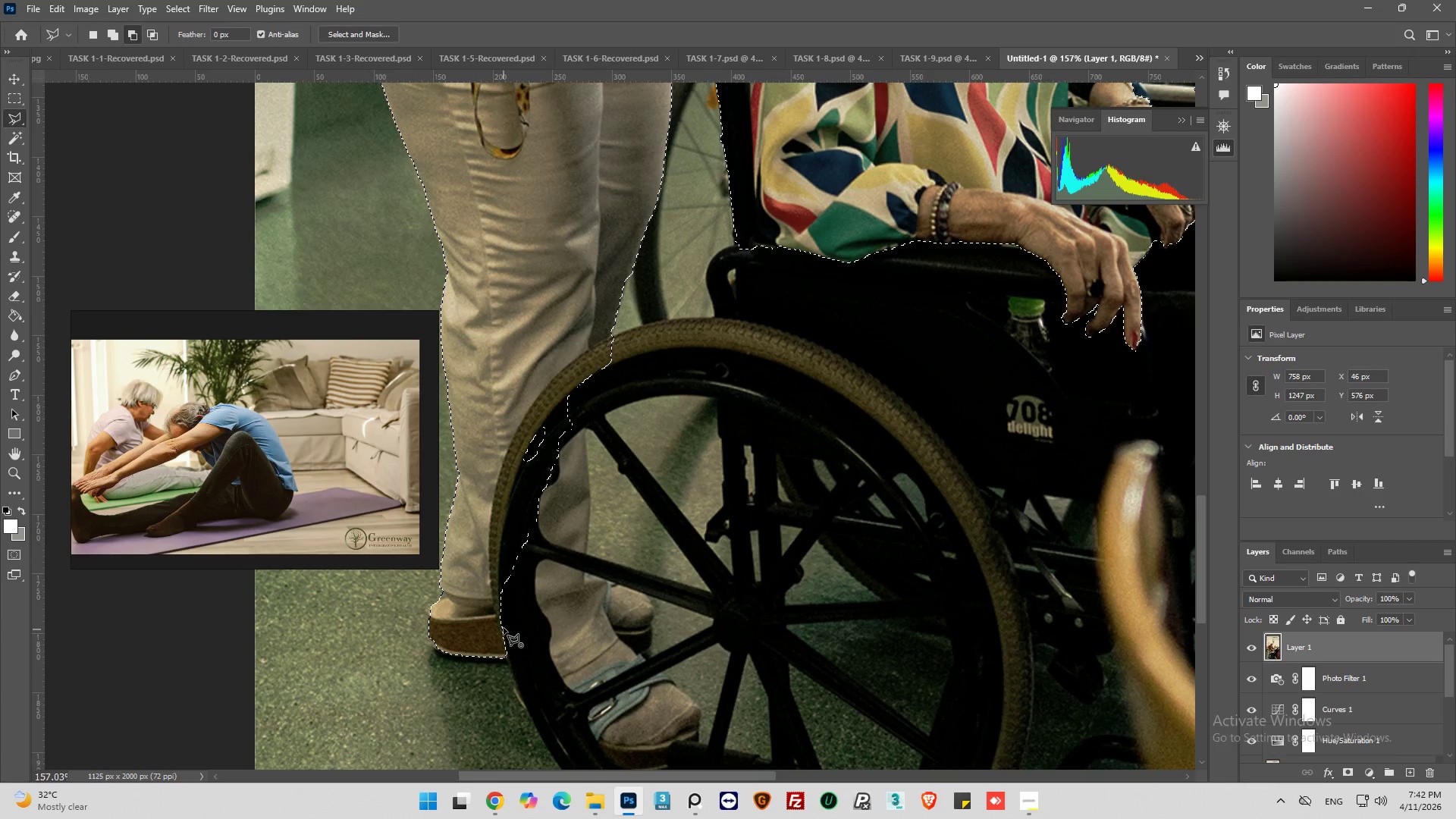 
hold_key(key=AltLeft, duration=1.52)
left_click_drag(start_coordinate=[500, 621], to_coordinate=[500, 613])
 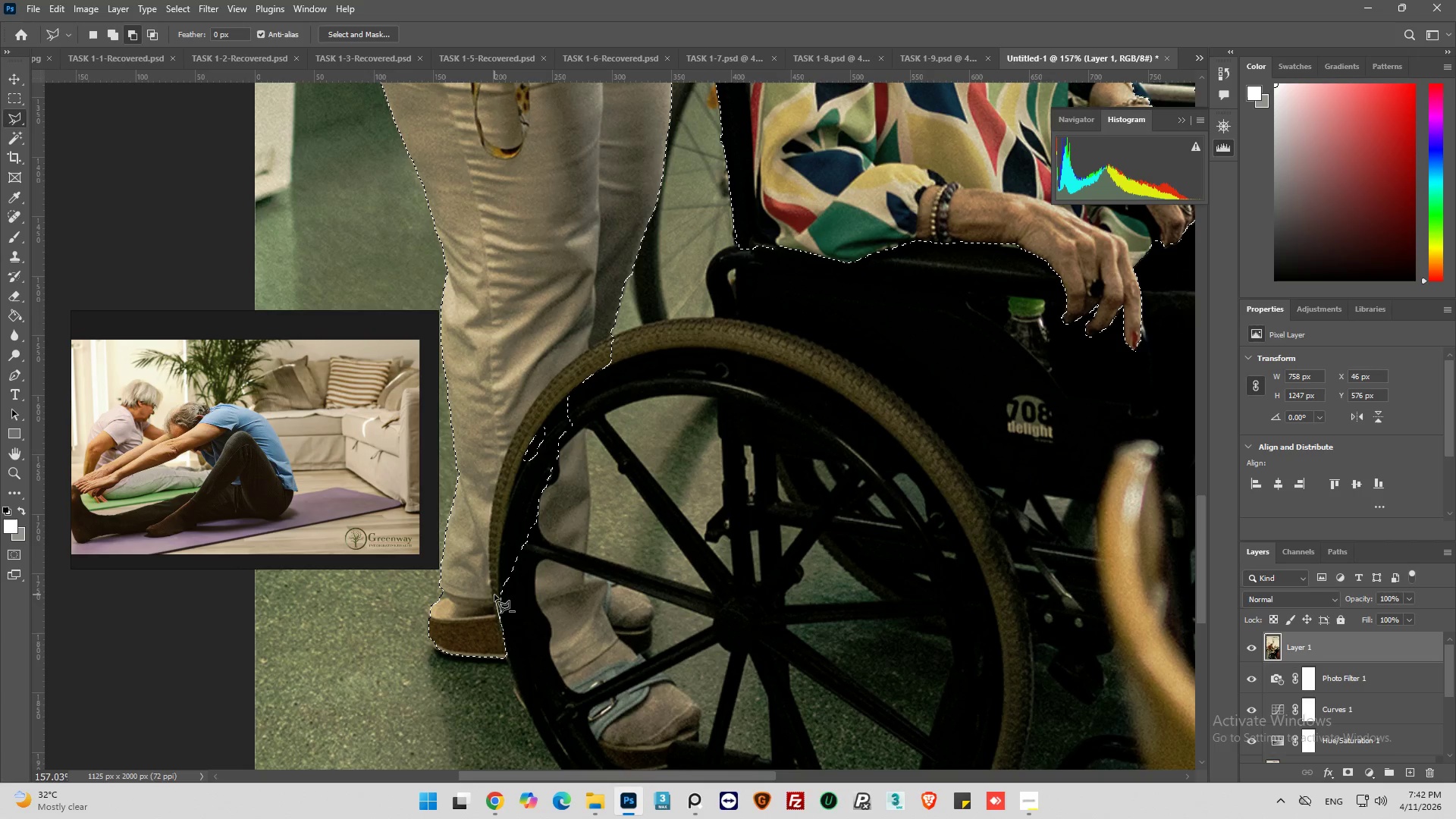 
left_click_drag(start_coordinate=[494, 595], to_coordinate=[495, 582])
 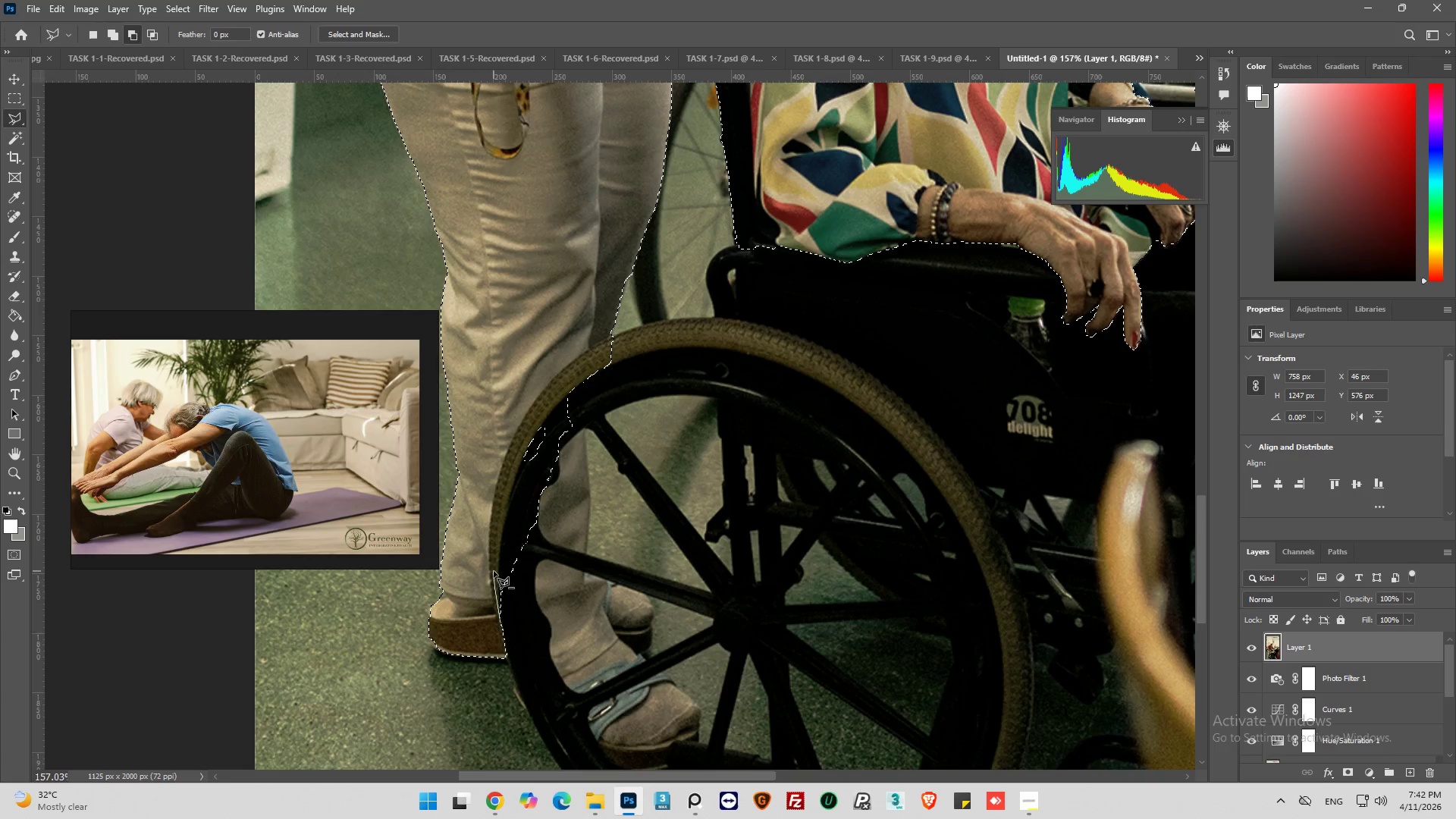 
hold_key(key=AltLeft, duration=1.5)
left_click_drag(start_coordinate=[489, 567], to_coordinate=[489, 562])
 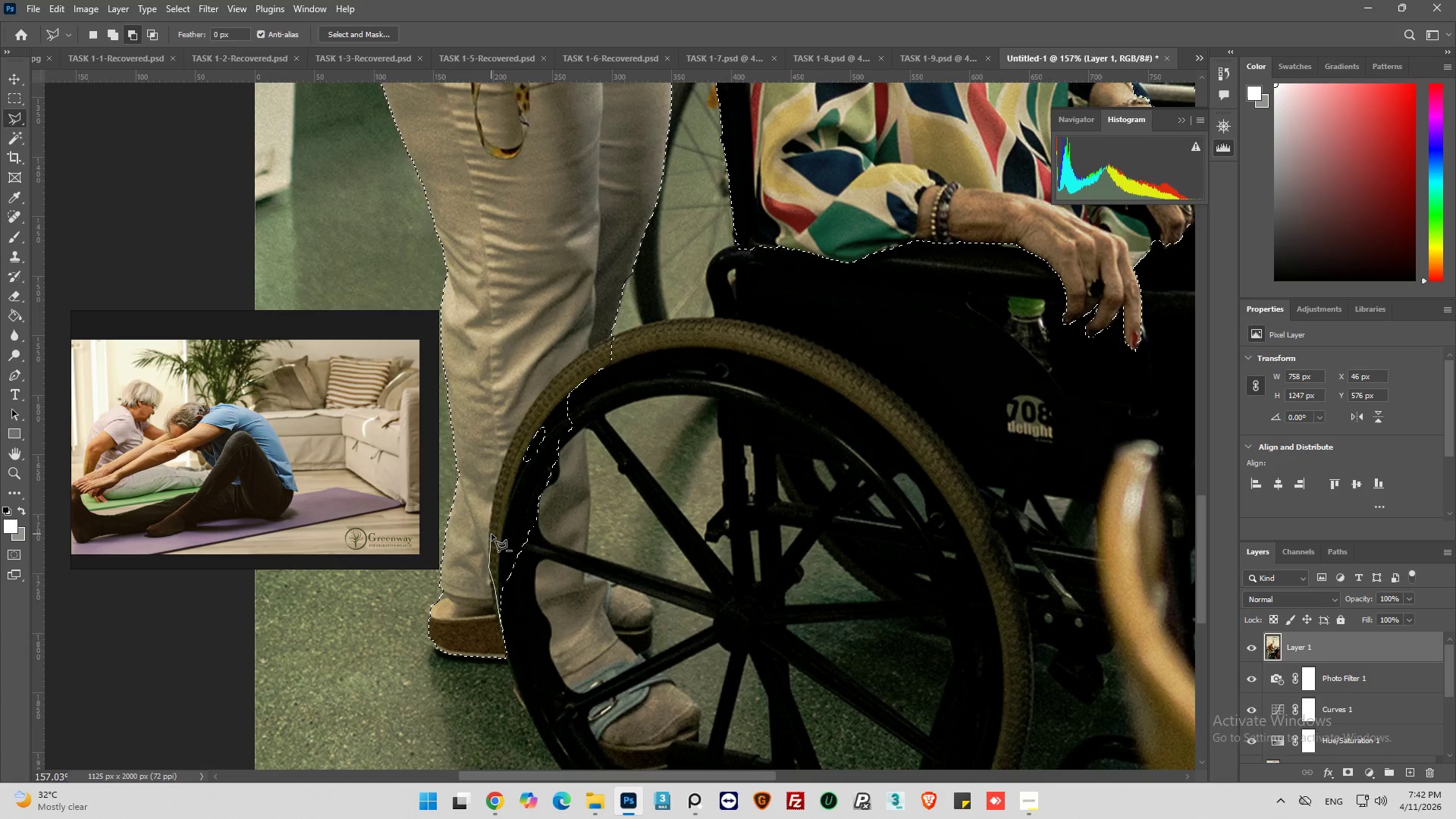 
hold_key(key=AltLeft, duration=1.51)
left_click([490, 527])
 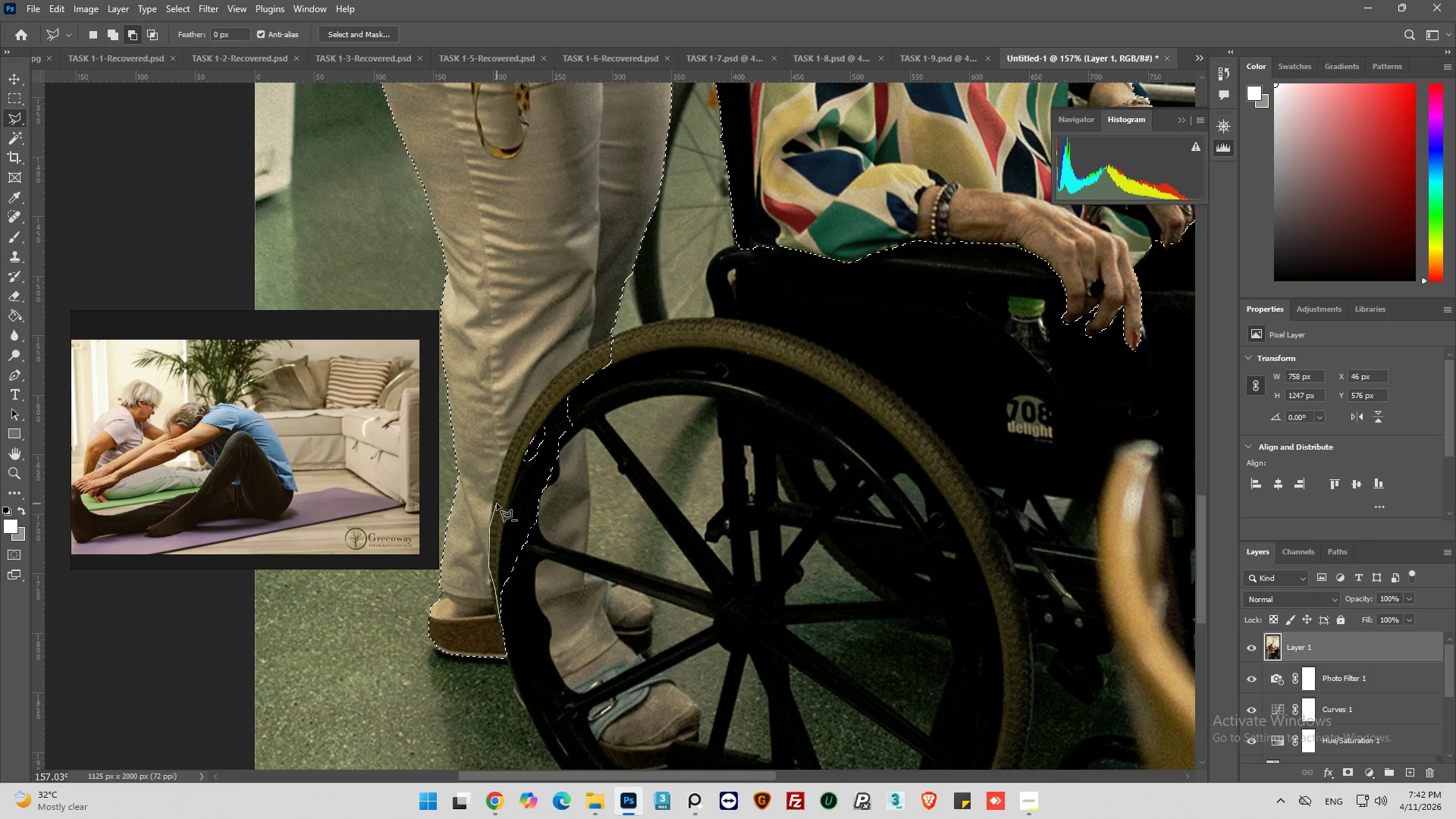 
hold_key(key=AltLeft, duration=1.52)
 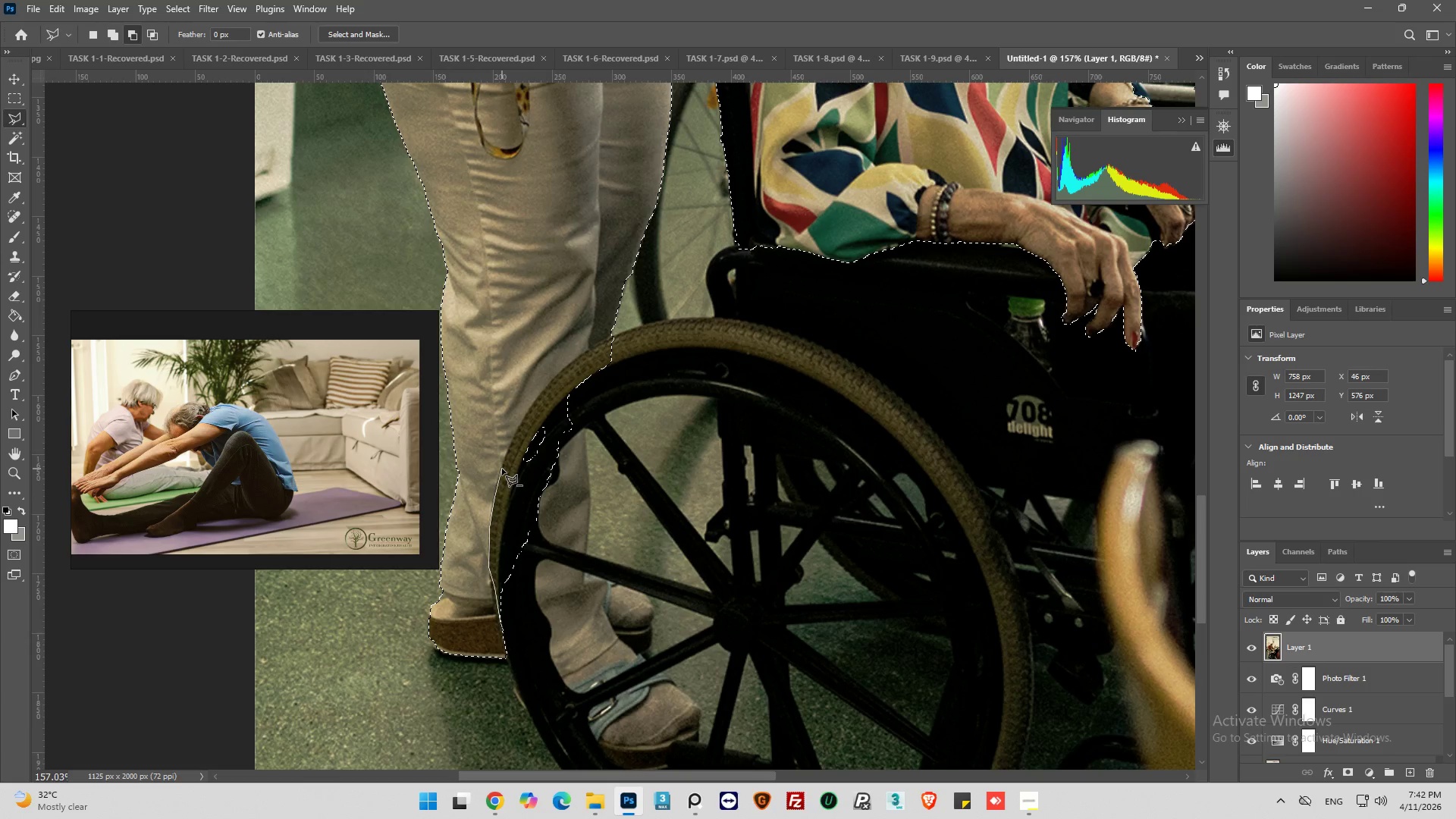 
hold_key(key=AltLeft, duration=1.53)
left_click([502, 469])
 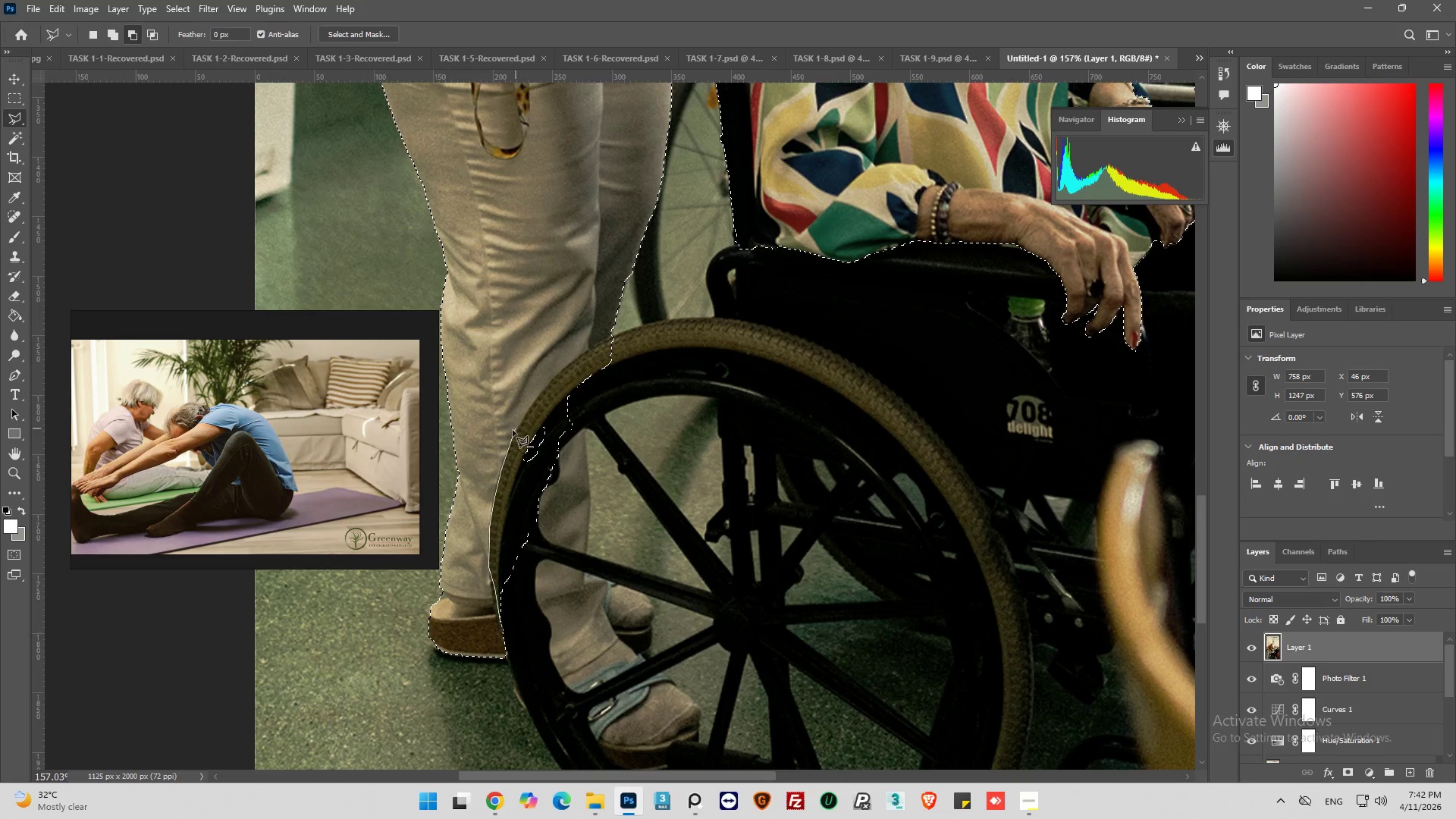 
hold_key(key=AltLeft, duration=1.5)
left_click([516, 431])
 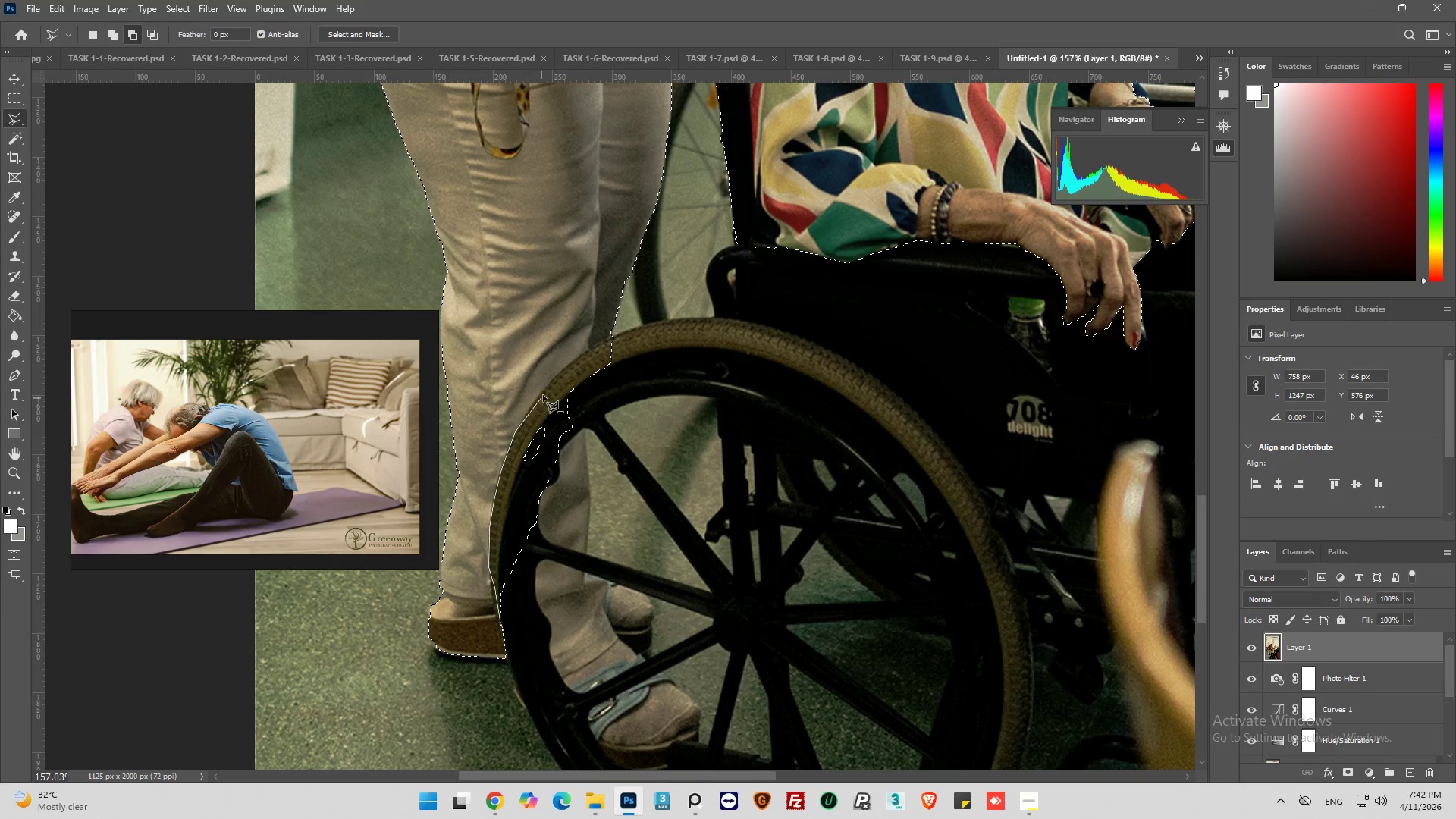 
hold_key(key=AltLeft, duration=1.52)
left_click([535, 397])
 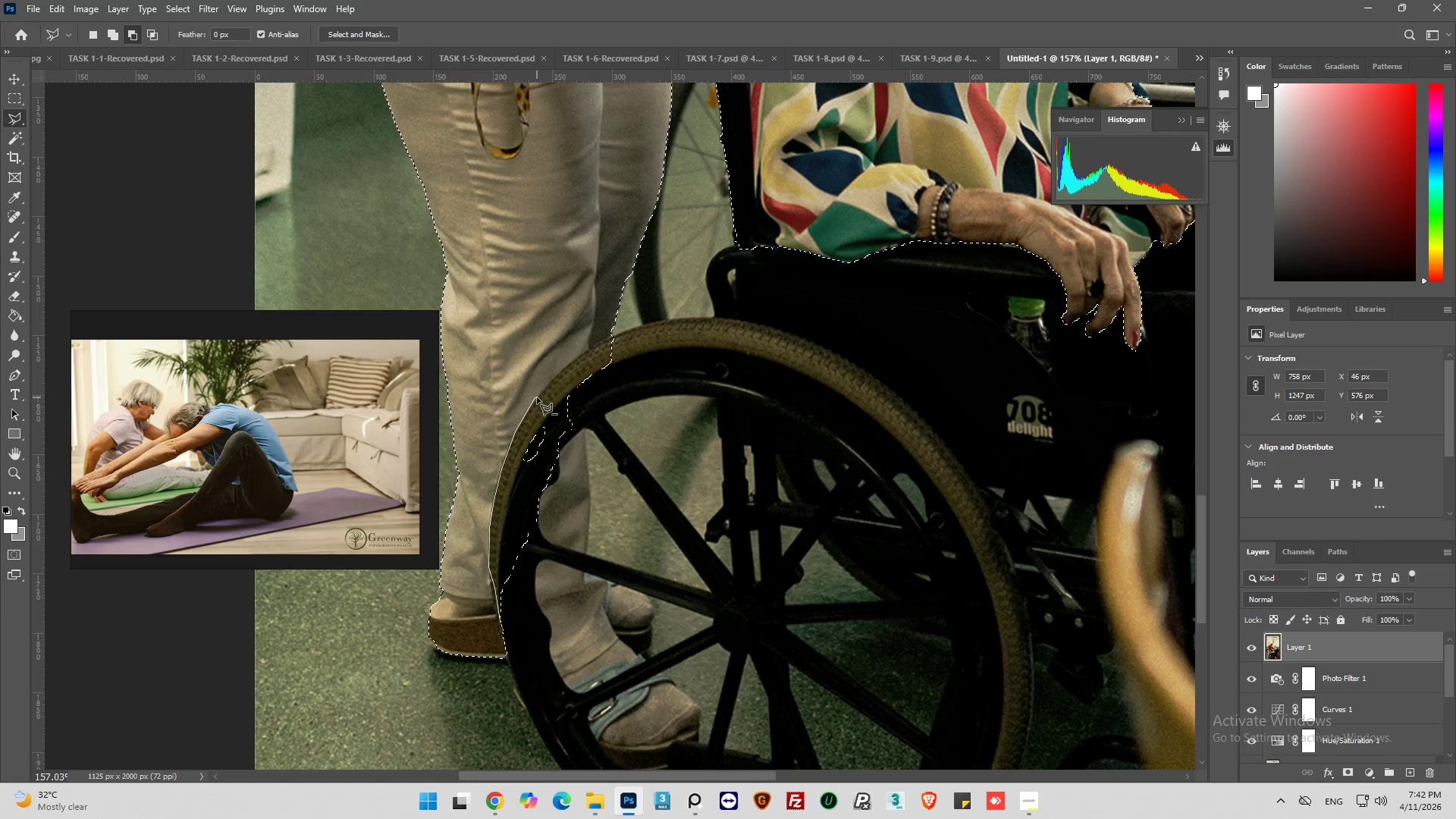 
hold_key(key=AltLeft, duration=1.51)
left_click([554, 375])
 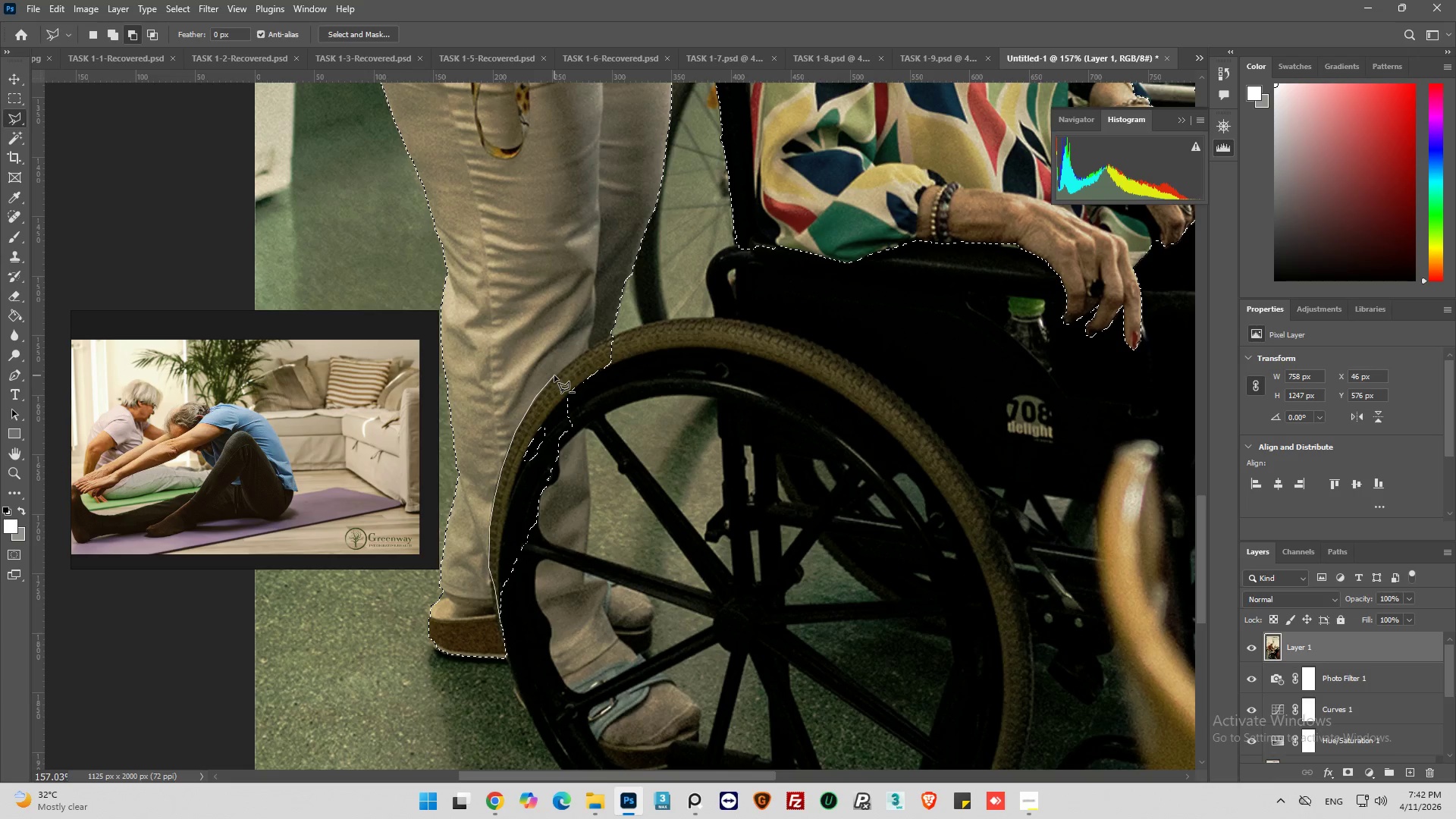 
hold_key(key=AltLeft, duration=1.5)
 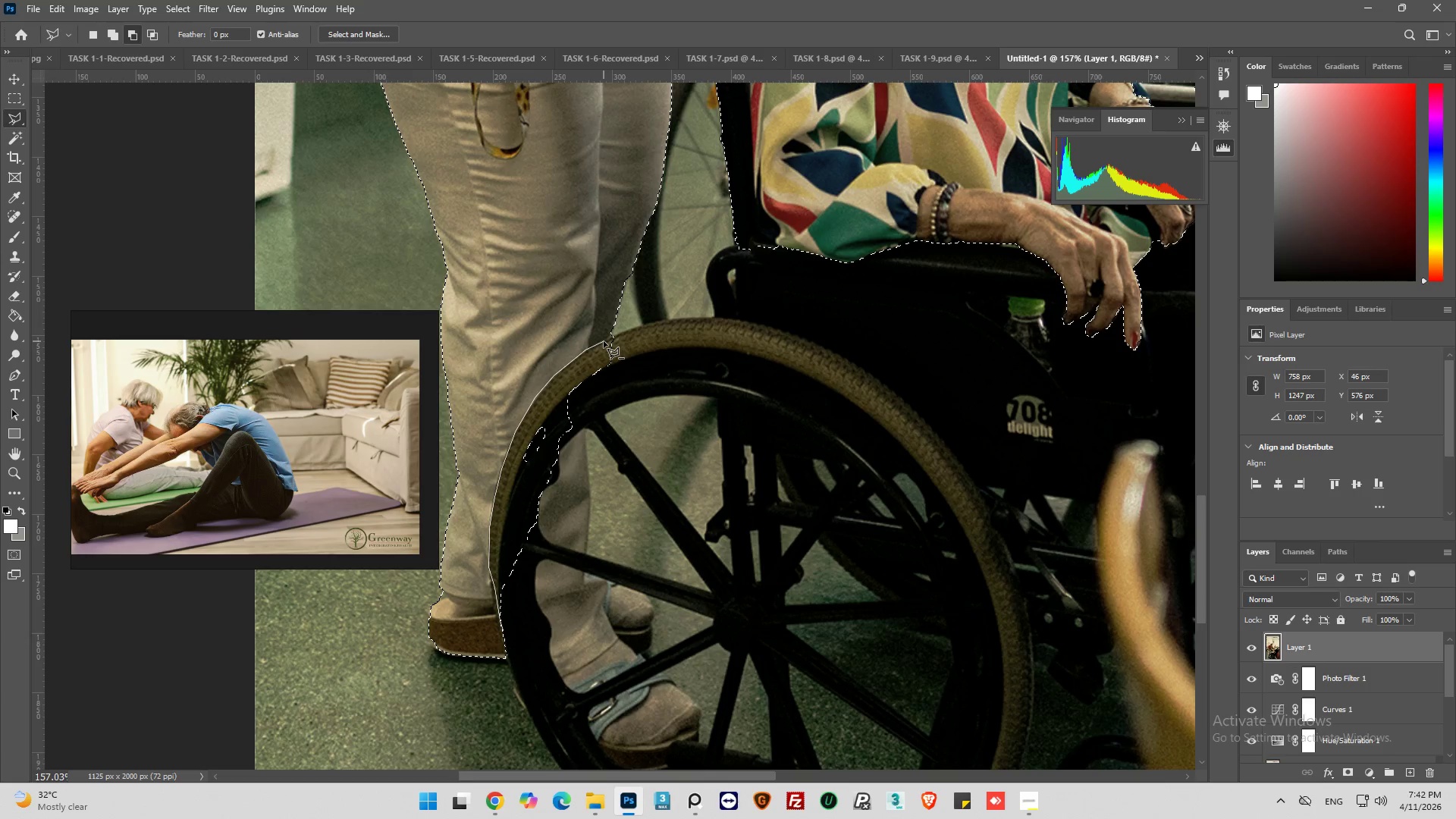 
hold_key(key=AltLeft, duration=1.52)
left_click([604, 341])
 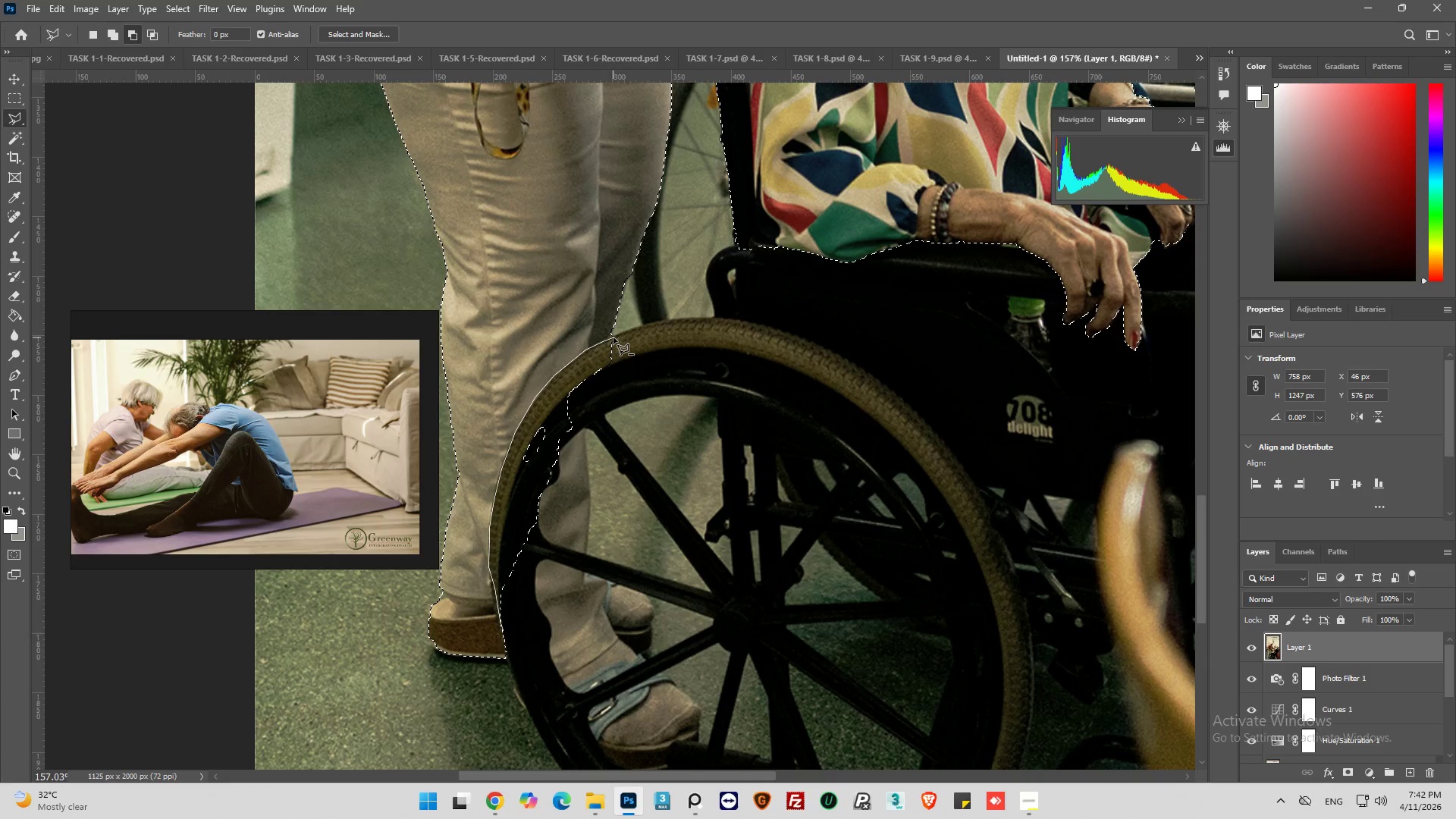 
hold_key(key=AltLeft, duration=1.52)
left_click([616, 334])
 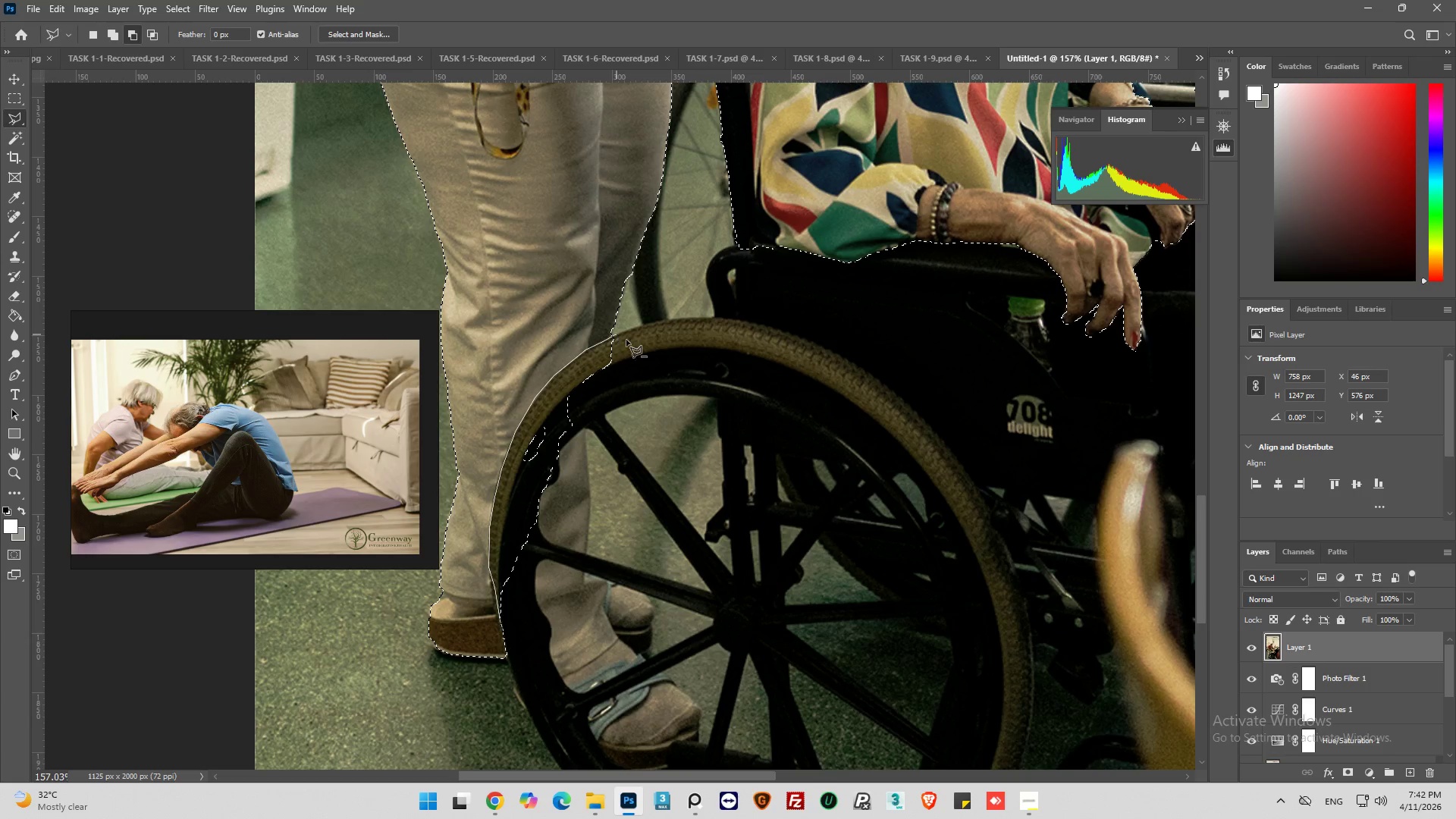 
hold_key(key=AltLeft, duration=0.98)
left_click_drag(start_coordinate=[660, 393], to_coordinate=[657, 408])
 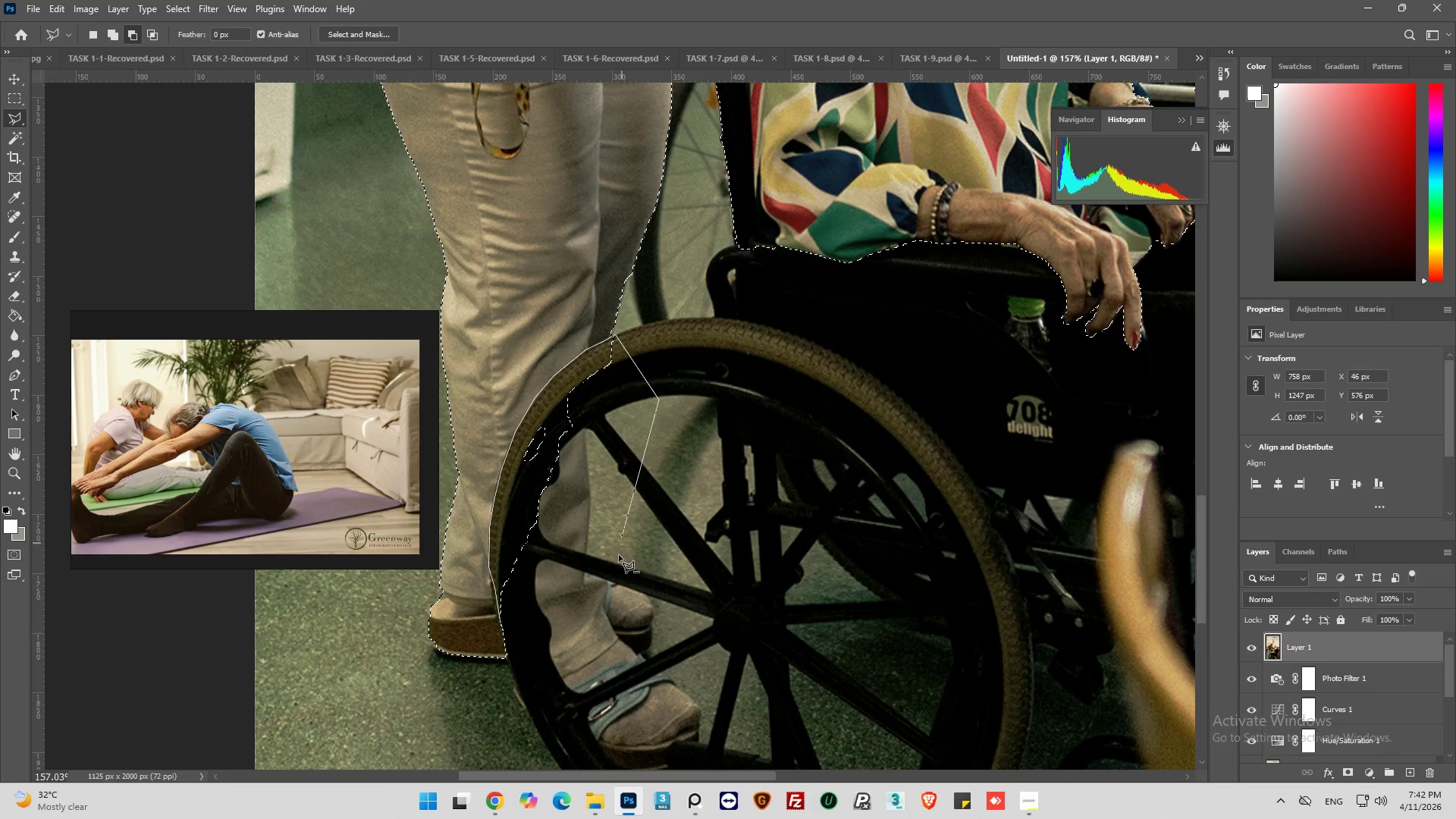 
left_click_drag(start_coordinate=[618, 558], to_coordinate=[597, 591])
 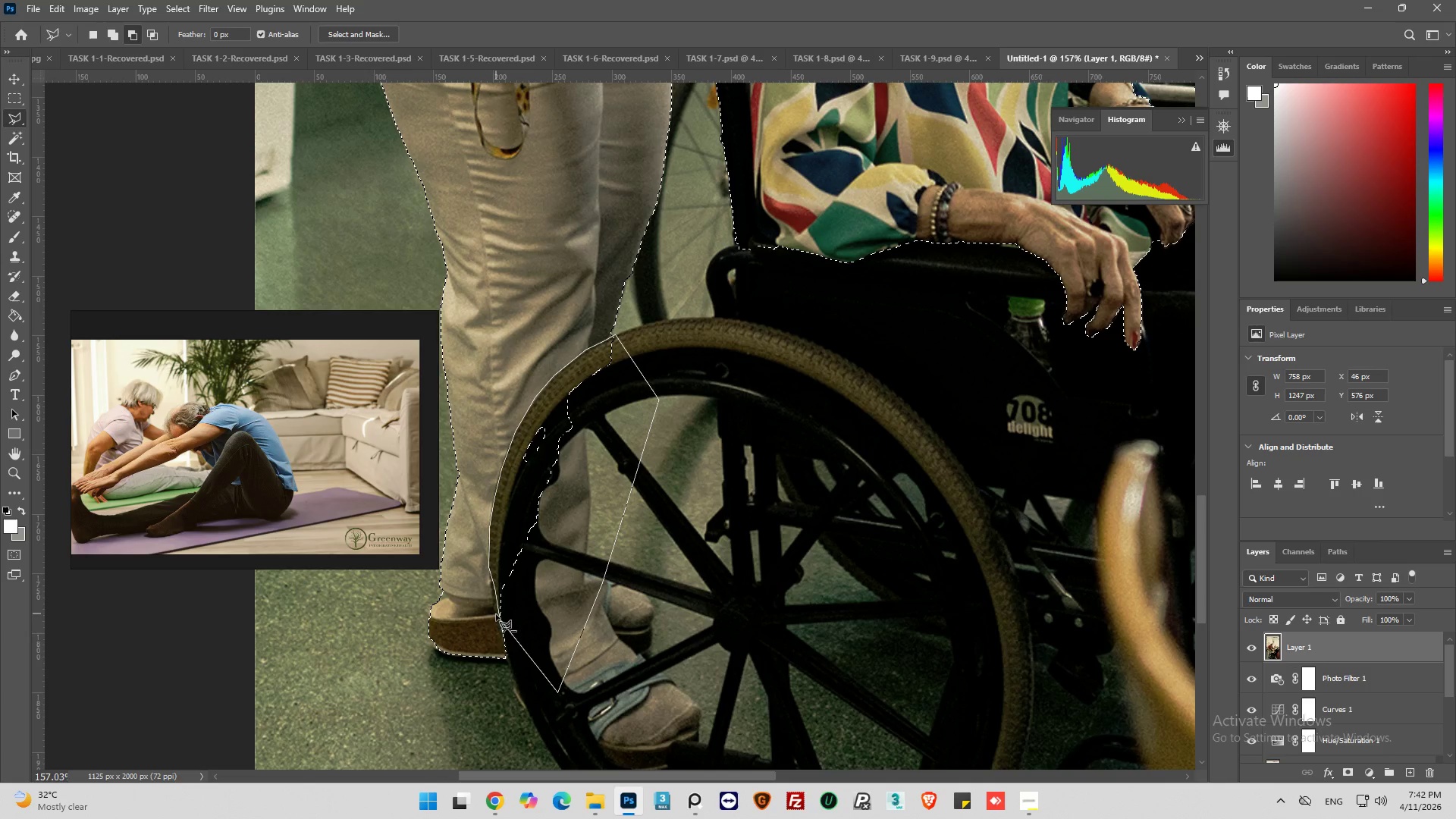 
wait(5.16)
 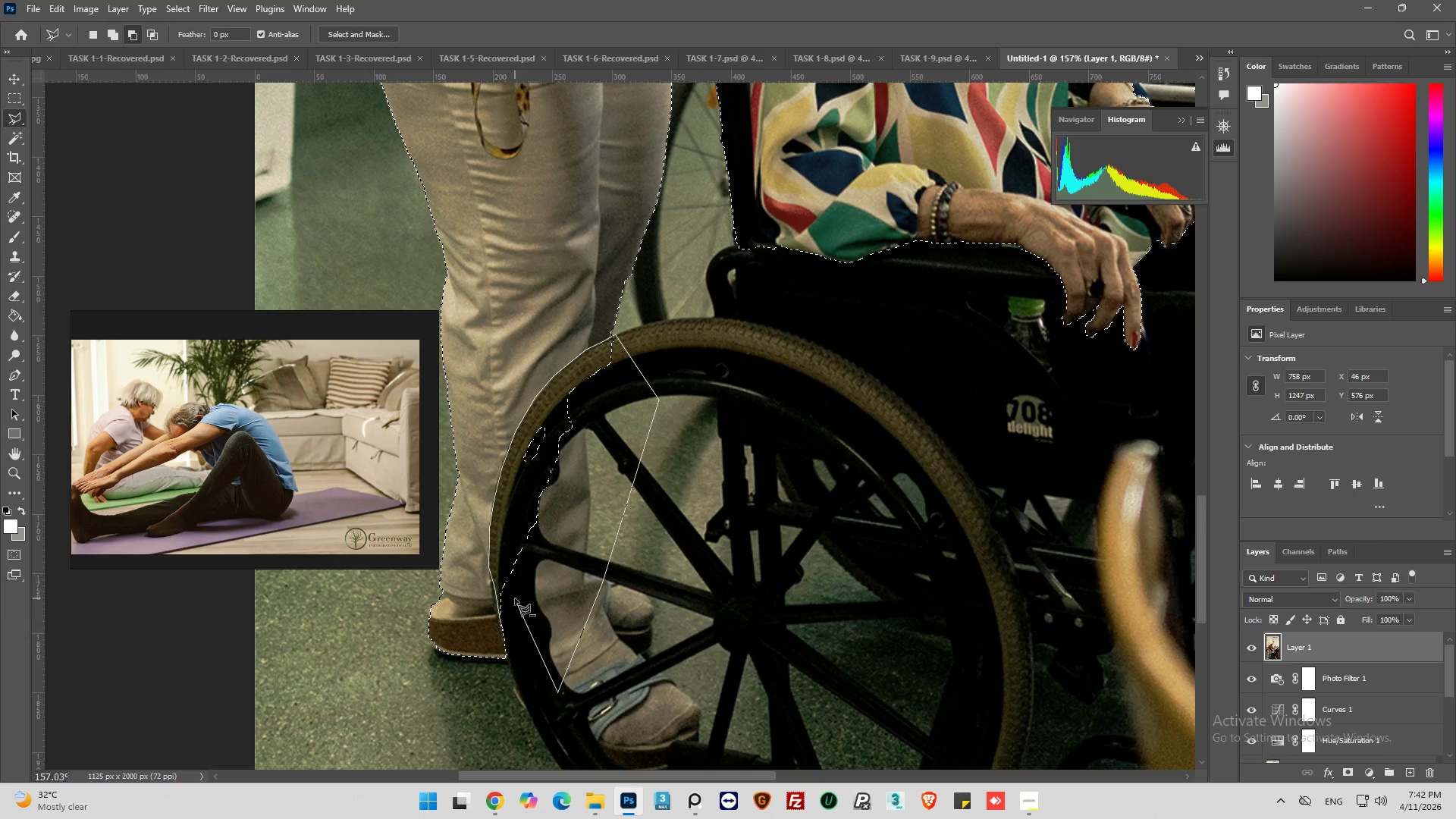 
hold_key(key=AltLeft, duration=0.81)
scroll: coordinate [498, 670], scroll_direction: up, amount: 5.0
 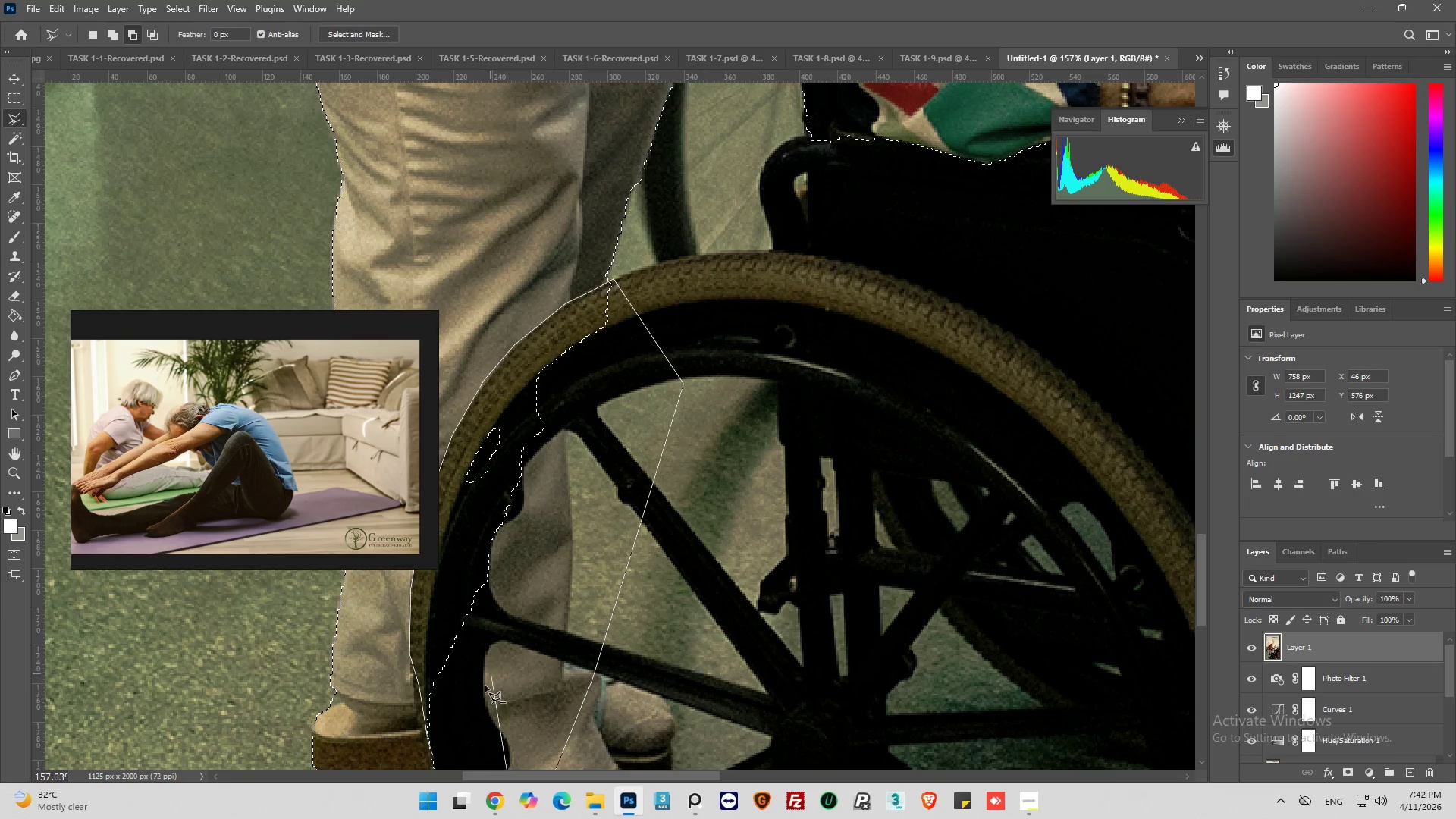 
scroll: coordinate [480, 693], scroll_direction: down, amount: 2.0
 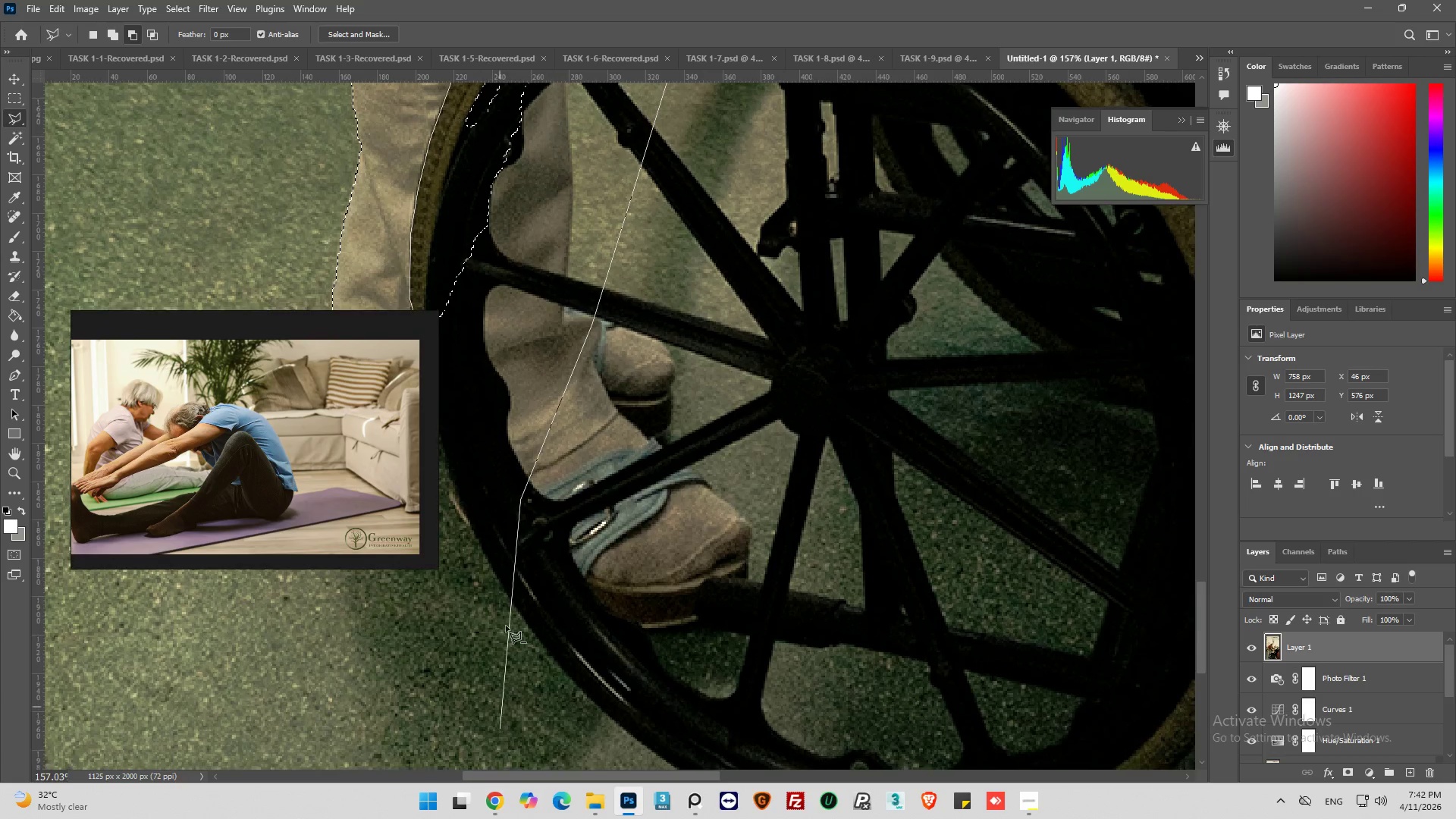 
key(Alt+AltLeft)
 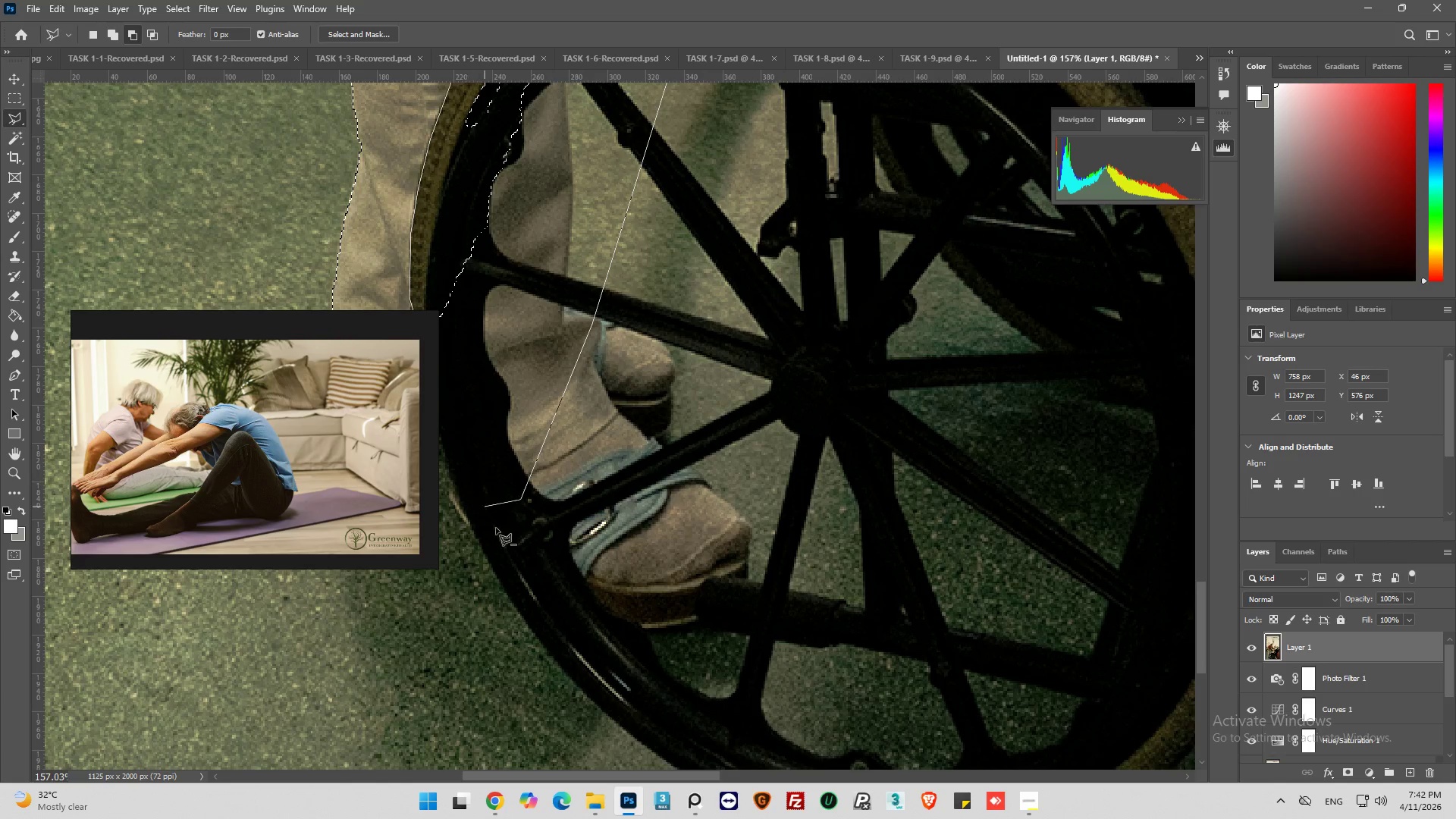 
hold_key(key=AltLeft, duration=0.61)
scroll: coordinate [505, 548], scroll_direction: up, amount: 5.0
 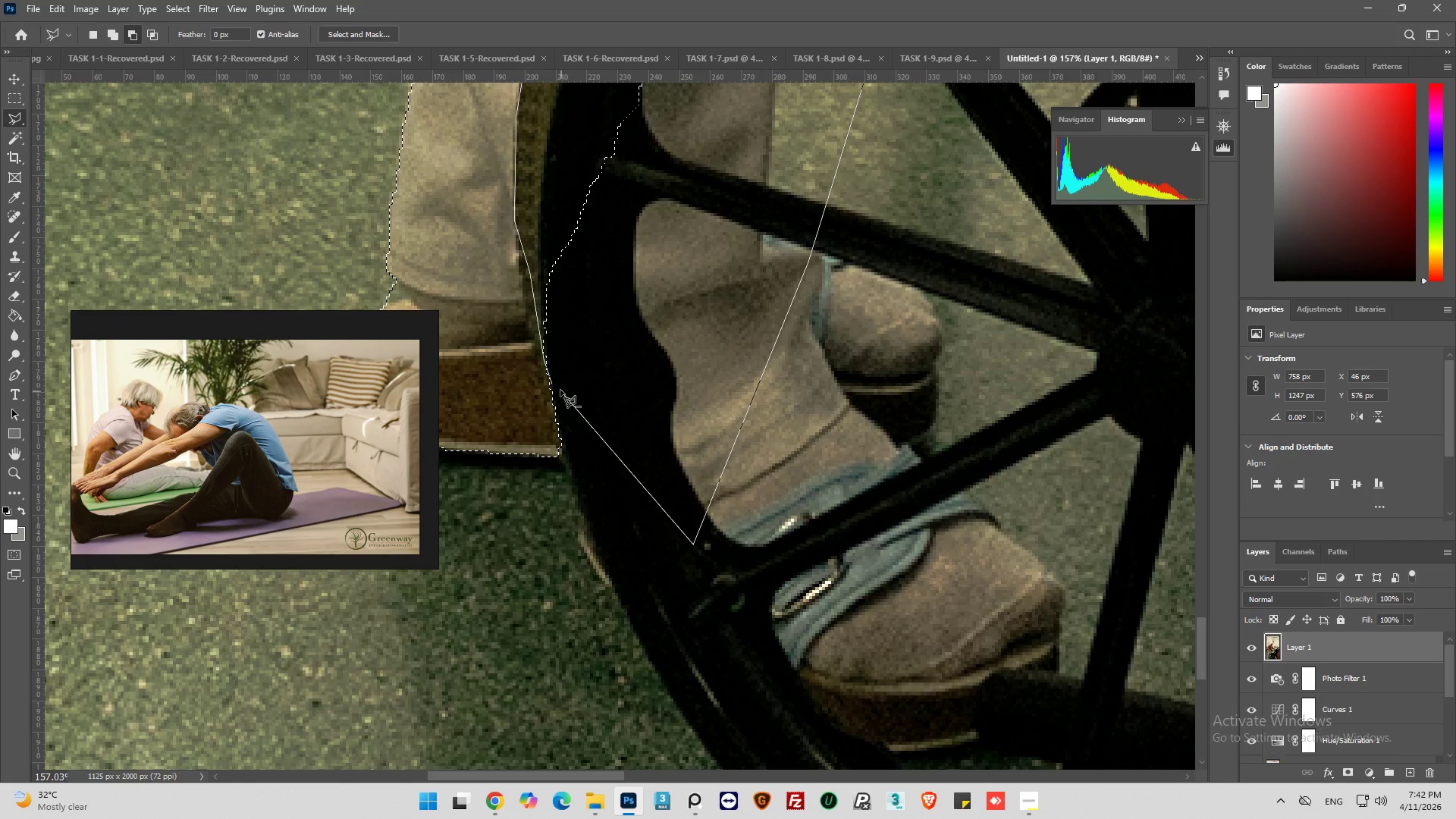 
left_click([553, 385])
 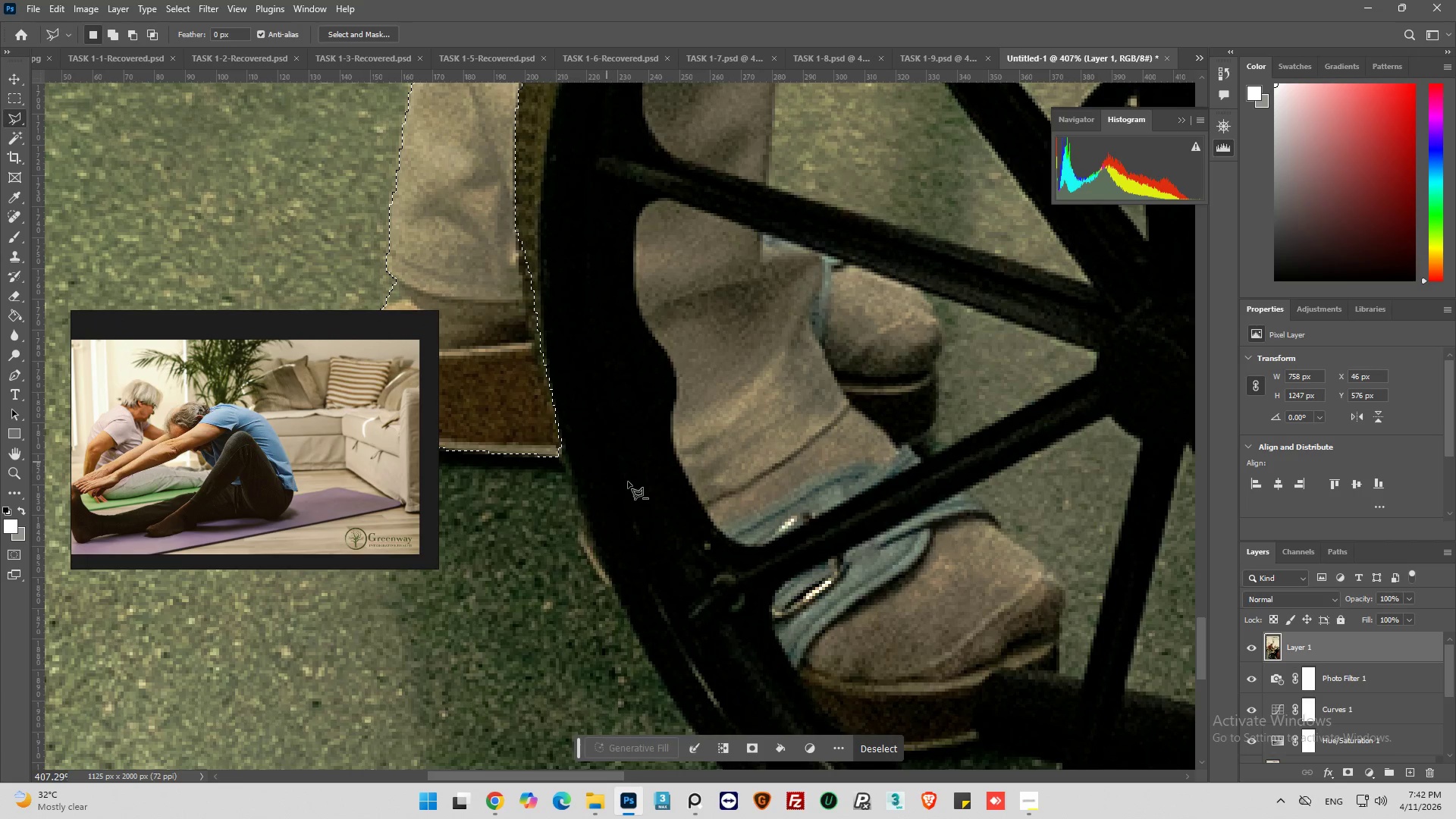 
hold_key(key=AltLeft, duration=1.52)
scroll: coordinate [640, 493], scroll_direction: down, amount: 8.0
 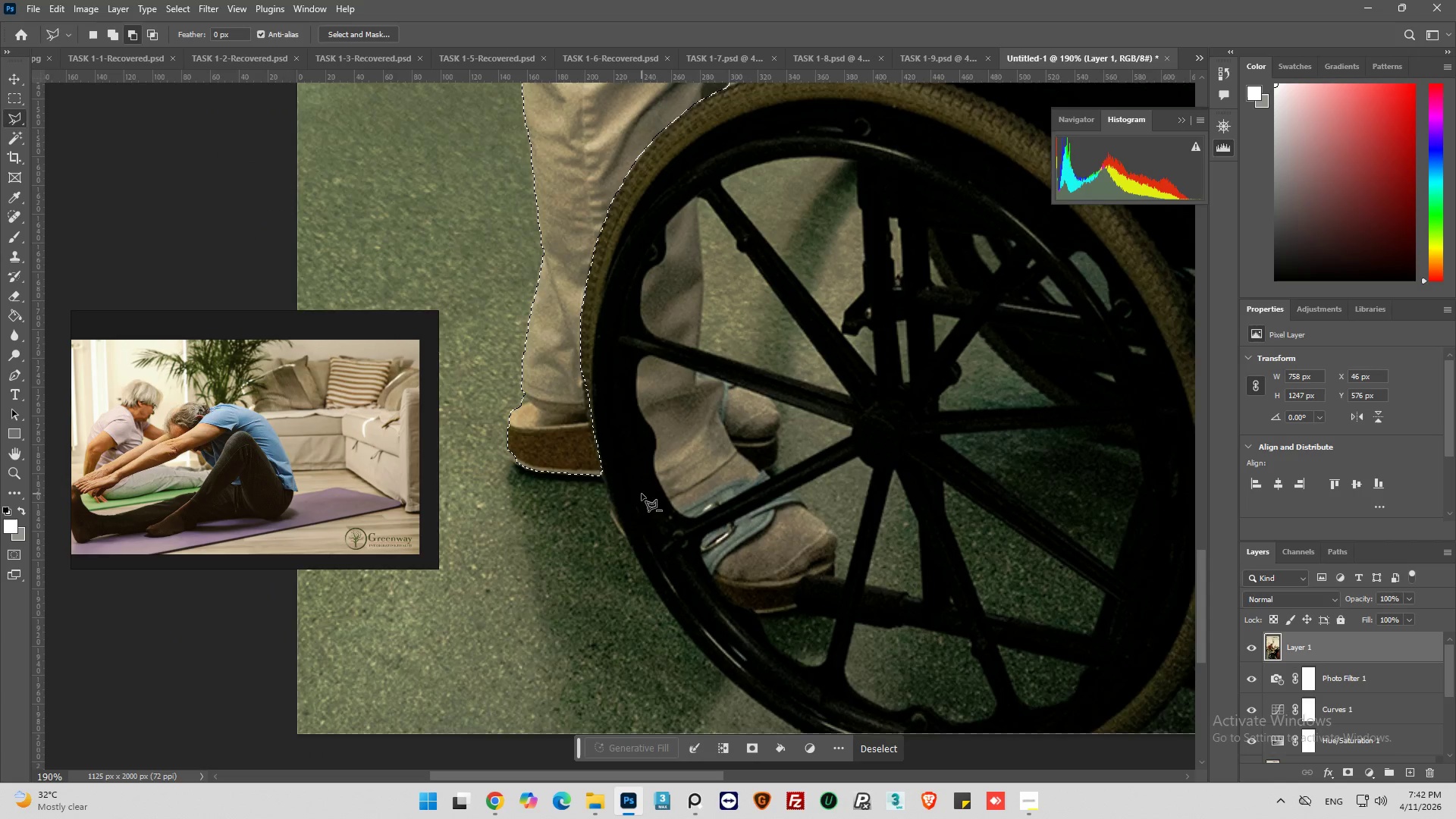 
key(Alt+AltLeft)
 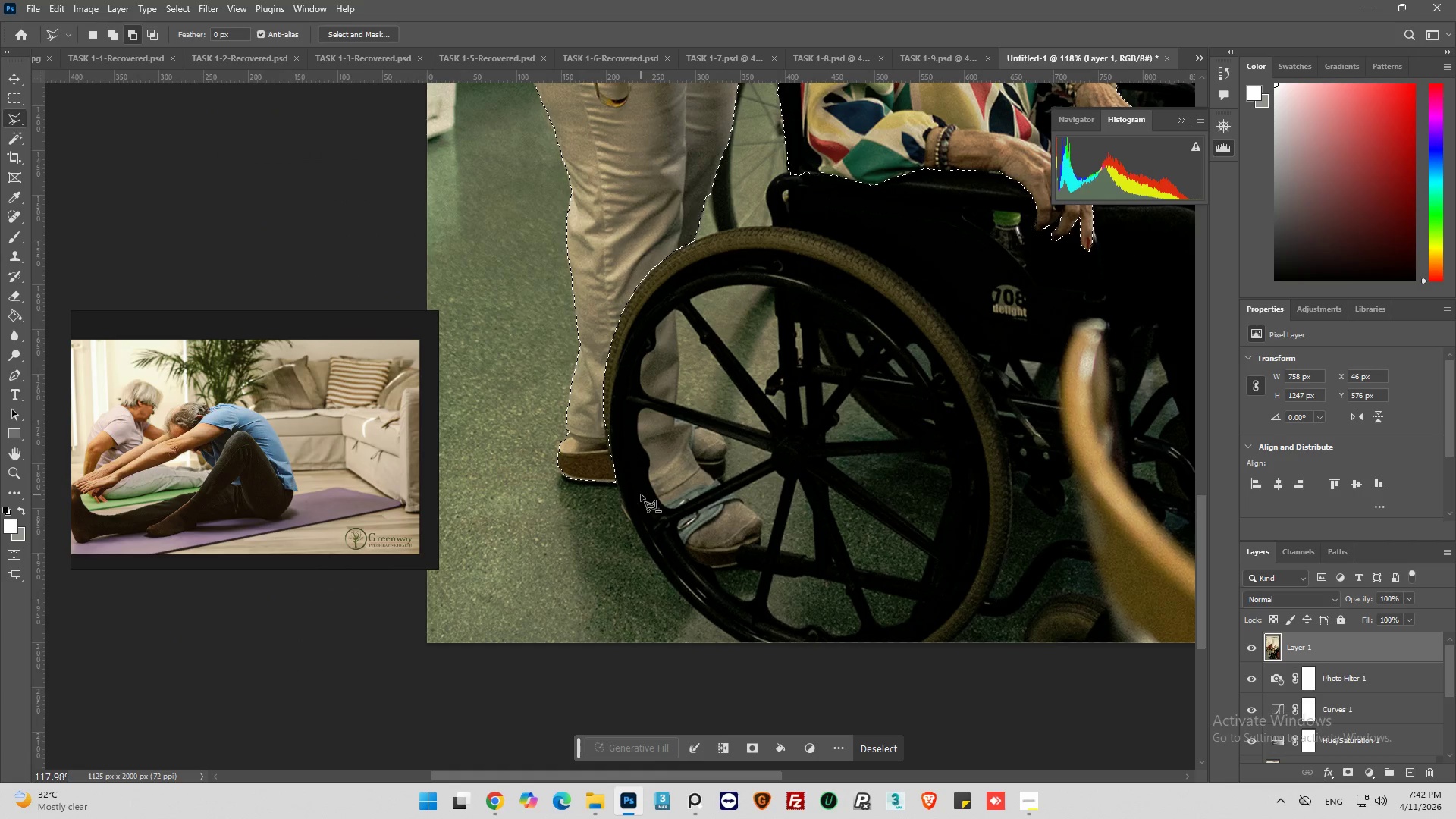 
key(Alt+AltLeft)
 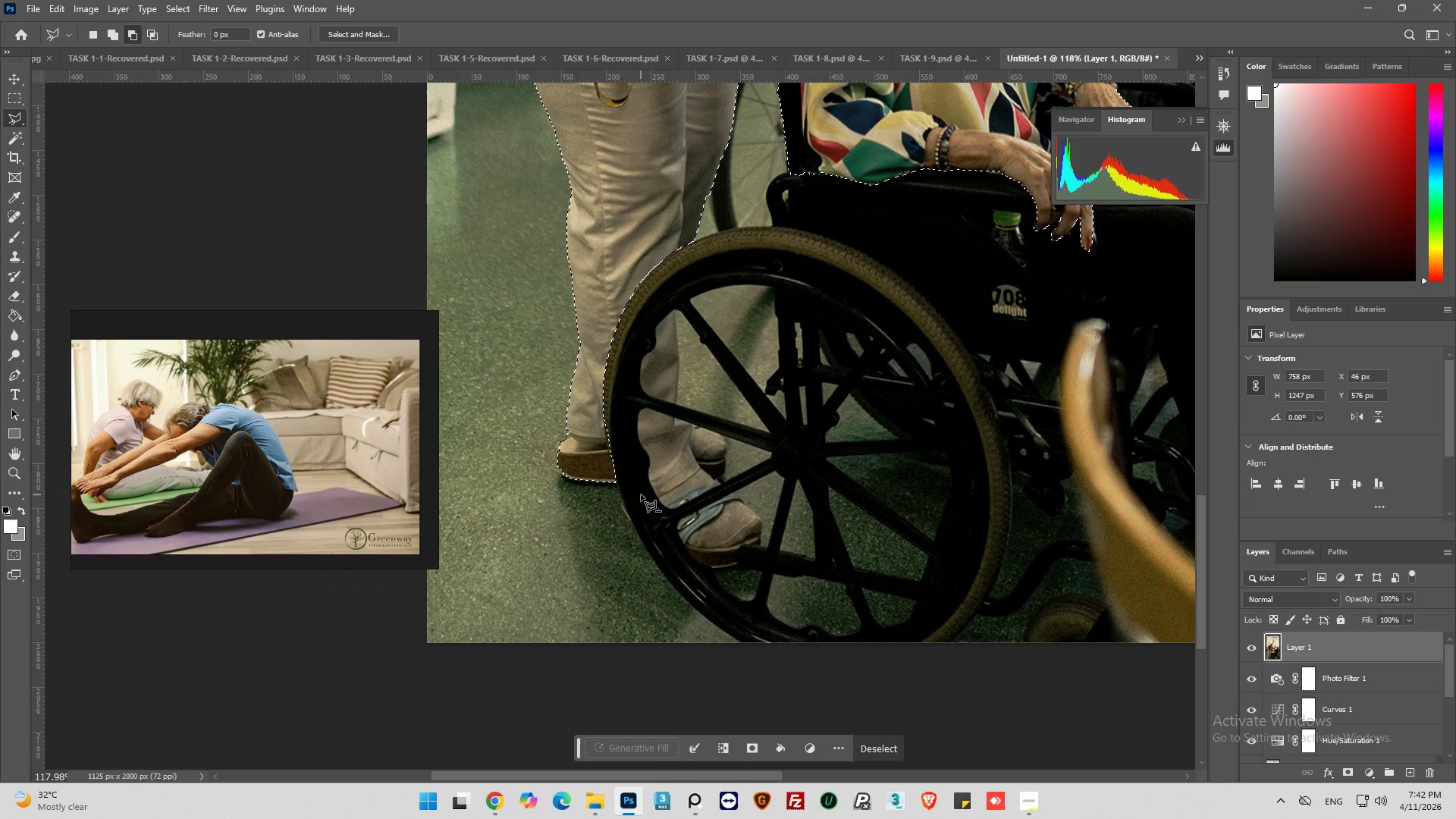 
scroll: coordinate [641, 494], scroll_direction: down, amount: 5.0
 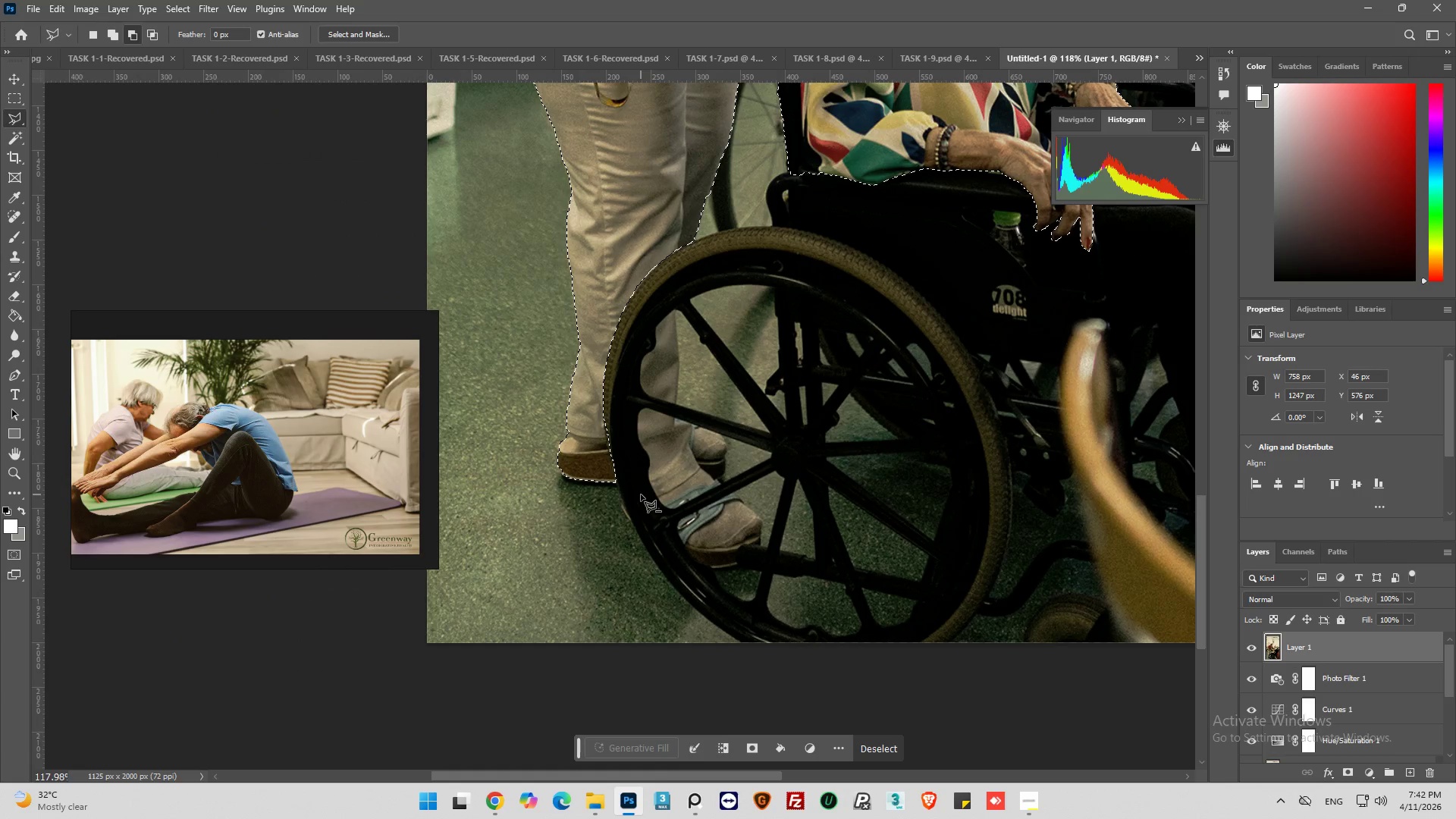 
key(Alt+AltLeft)
 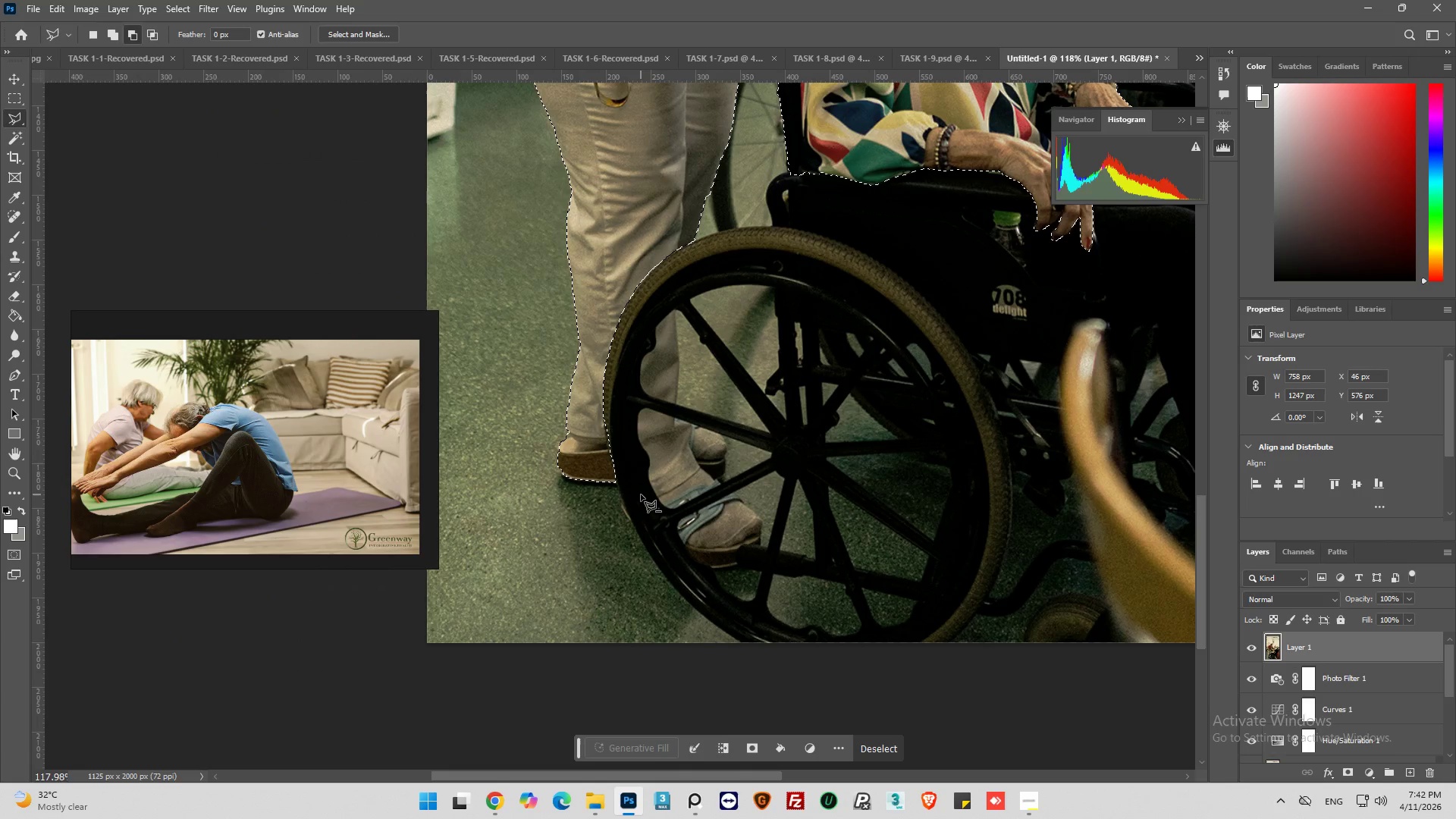 
key(Alt+AltLeft)
 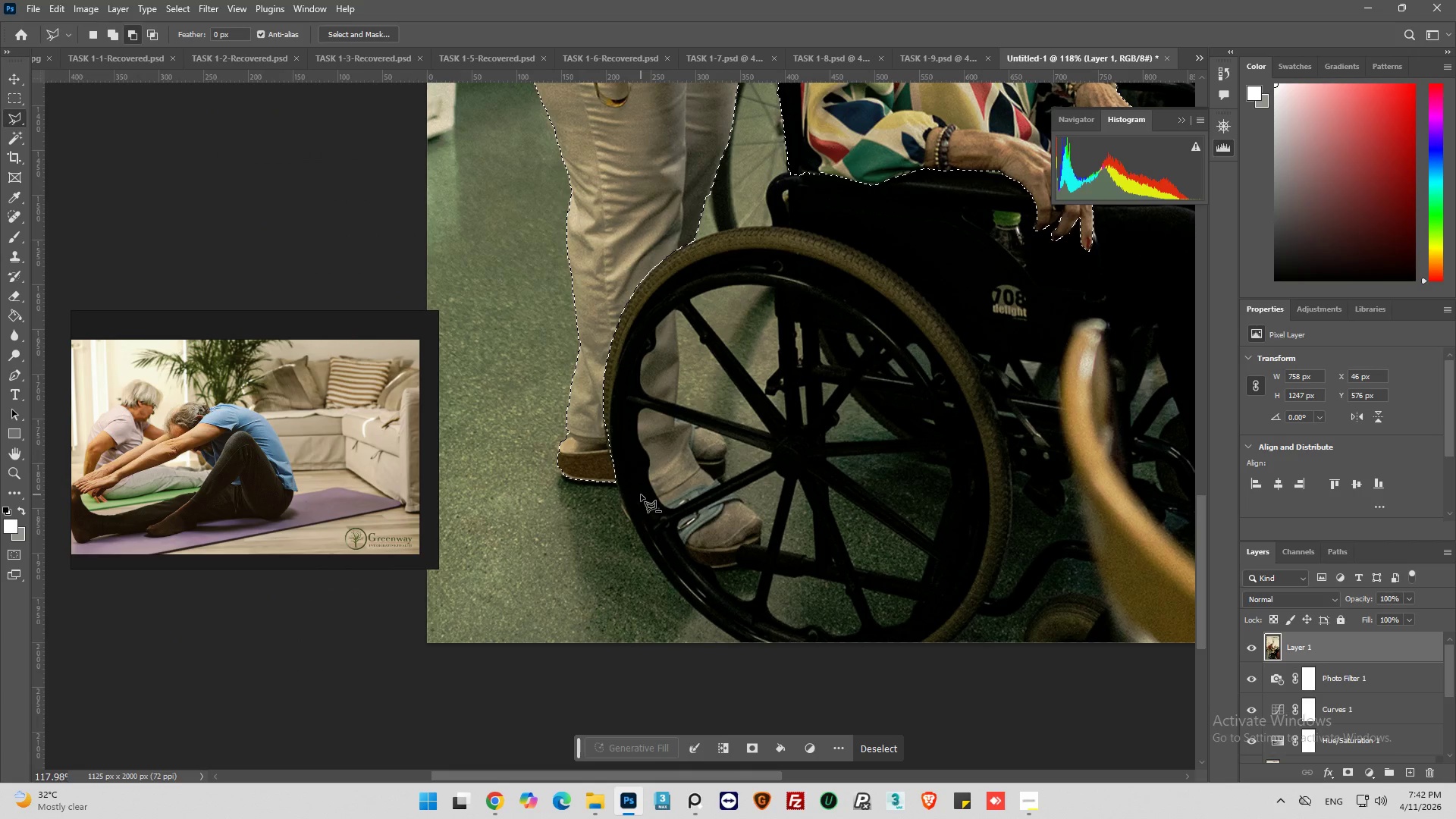 
key(Alt+AltLeft)
 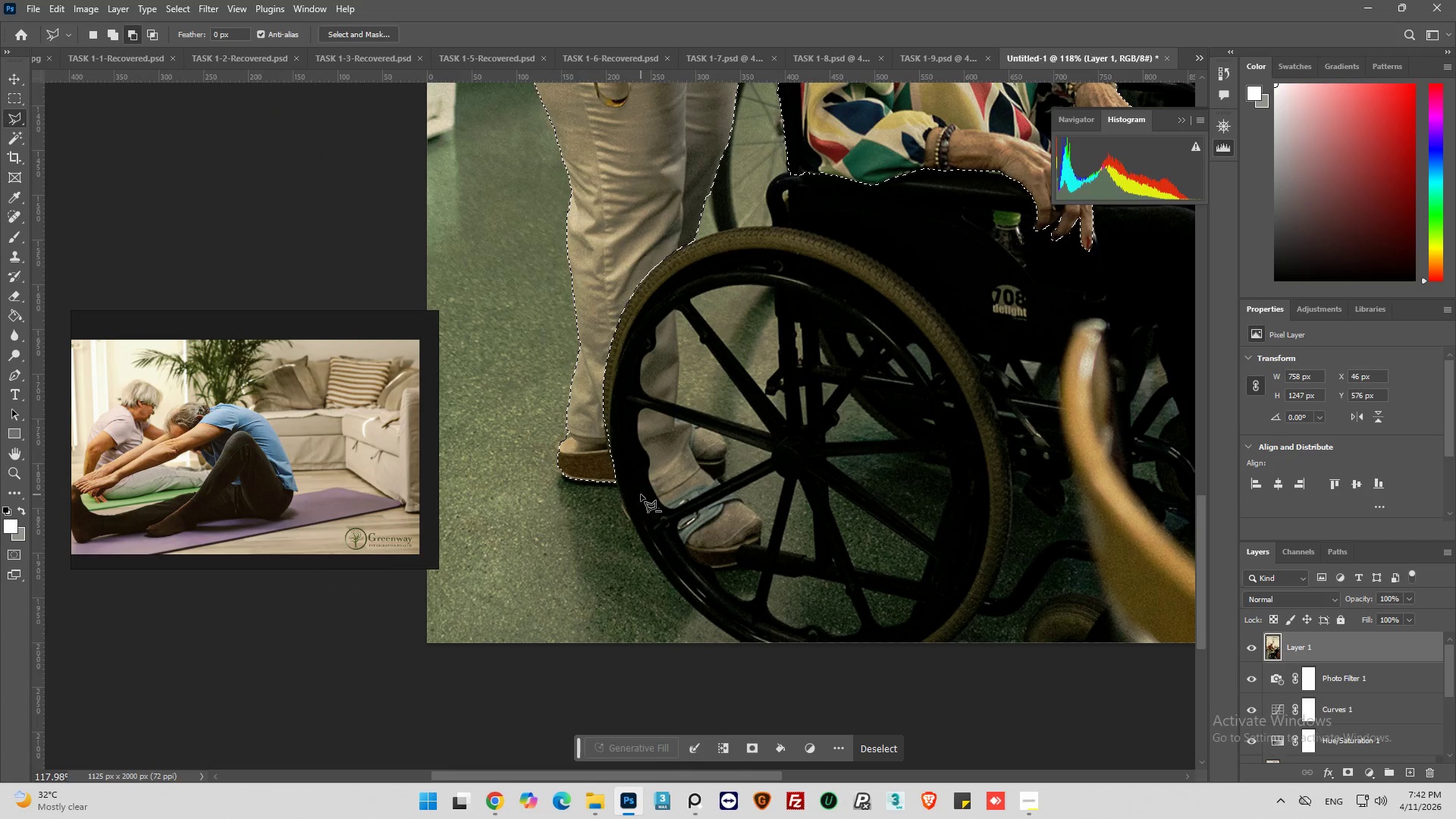 
key(Alt+AltLeft)
 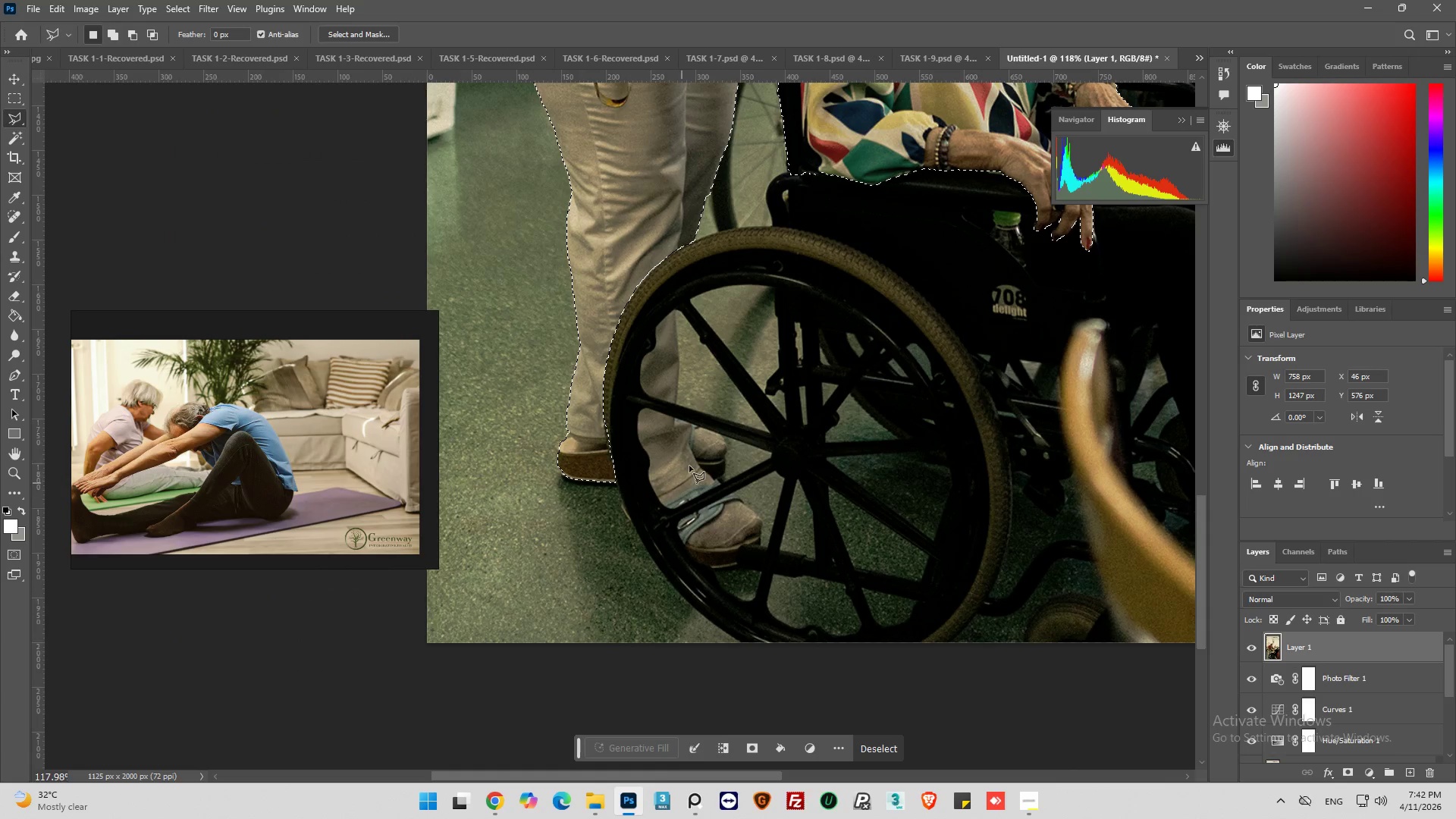 
hold_key(key=AltLeft, duration=0.52)
scroll: coordinate [615, 451], scroll_direction: down, amount: 5.0
 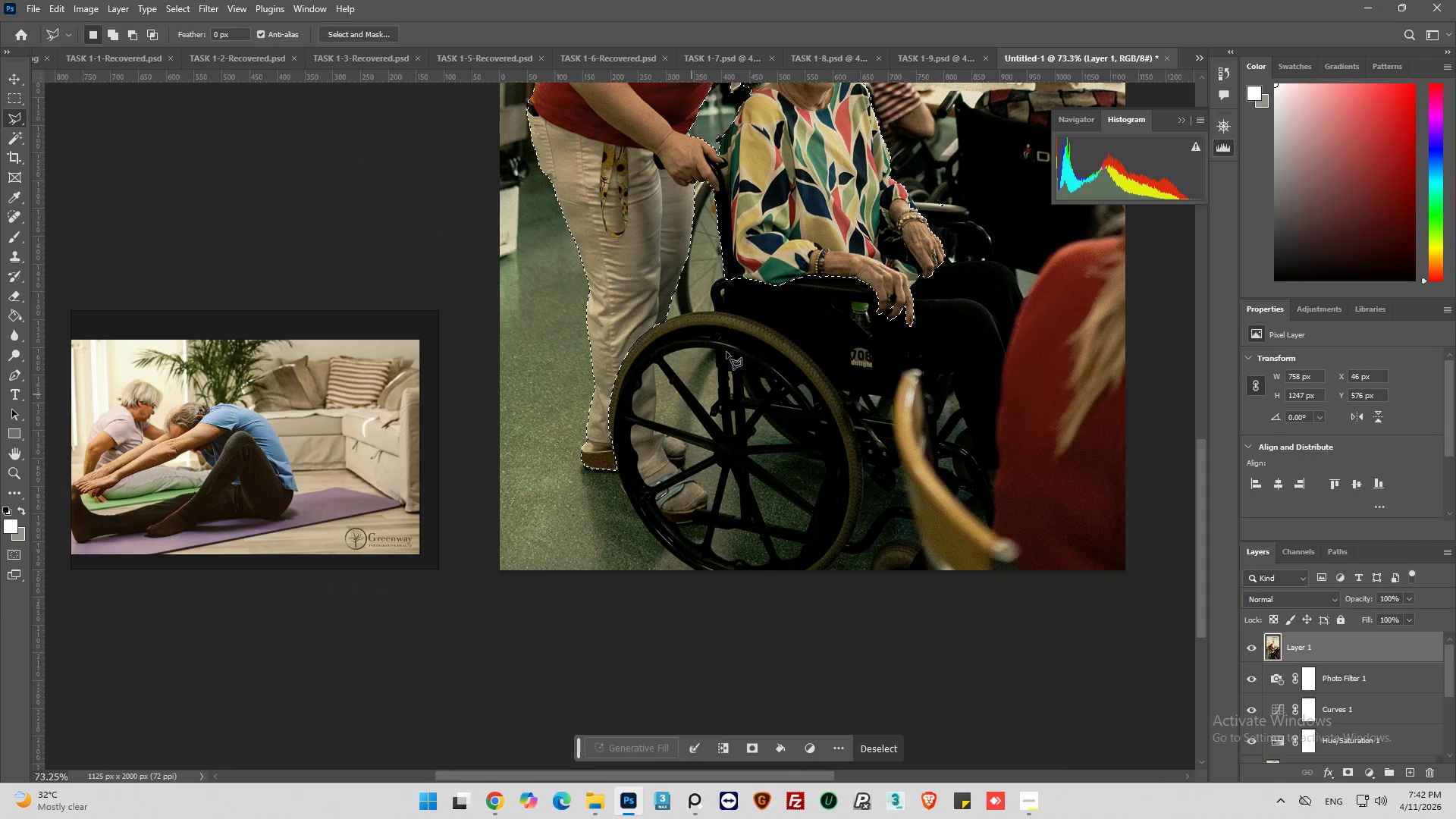 
hold_key(key=AltLeft, duration=0.83)
hold_key(key=AltLeft, duration=0.81)
scroll: coordinate [712, 384], scroll_direction: up, amount: 22.0
 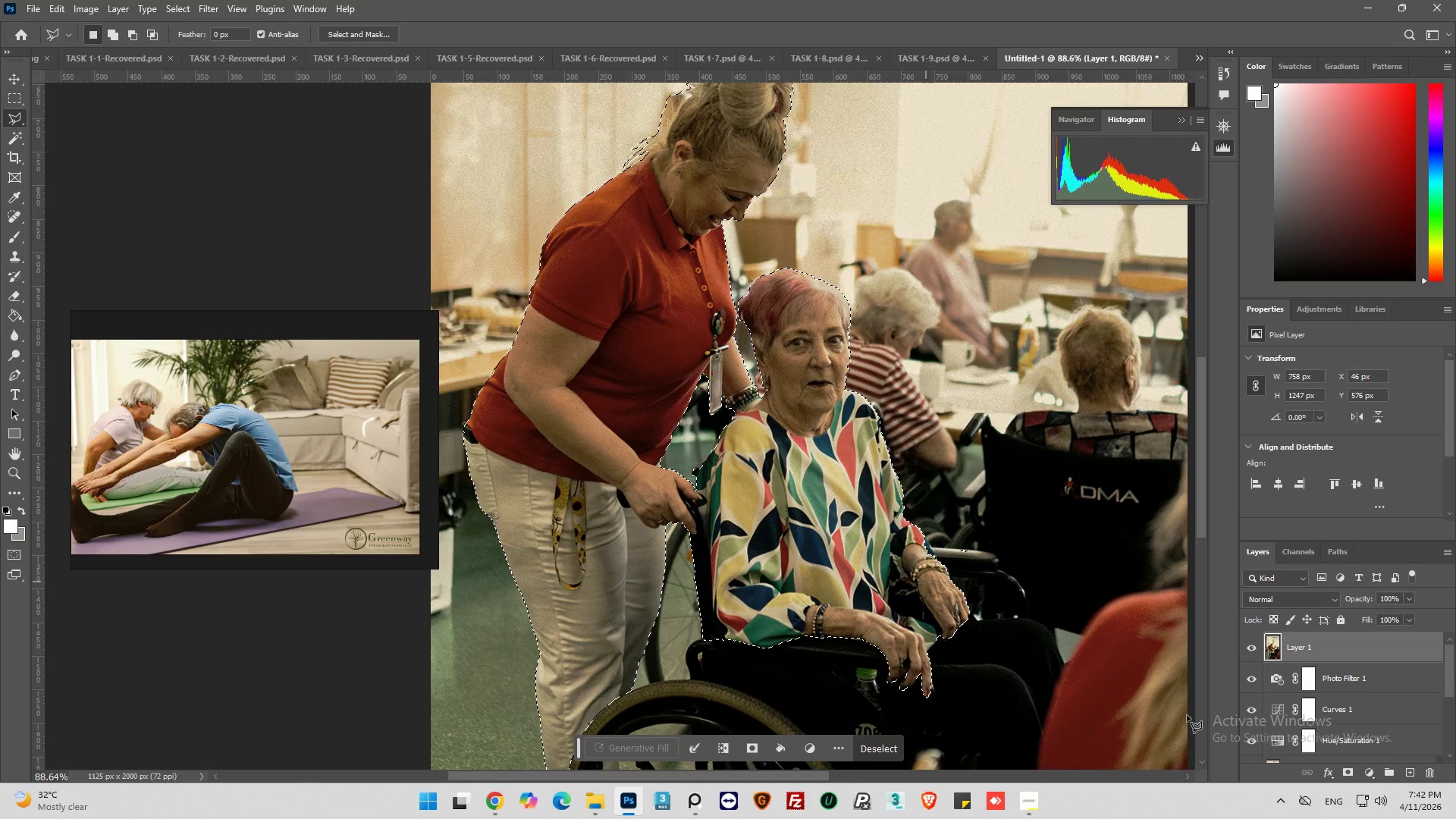 
wait(6.23)
 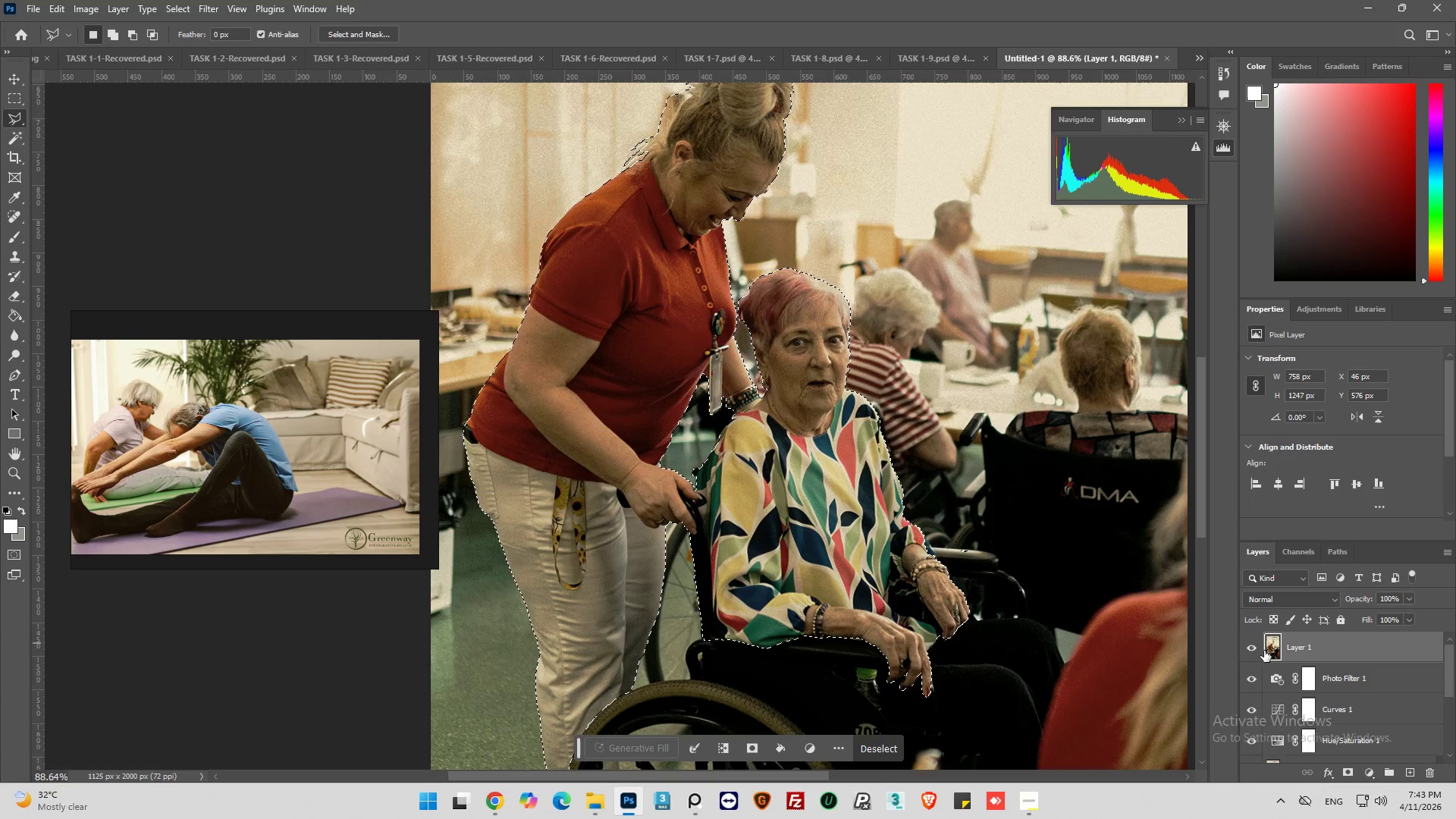 
left_click([1250, 650])
 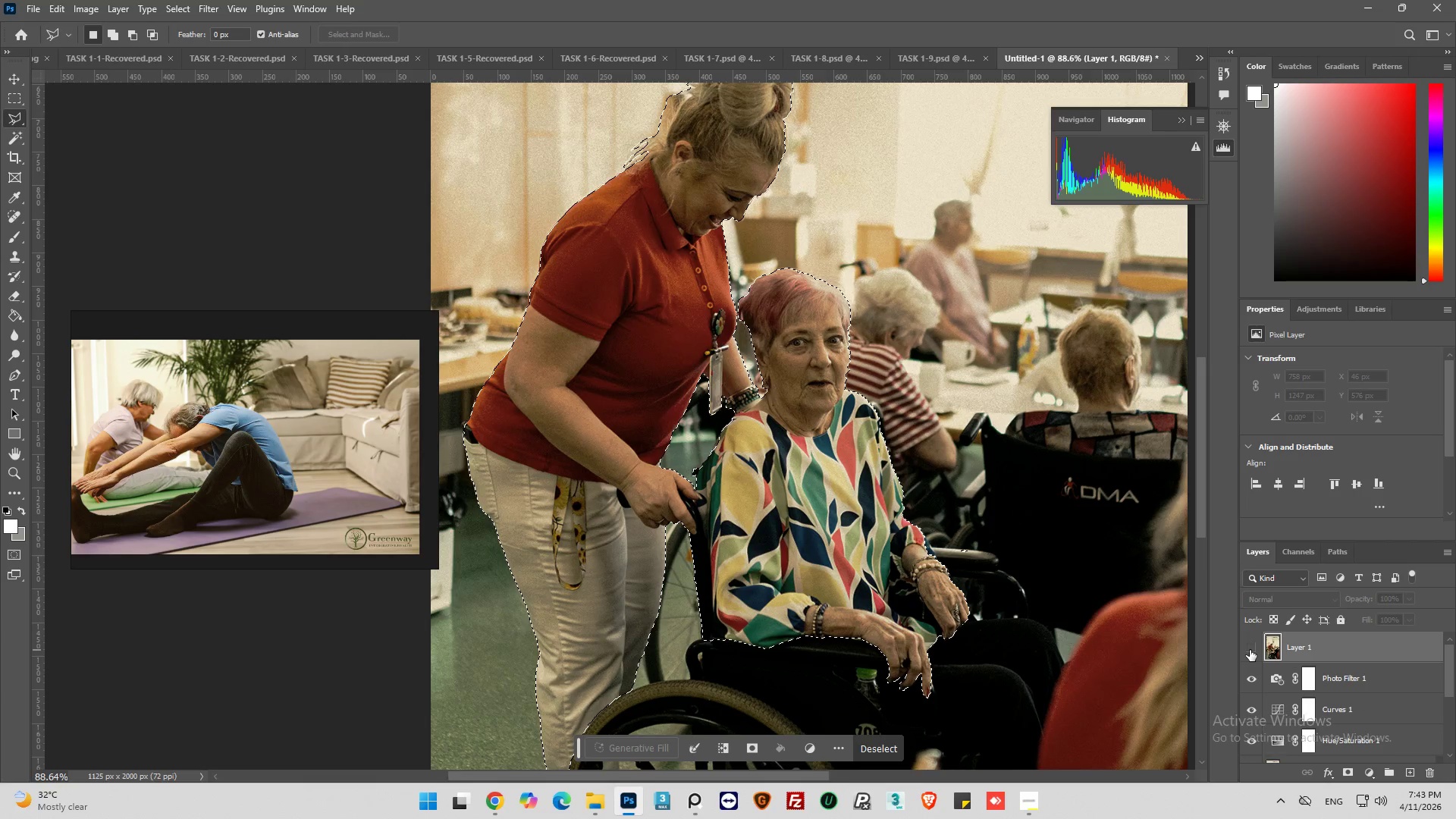 
left_click([1250, 650])
 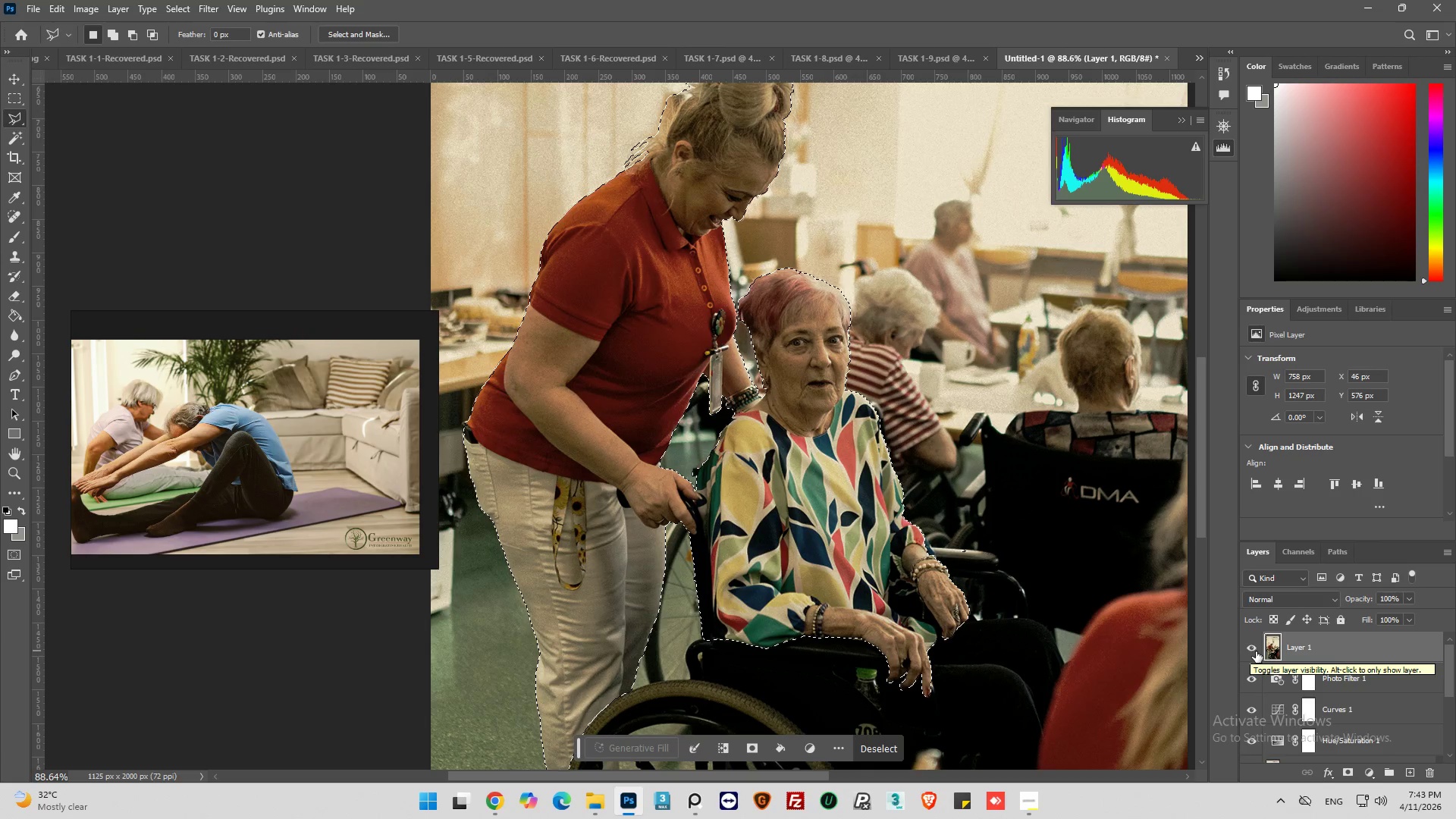 
wait(7.5)
 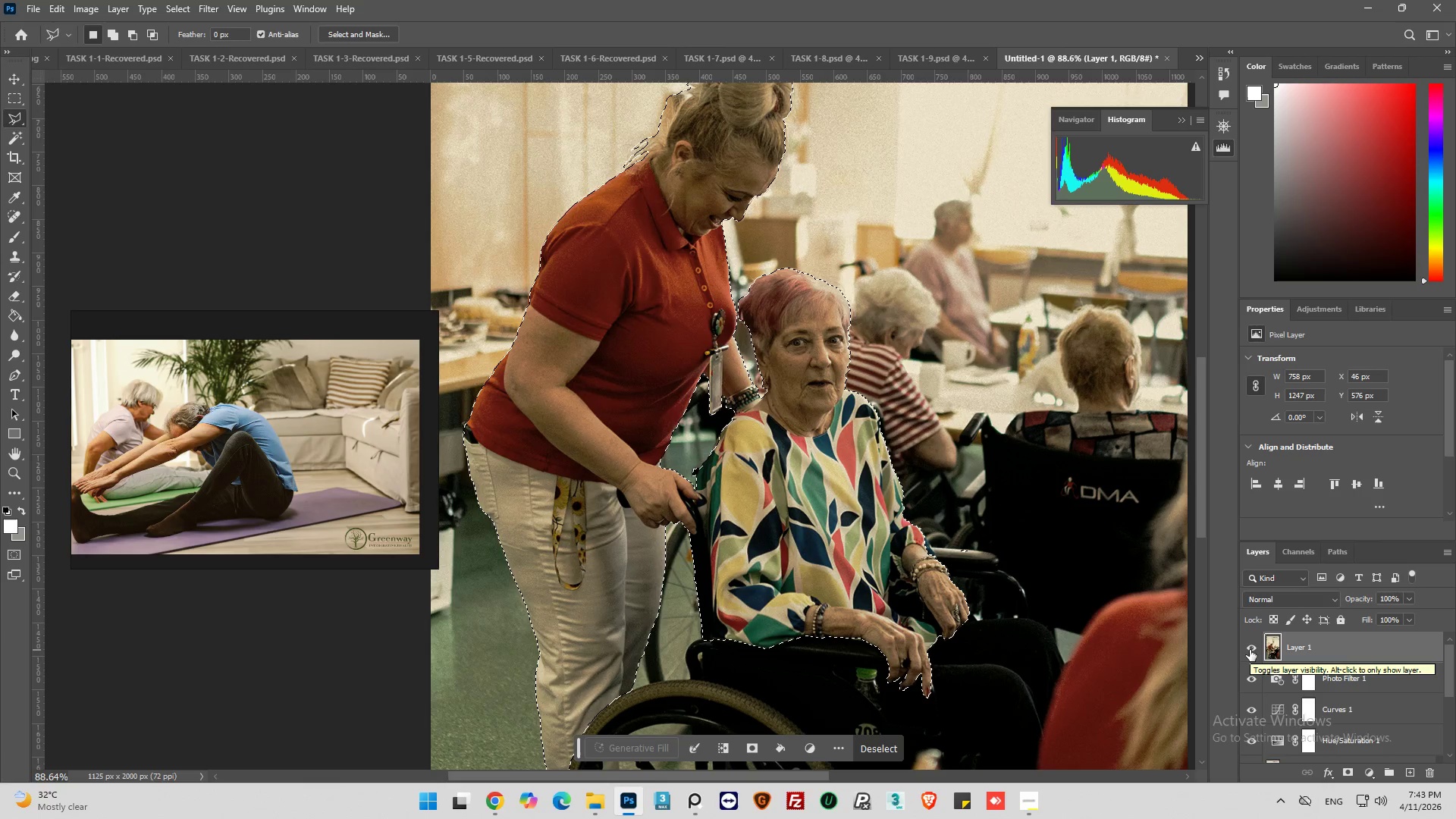 
left_click([1367, 770])
 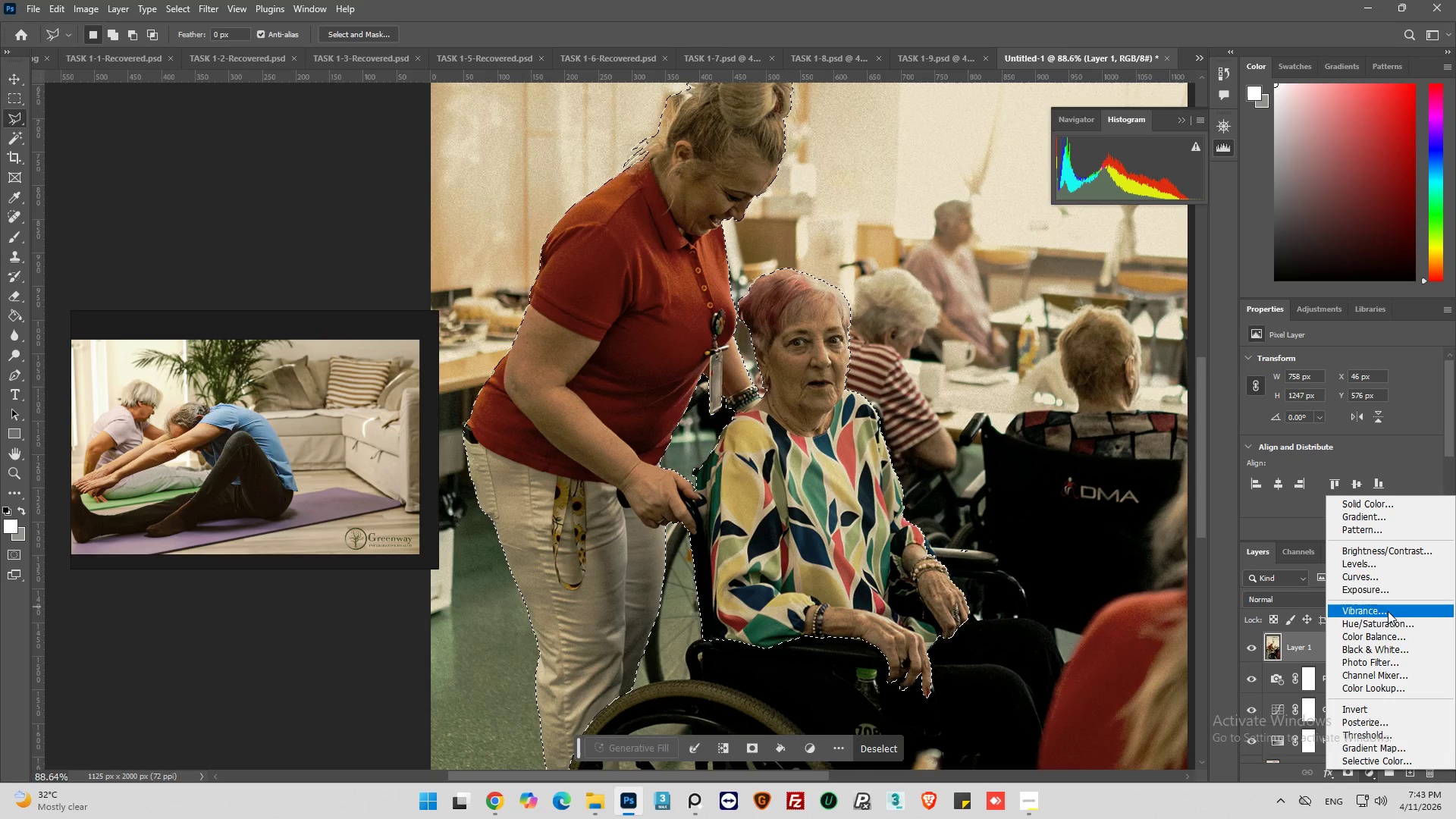 
left_click([1389, 620])
 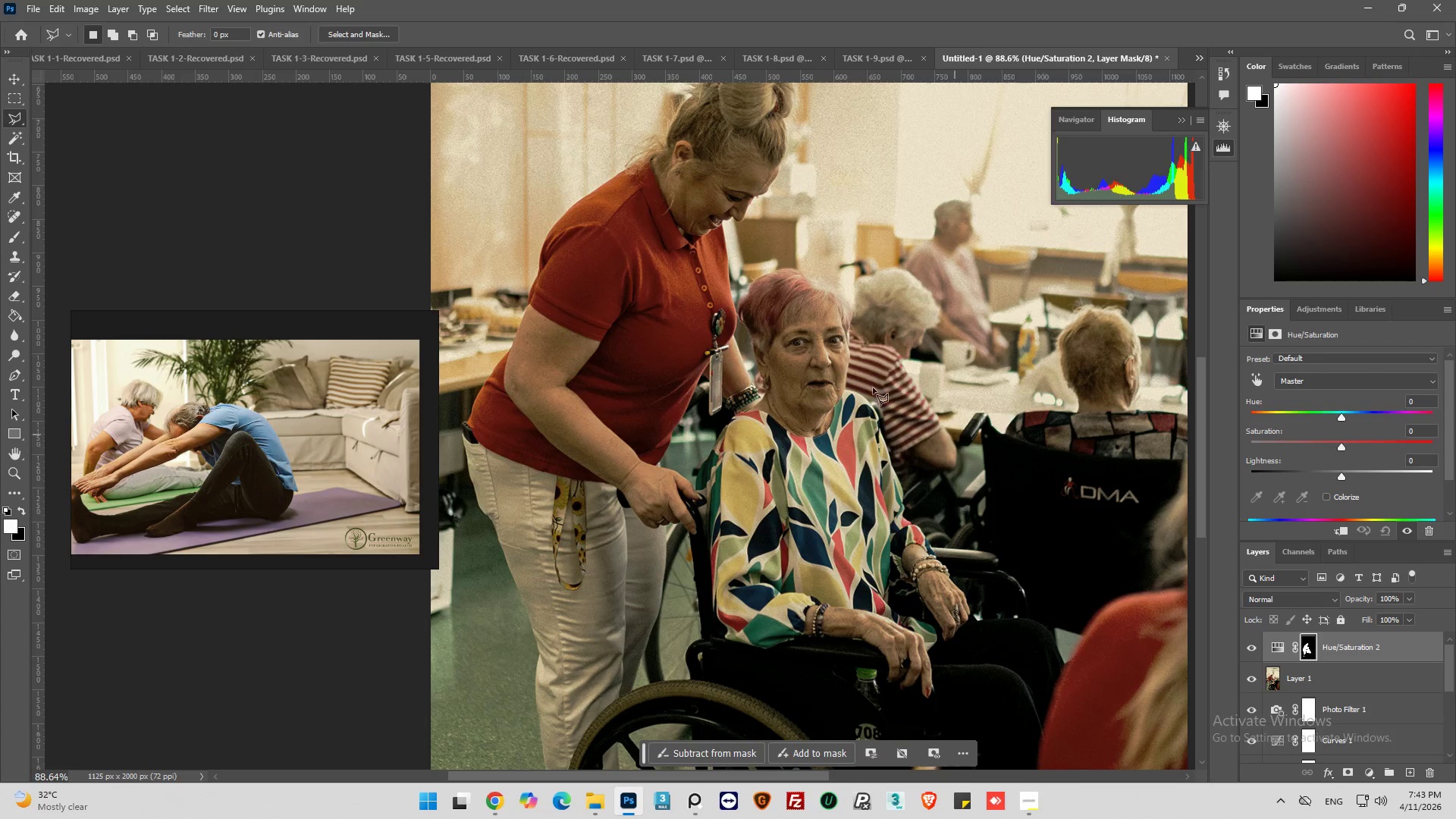 
hold_key(key=AltLeft, duration=0.42)
scroll: coordinate [797, 366], scroll_direction: up, amount: 8.0
 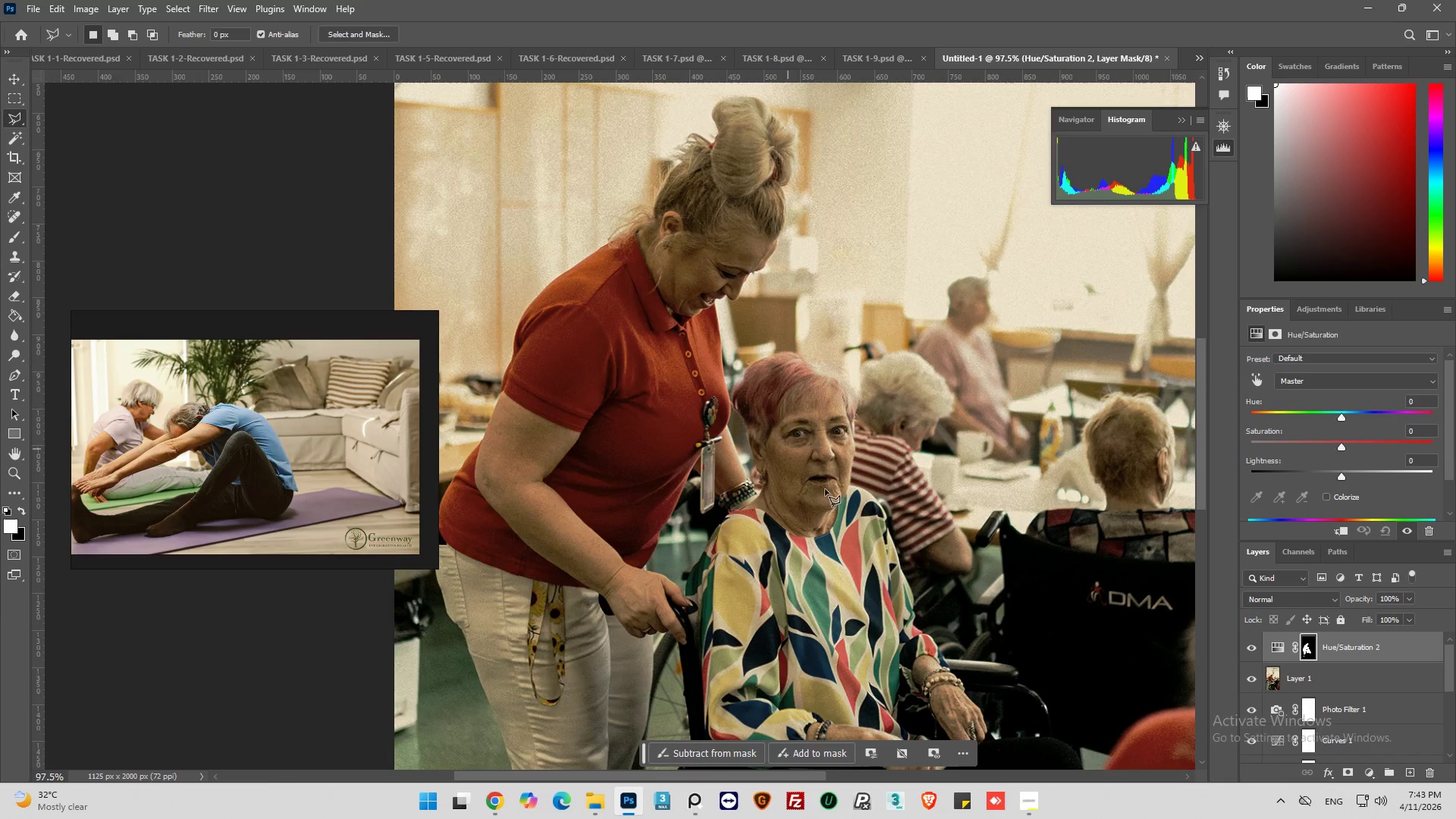 
left_click_drag(start_coordinate=[1342, 444], to_coordinate=[1325, 444])
 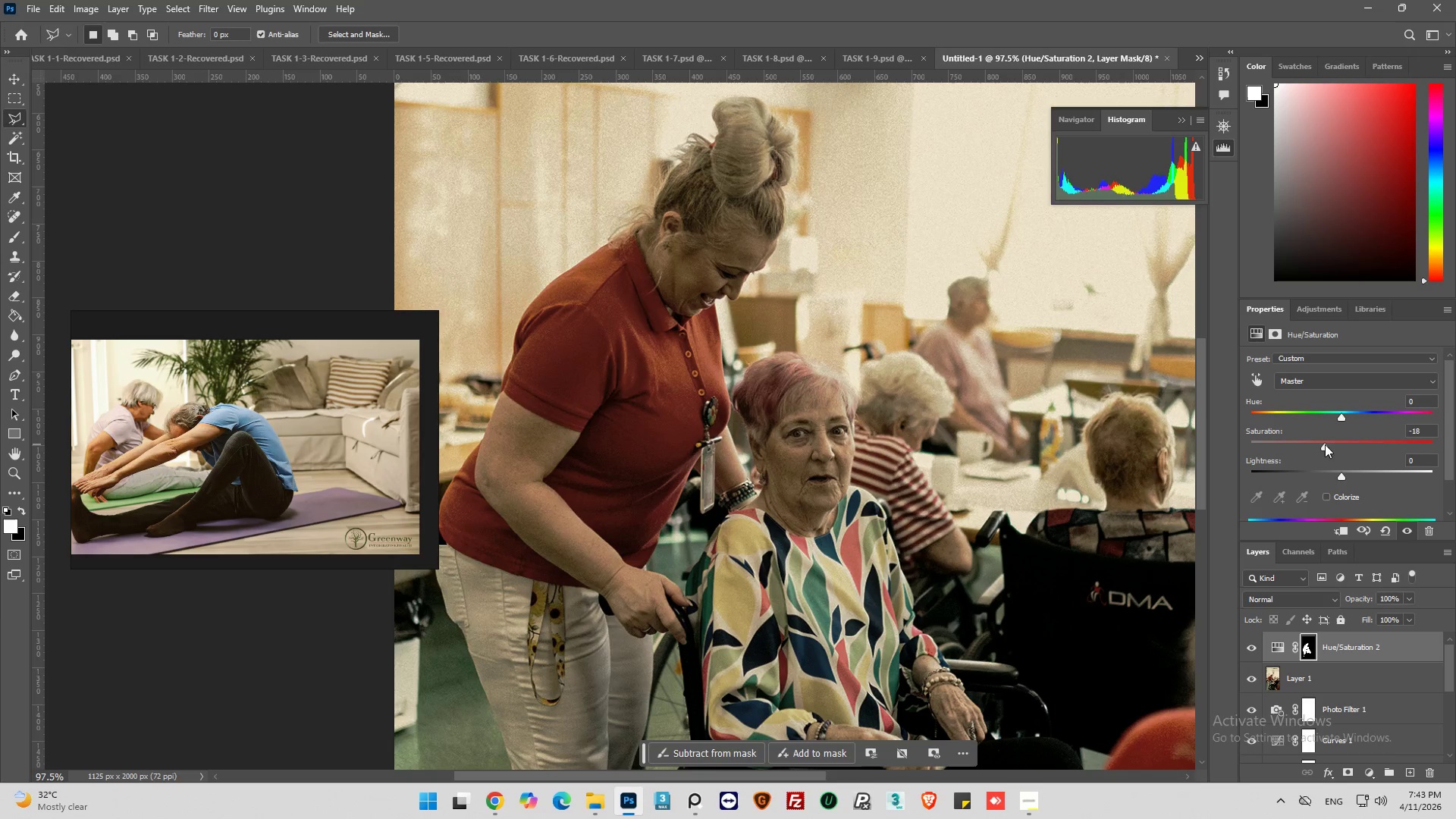 
left_click_drag(start_coordinate=[1325, 444], to_coordinate=[1332, 447])
 